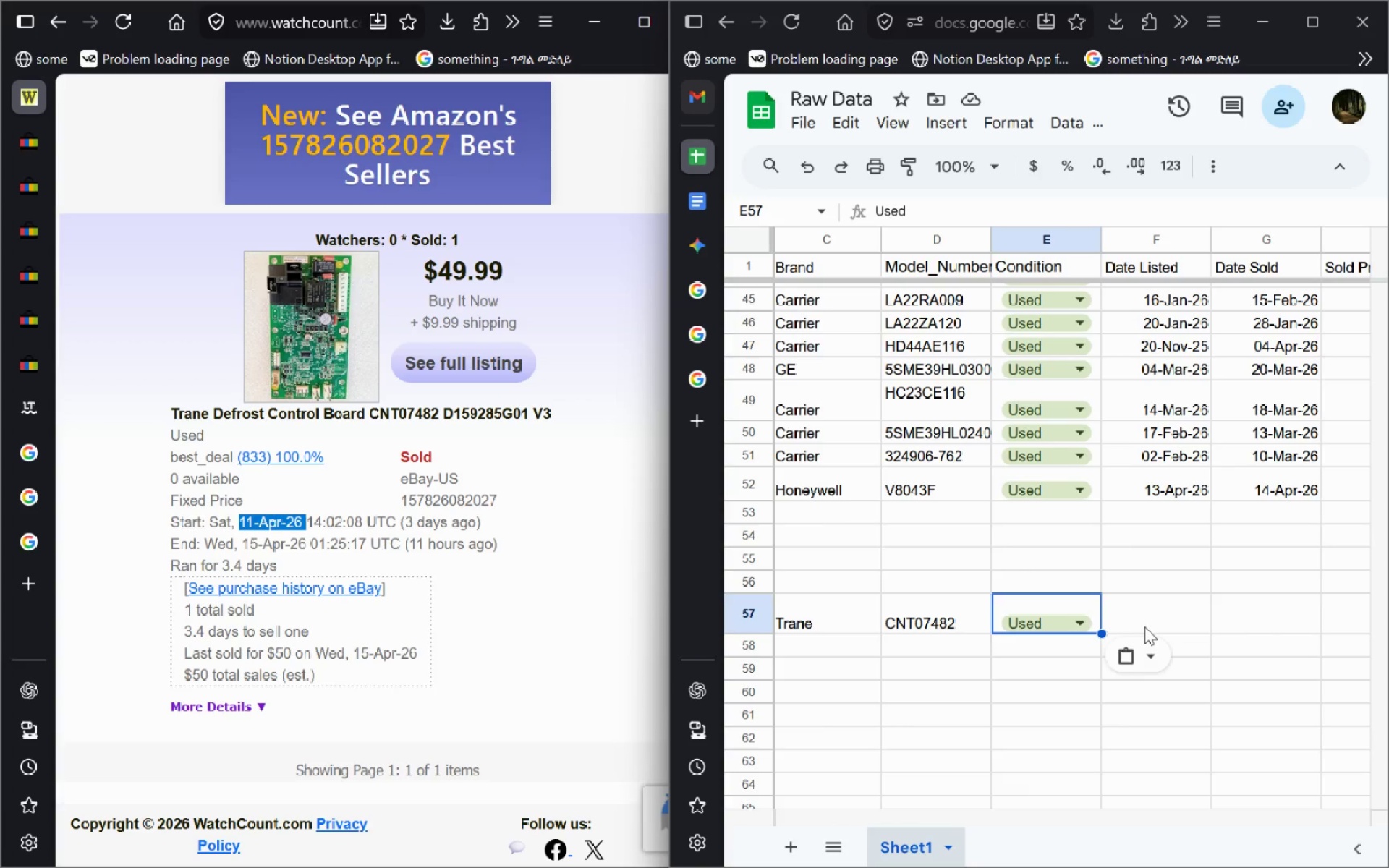 
key(Control+V)
 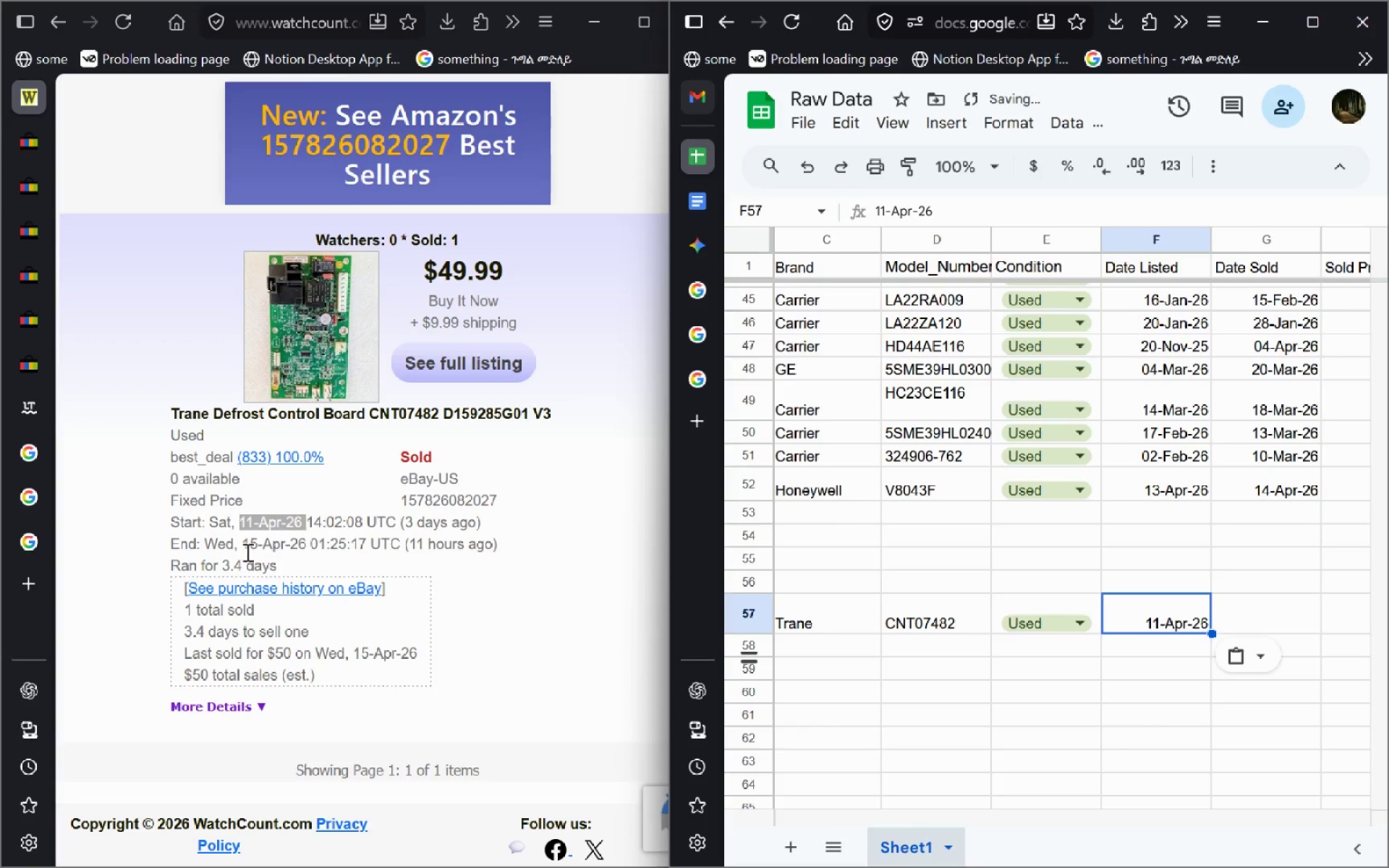 
left_click_drag(start_coordinate=[244, 542], to_coordinate=[305, 548])
 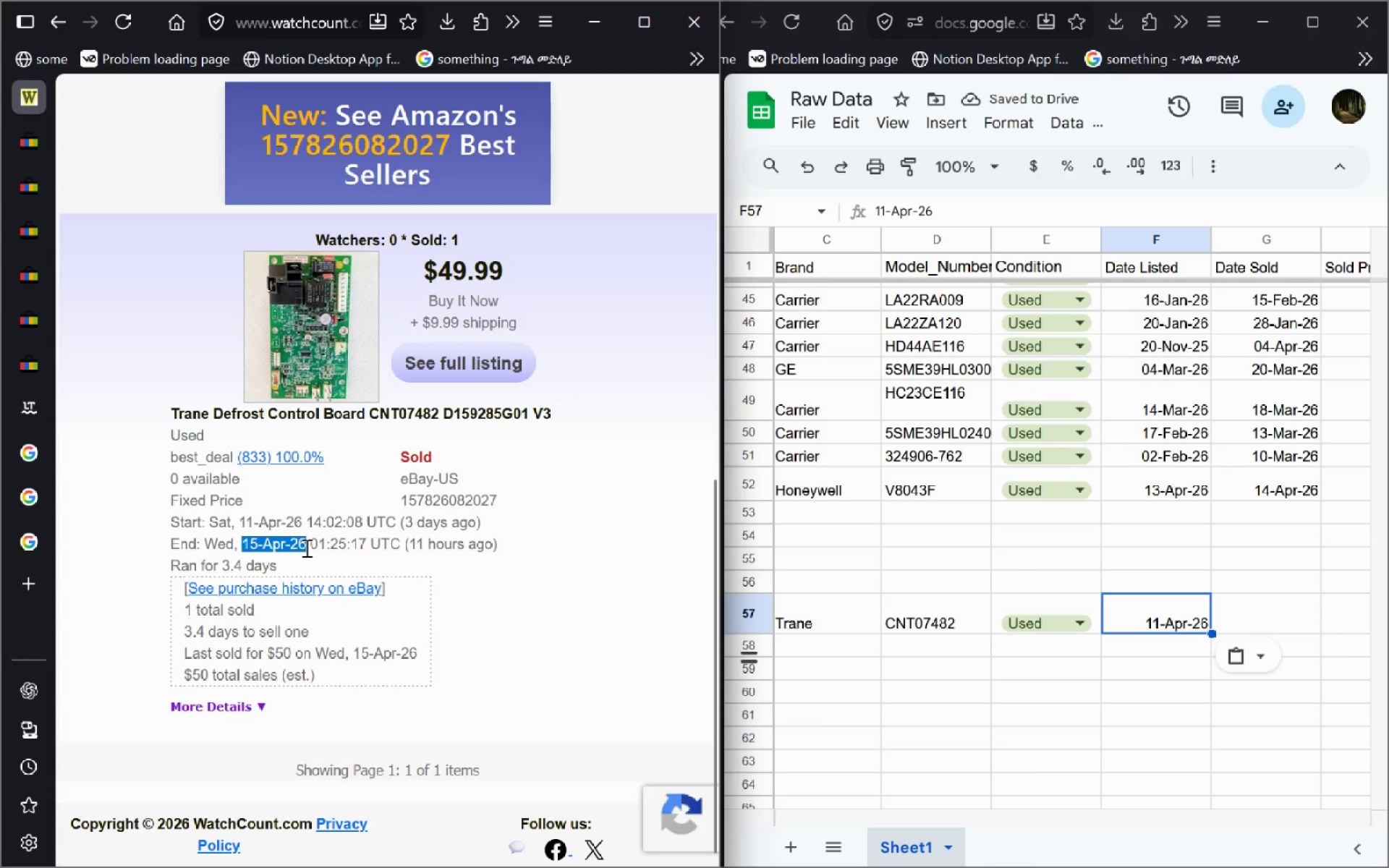 
key(Control+C)
 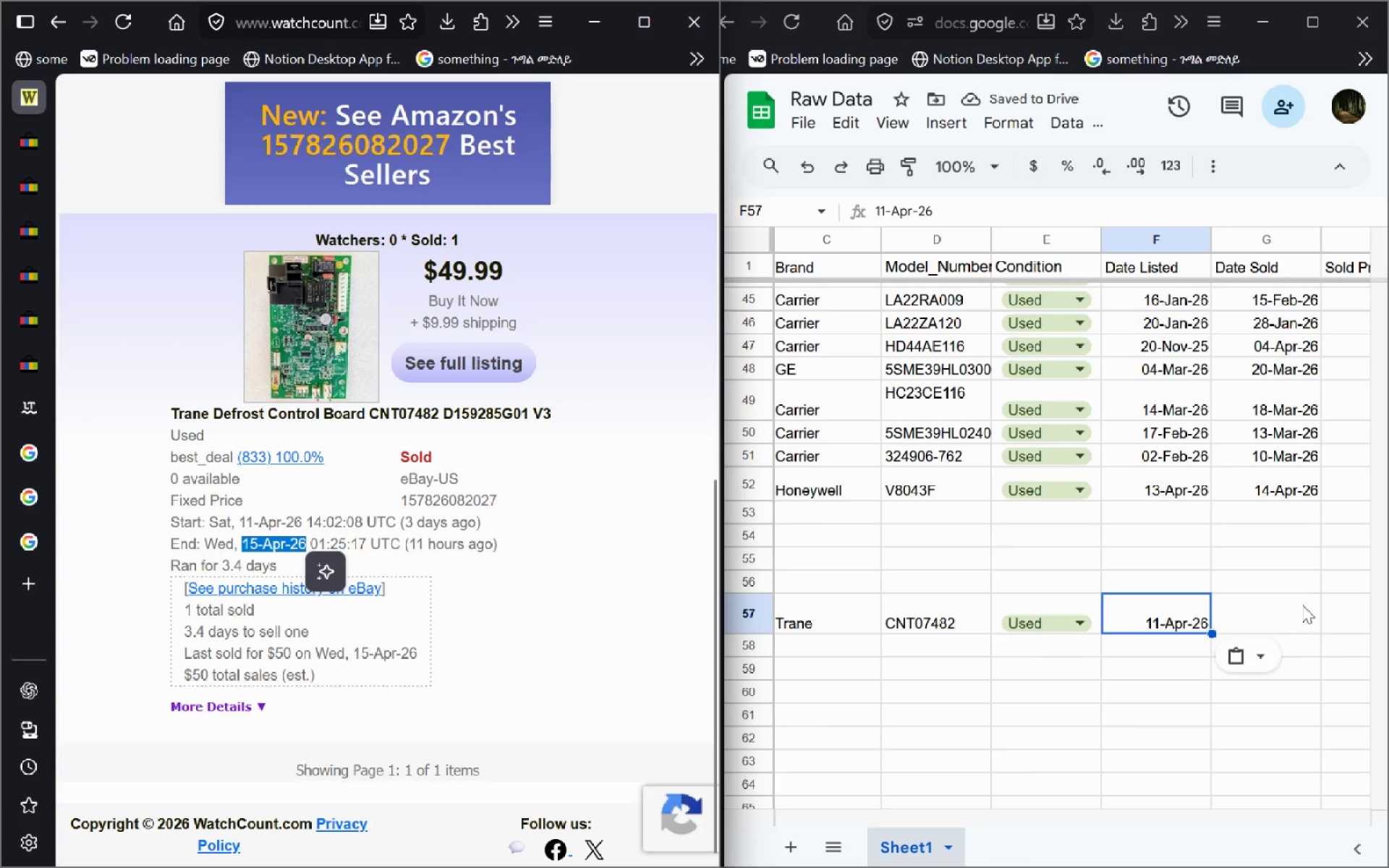 
left_click([1248, 603])
 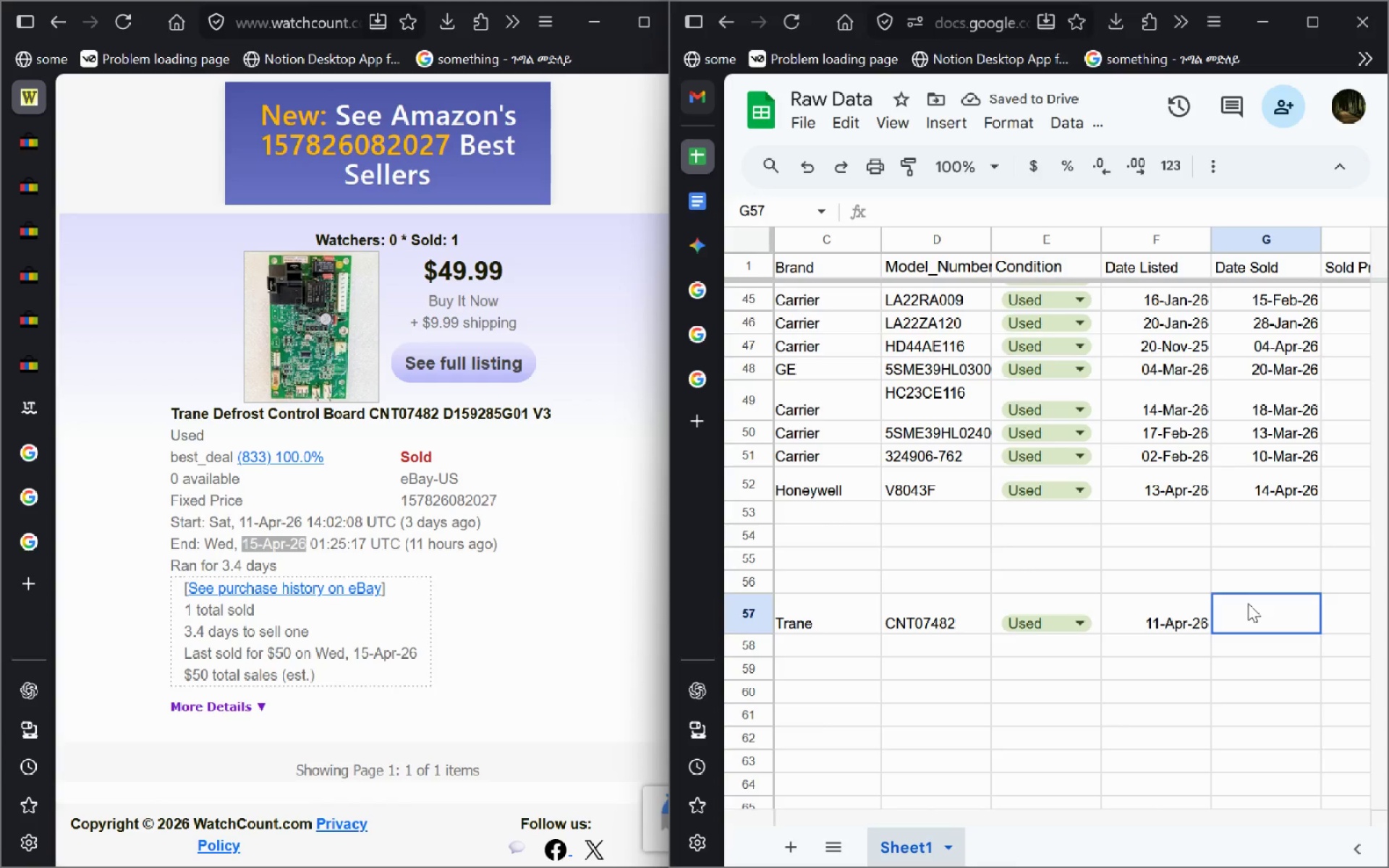 
key(Control+V)
 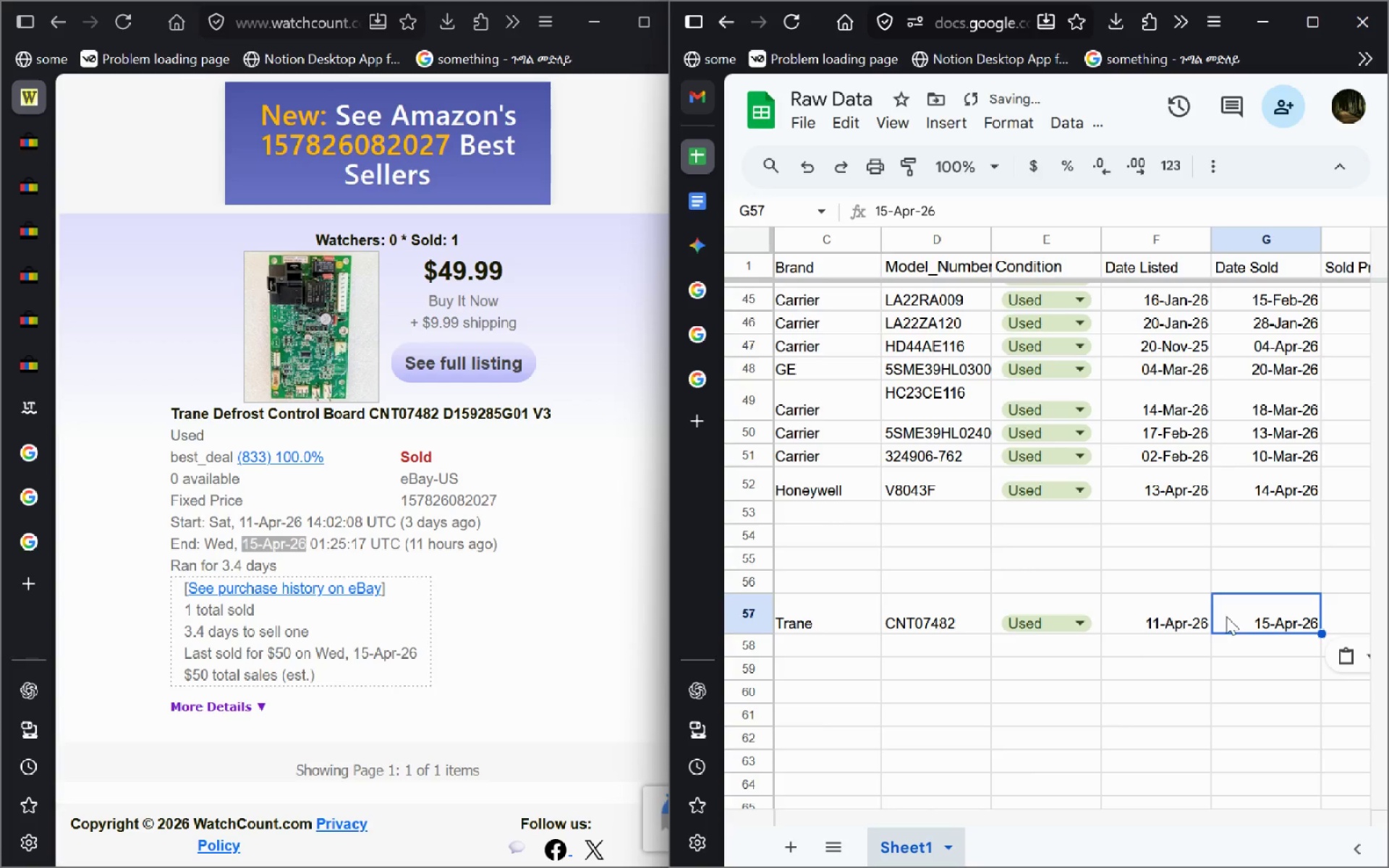 
mouse_move([1148, 656])
 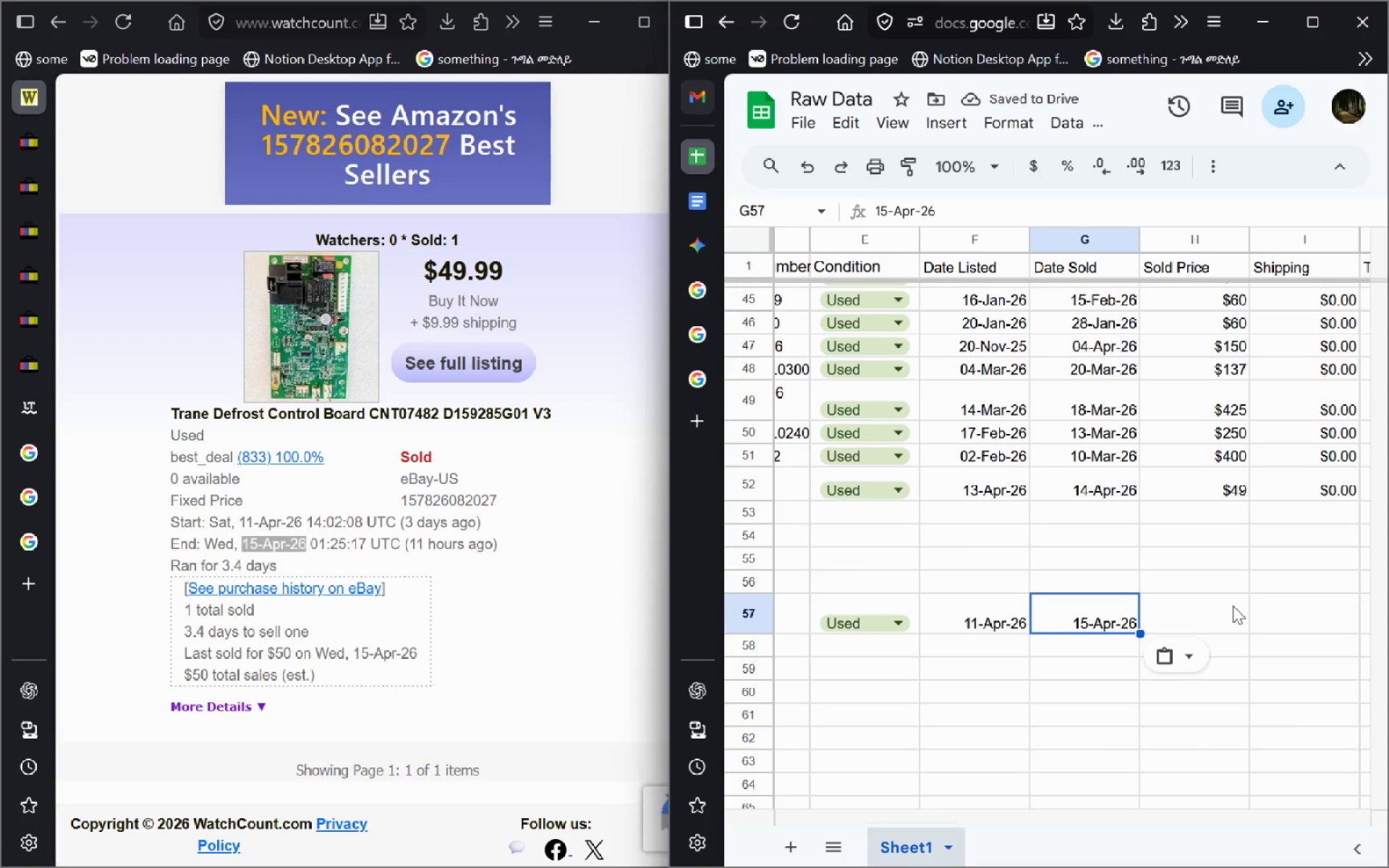 
left_click([1233, 605])
 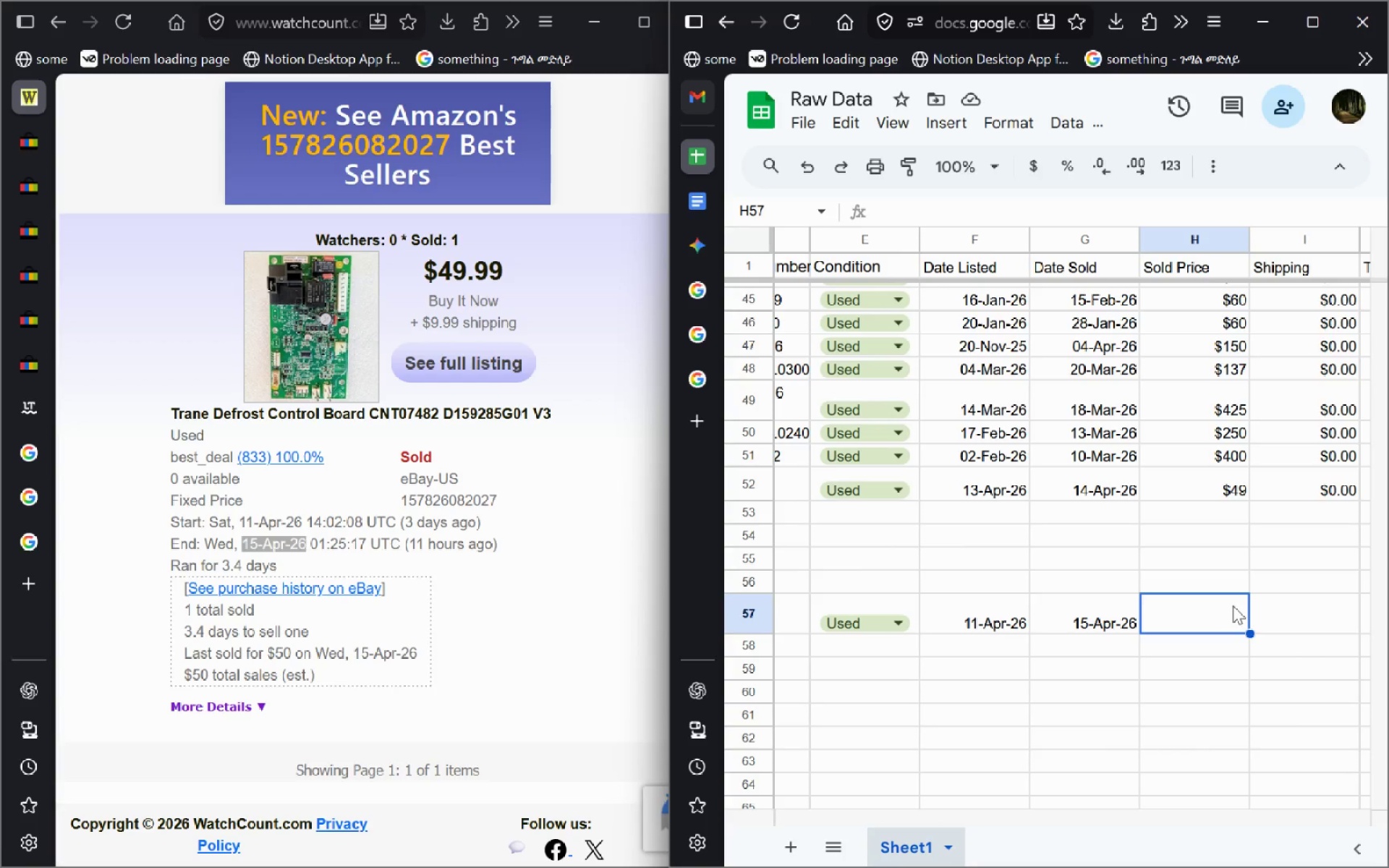 
type($50)
 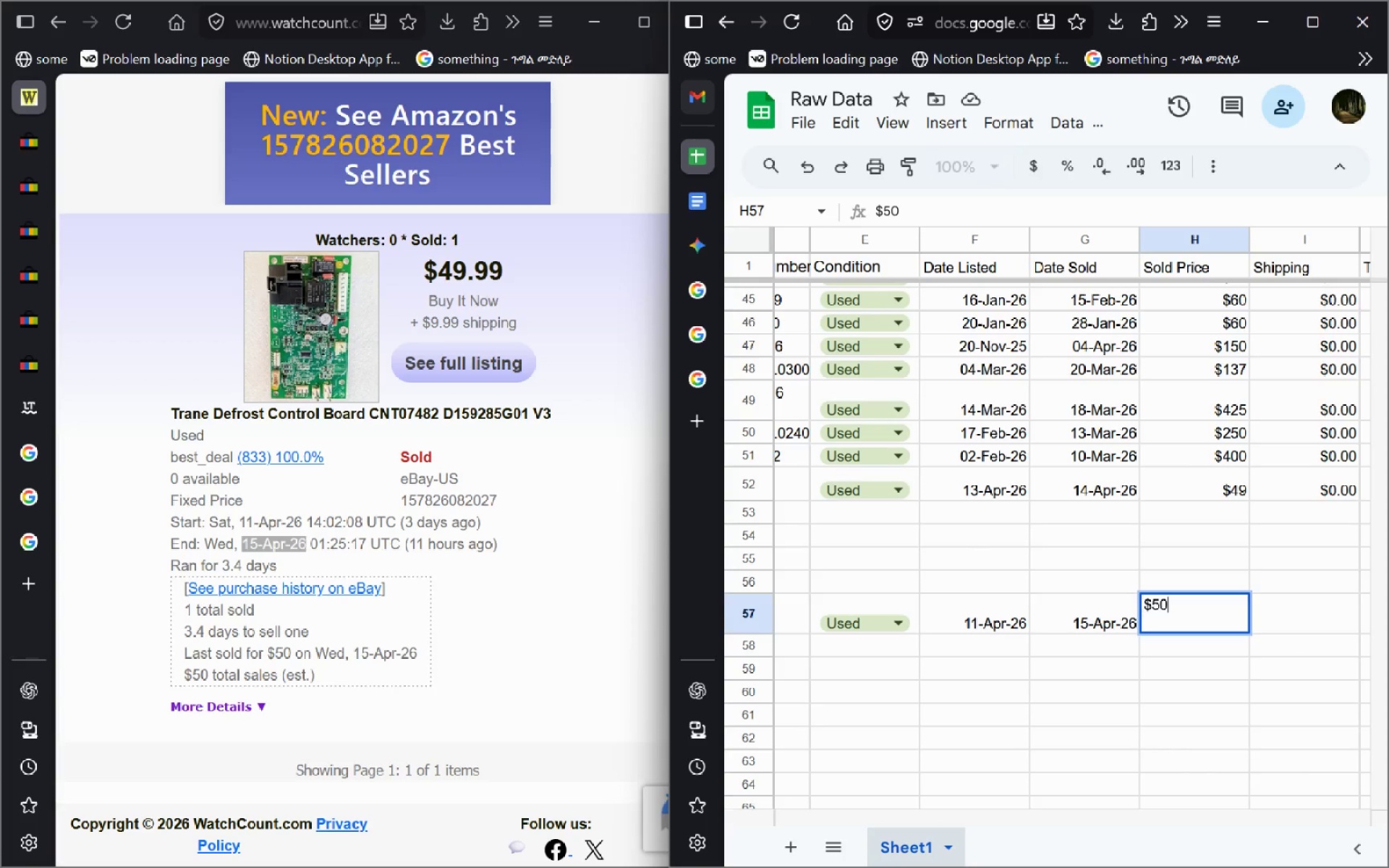 
hold_key(key=Enter, duration=5.34)
 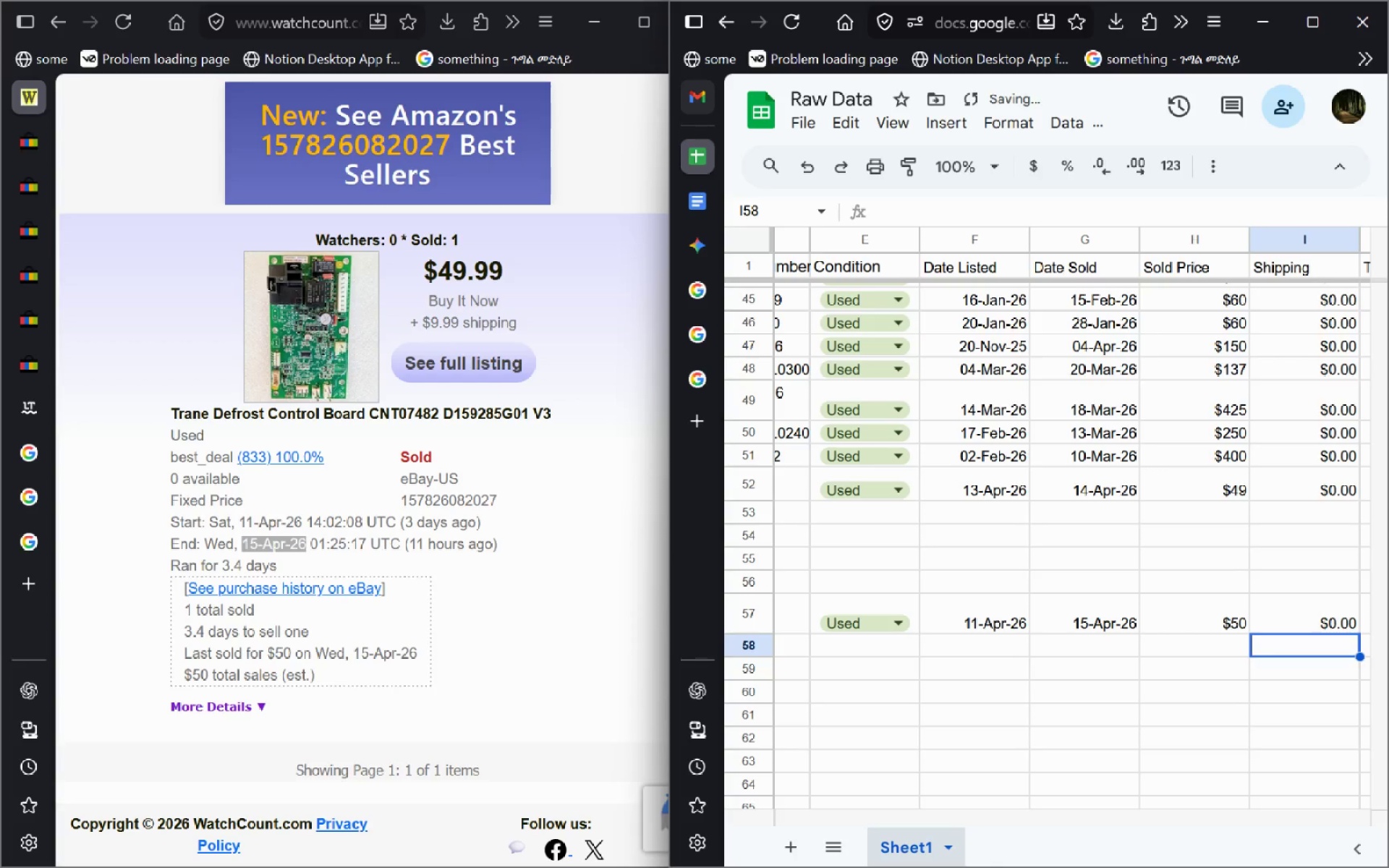 
key(ArrowDown)
 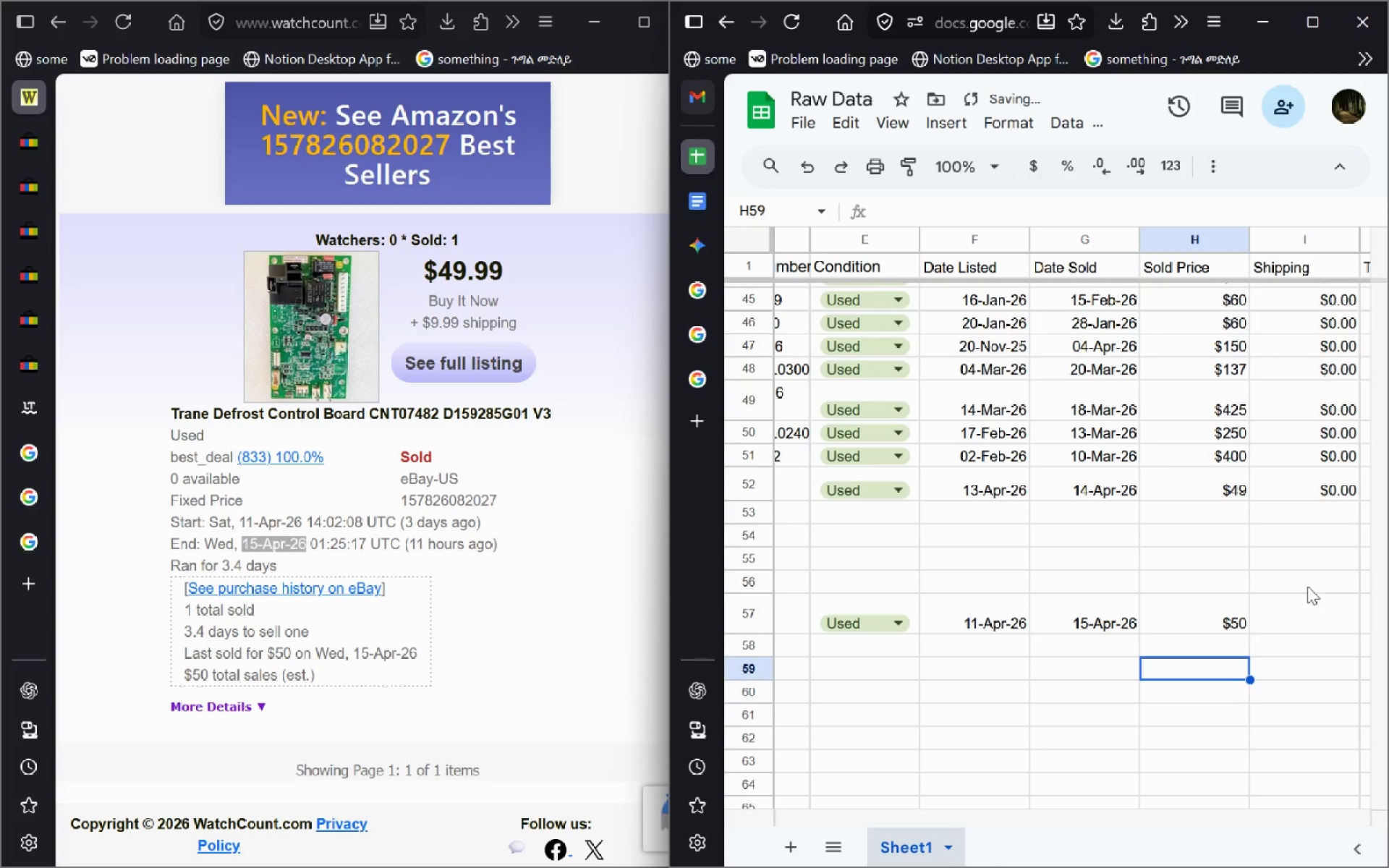 
key(ArrowUp)
 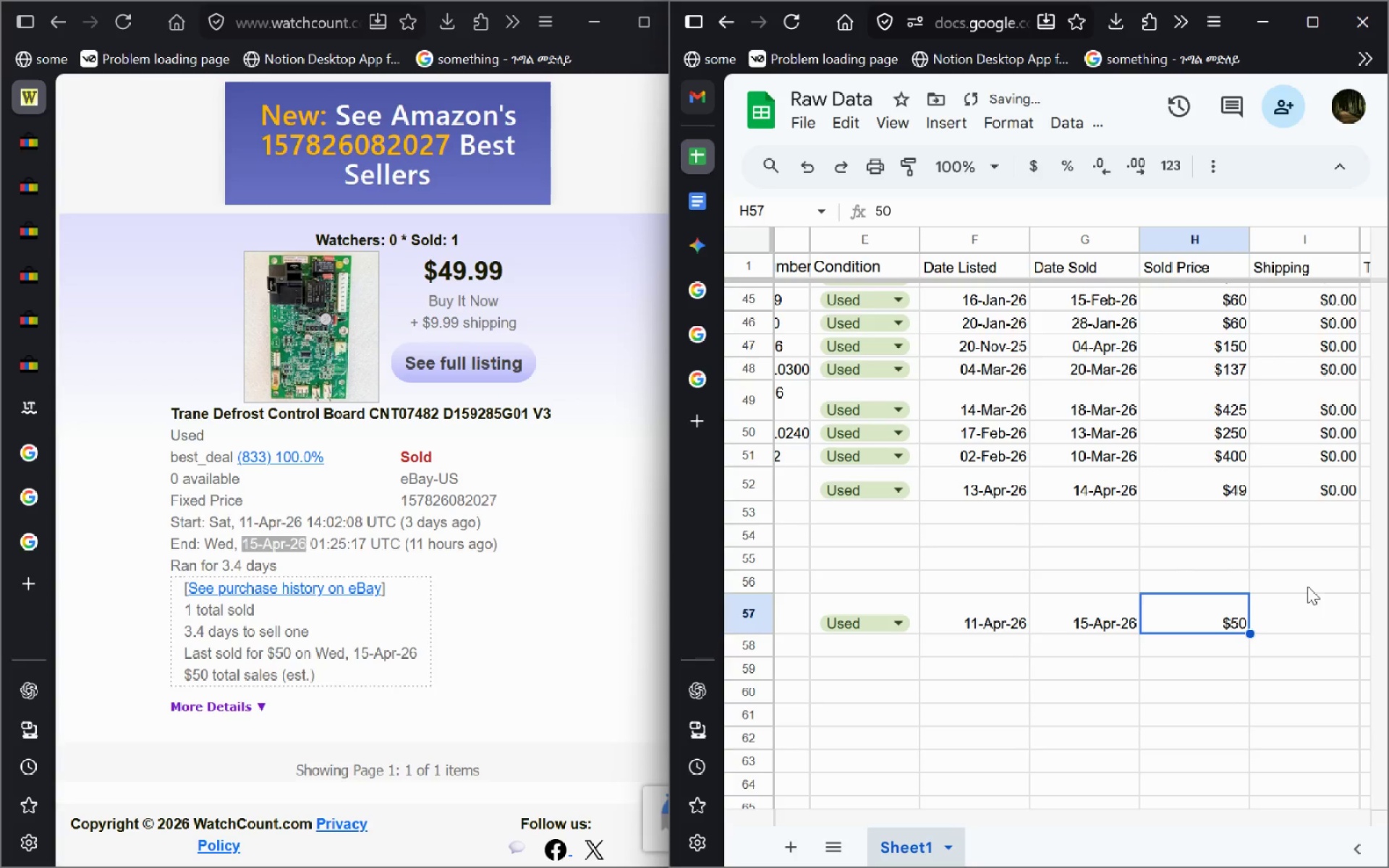 
key(ArrowUp)
 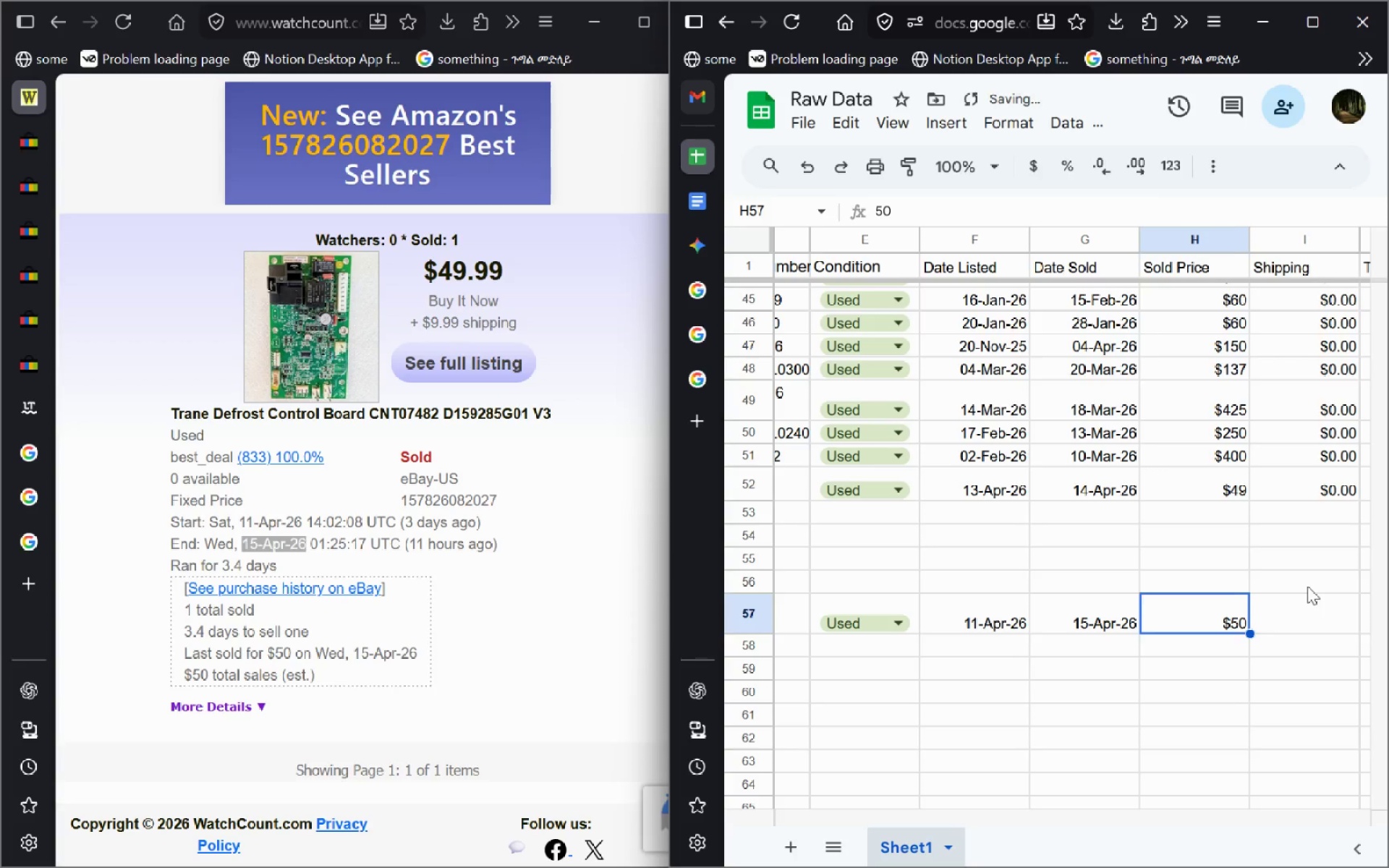 
key(ArrowRight)
 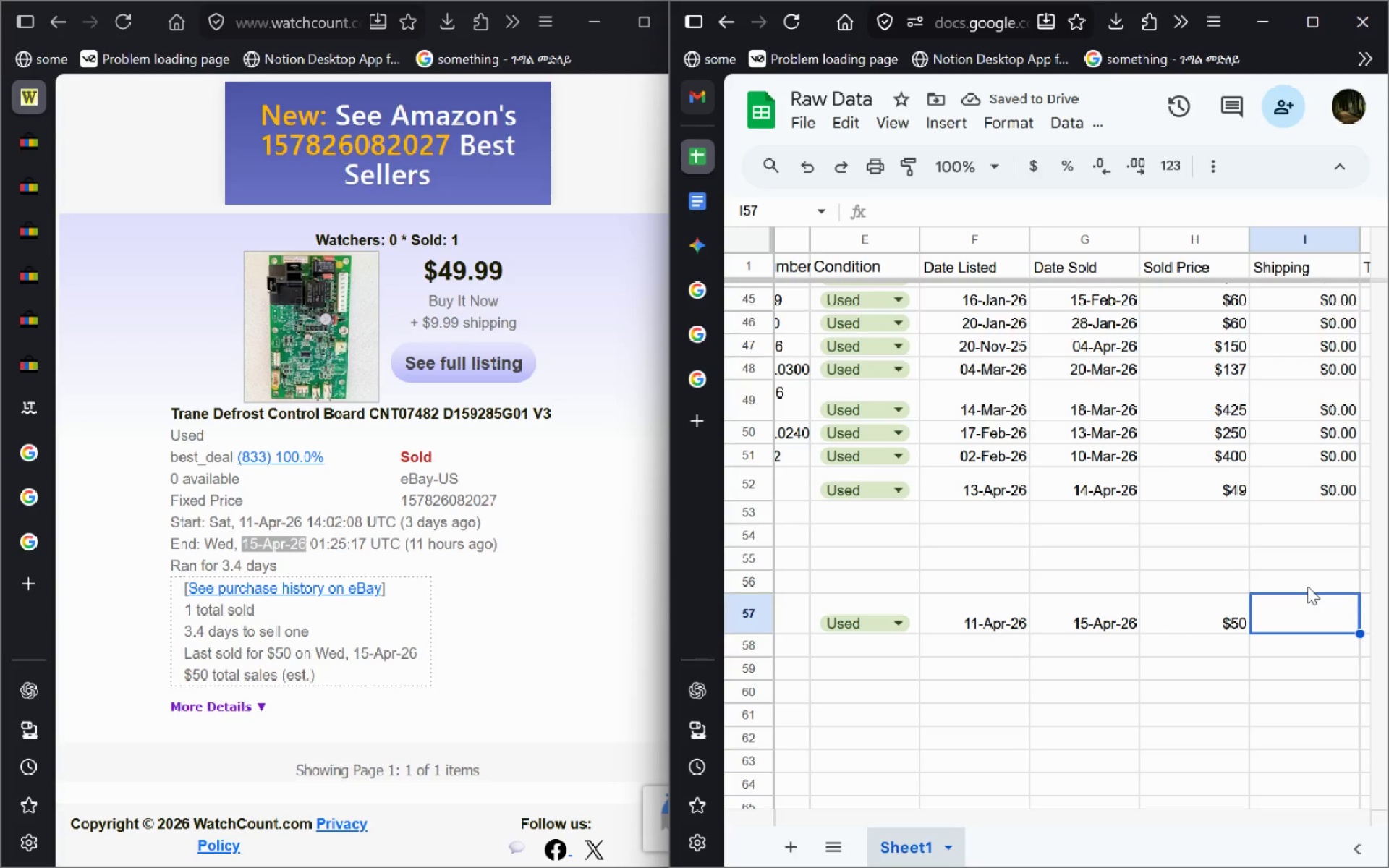 
type($0.00)
 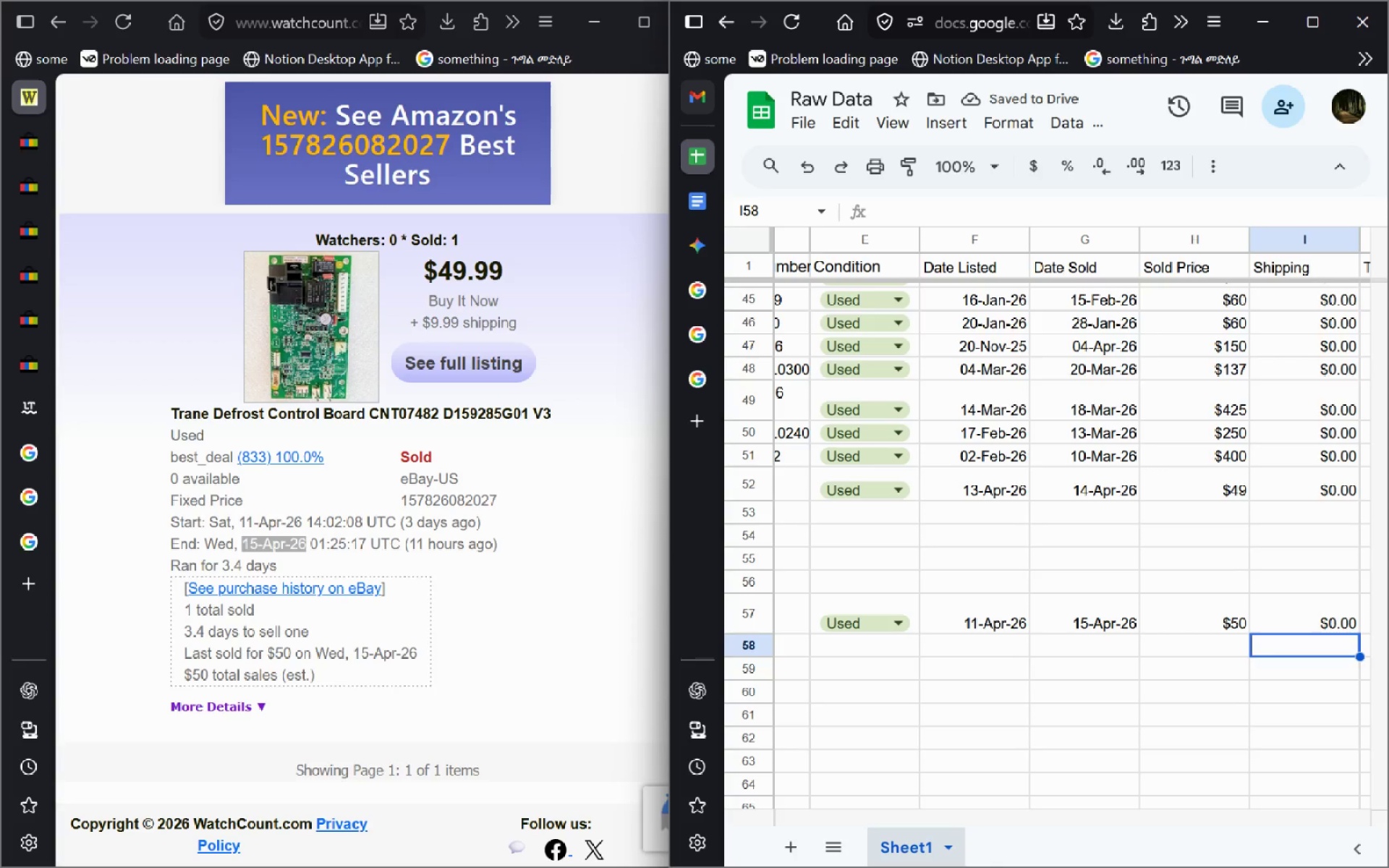 
wait(9.7)
 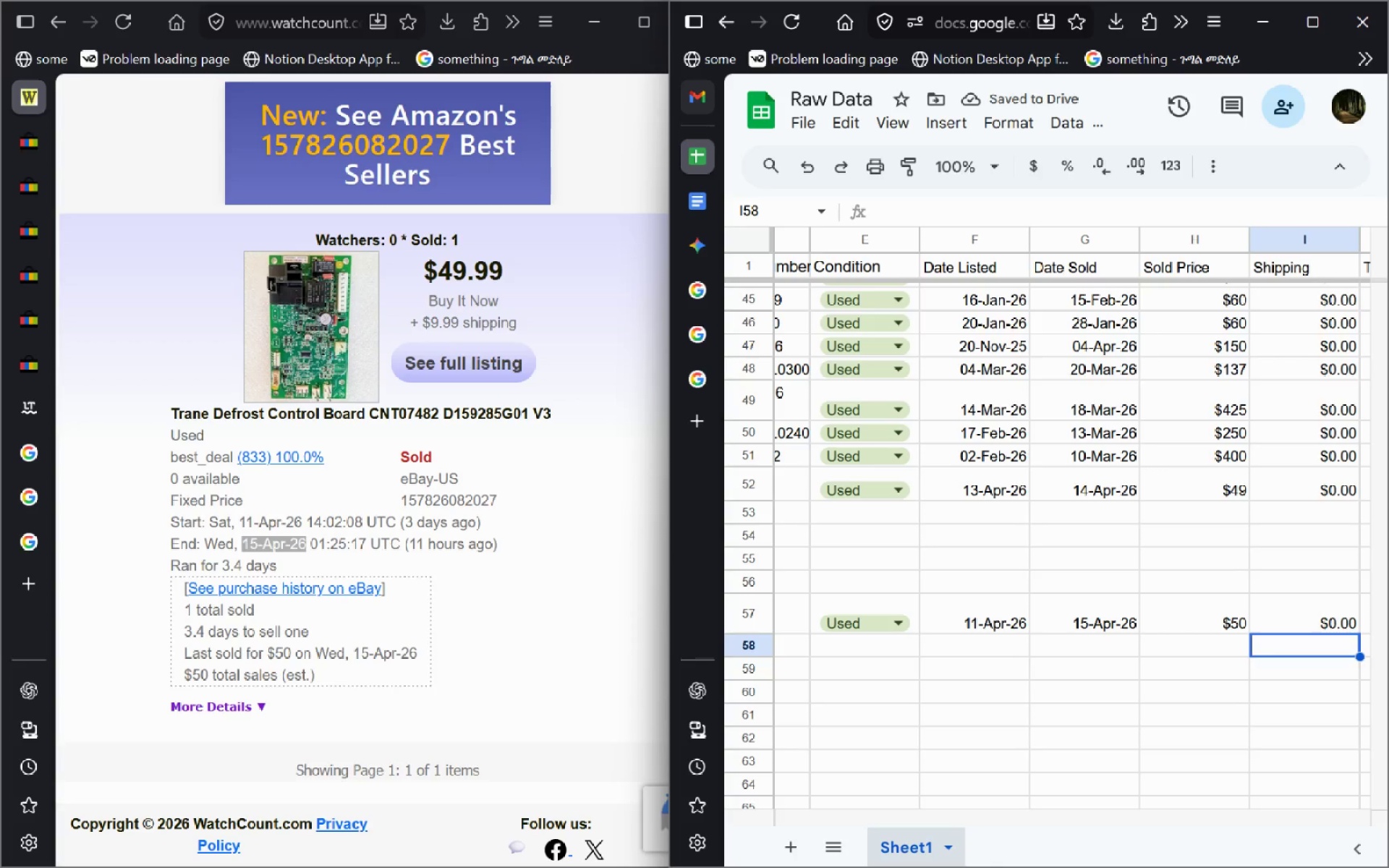 
key(ArrowRight)
 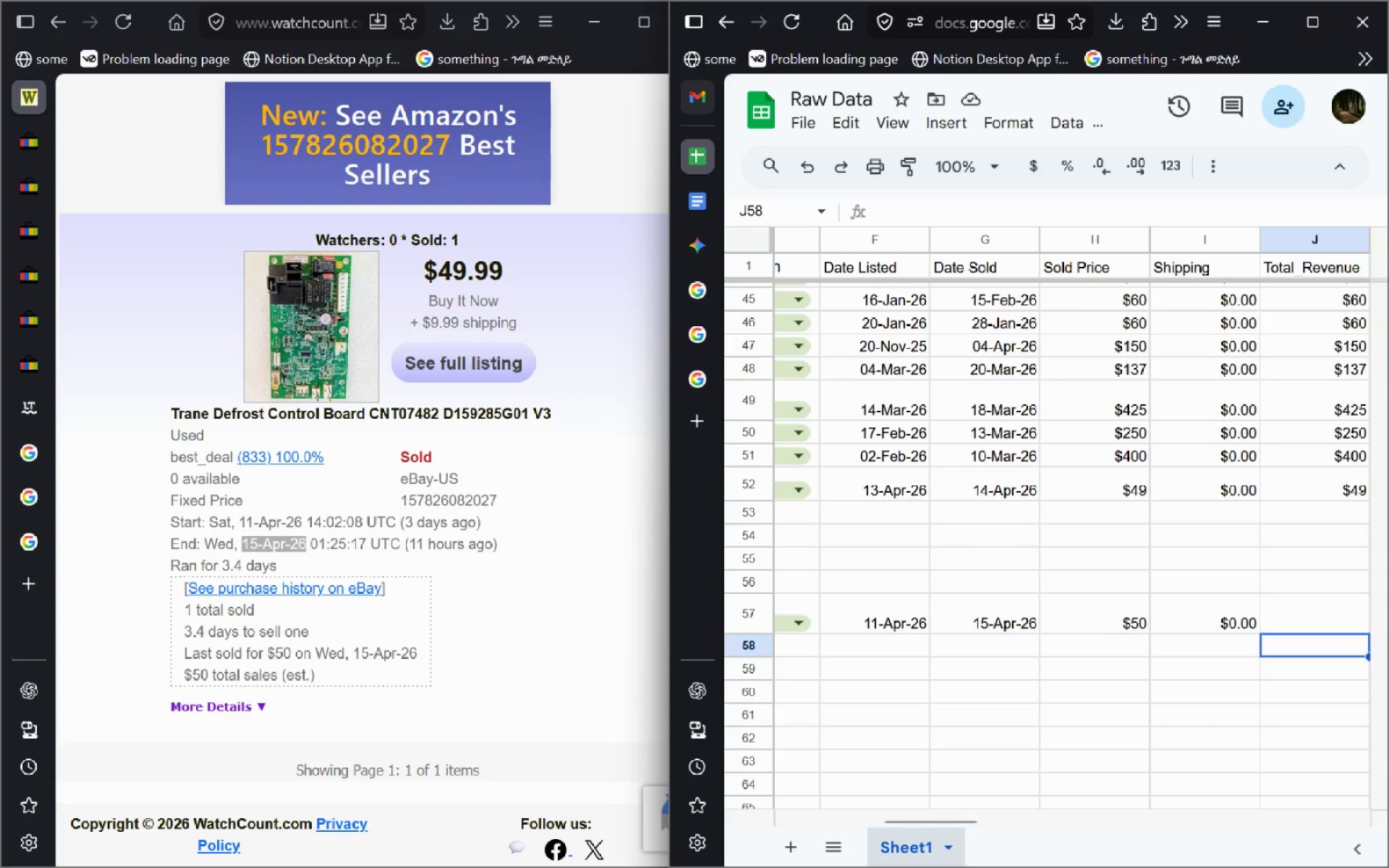 
key(ArrowRight)
 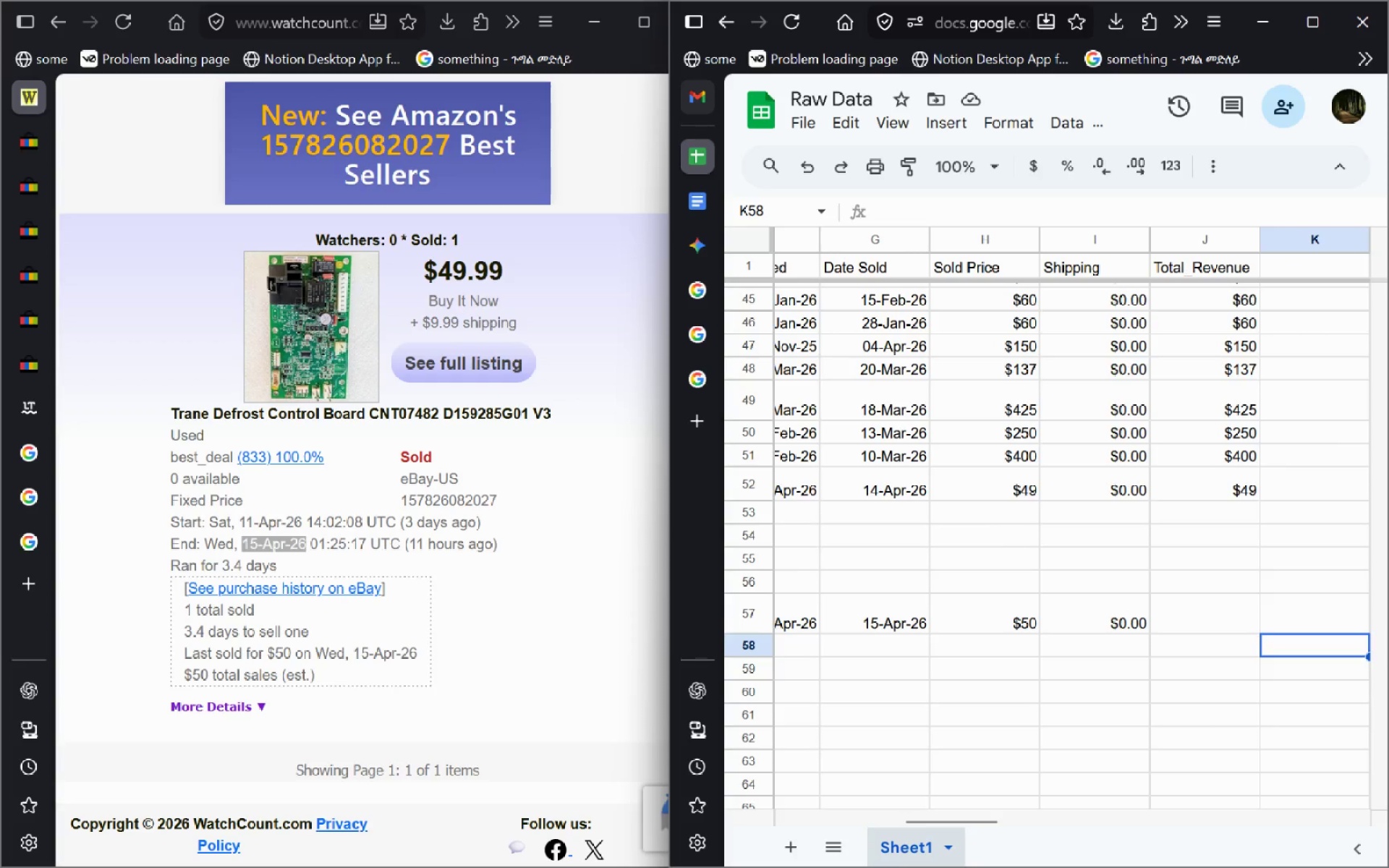 
key(ArrowUp)
 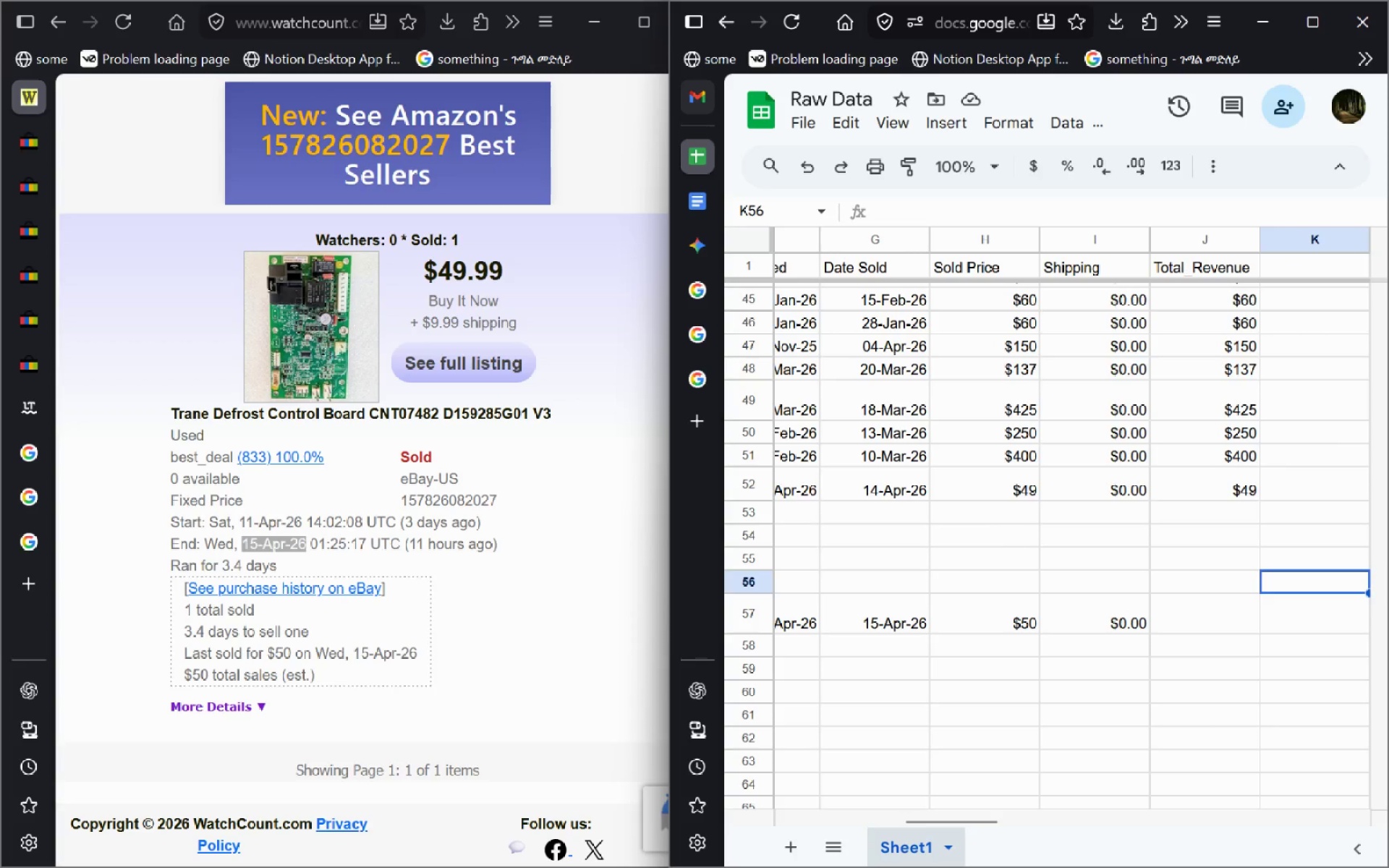 
key(ArrowUp)
 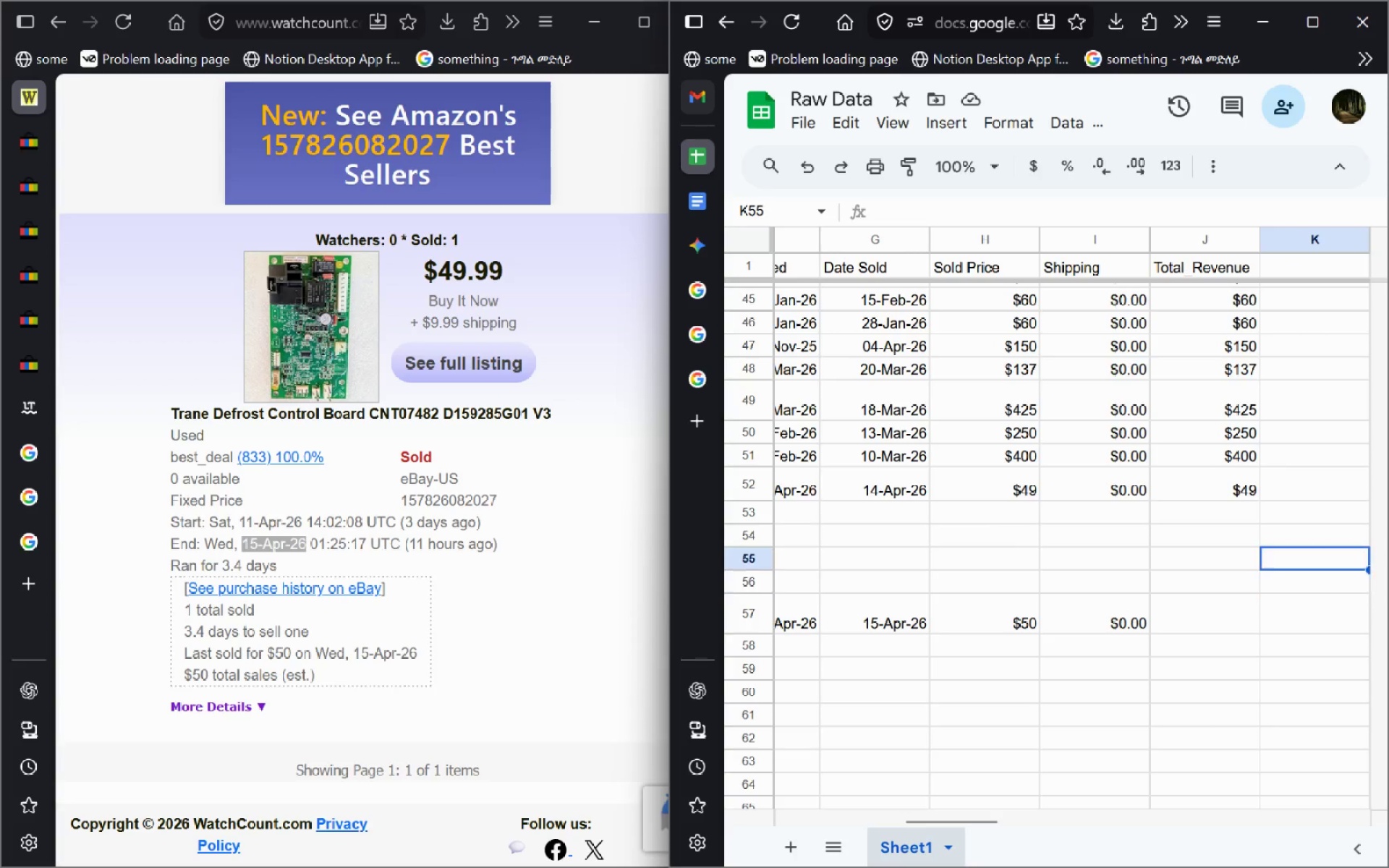 
key(ArrowUp)
 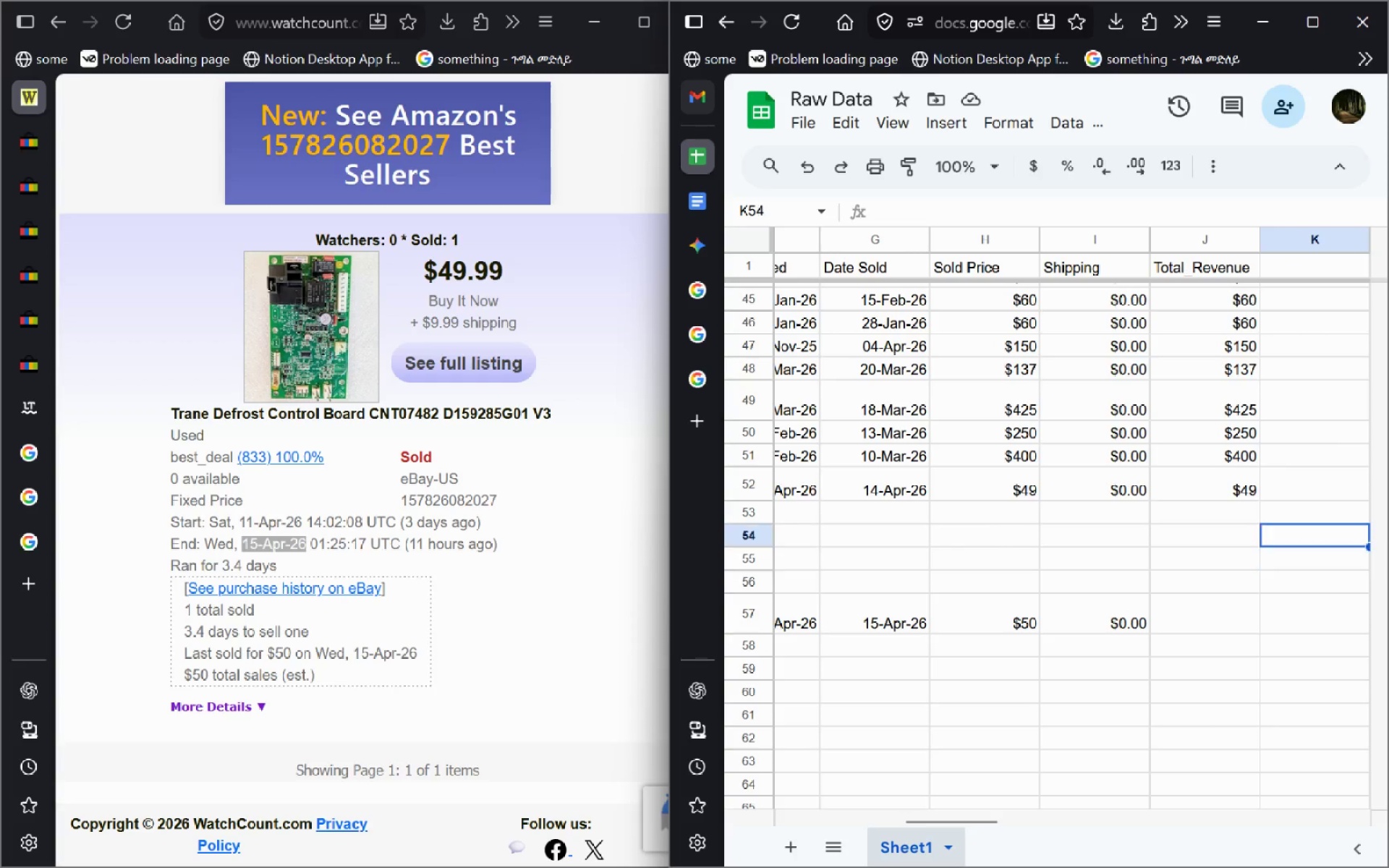 
key(ArrowUp)
 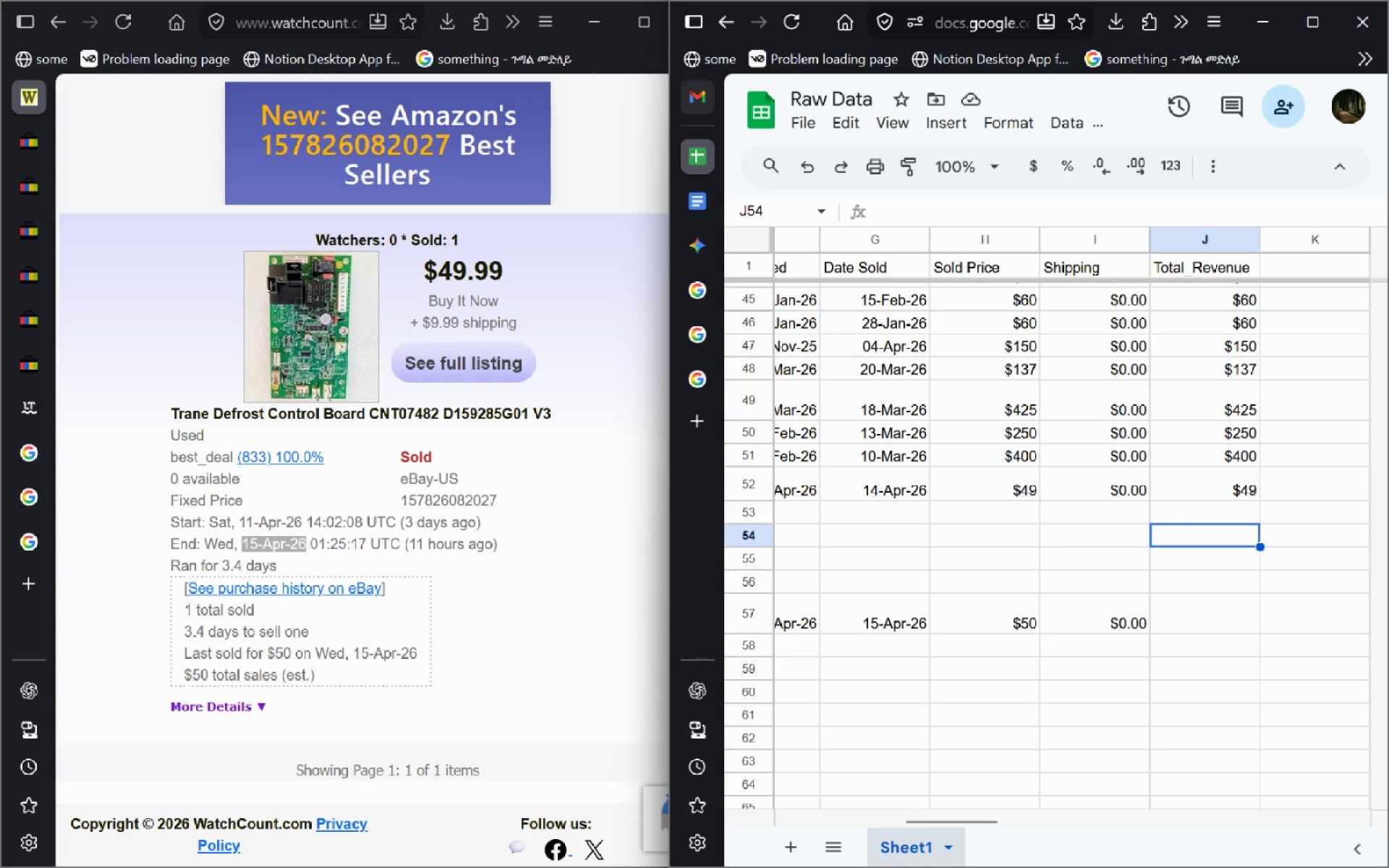 
key(ArrowLeft)
 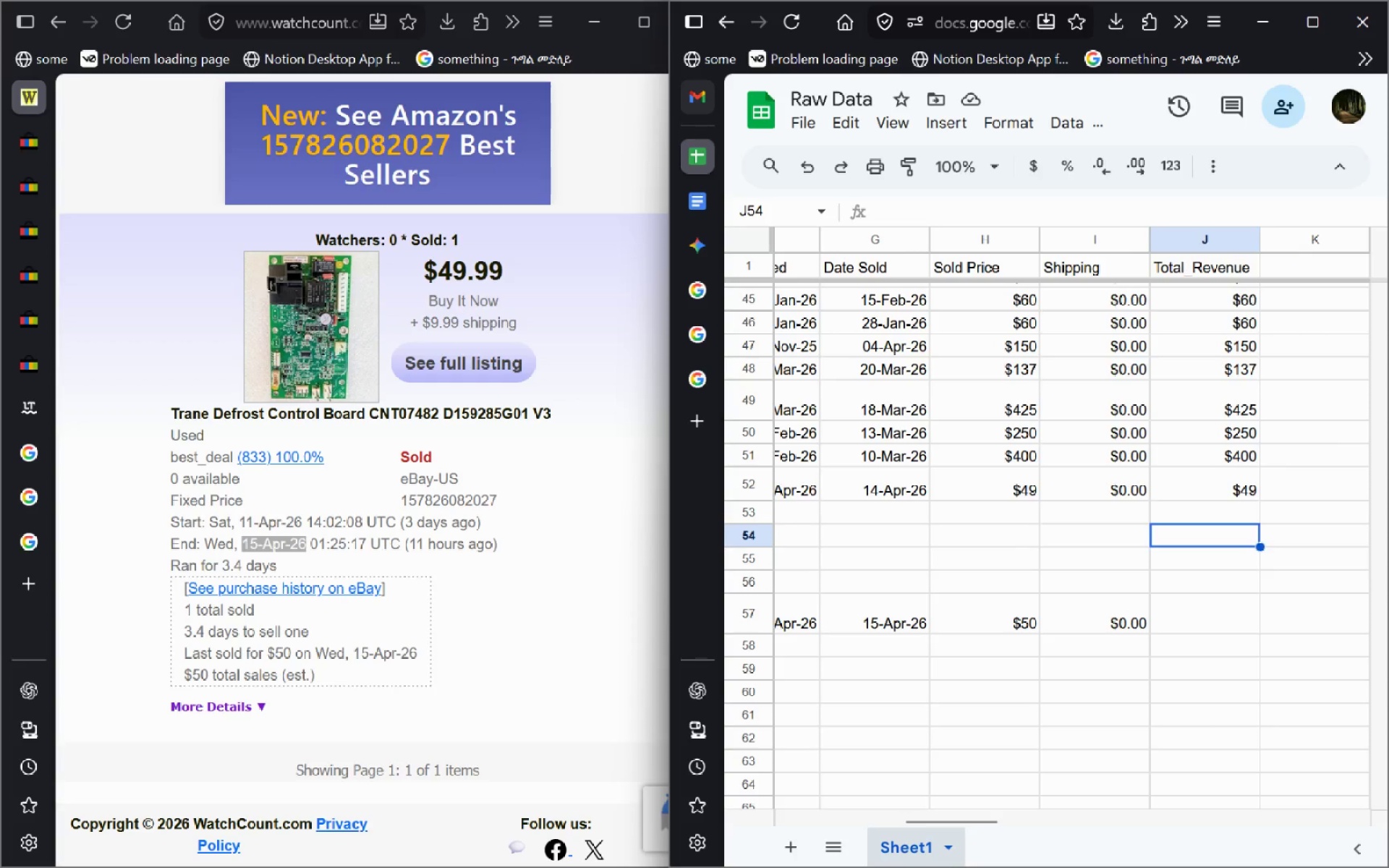 
key(ArrowLeft)
 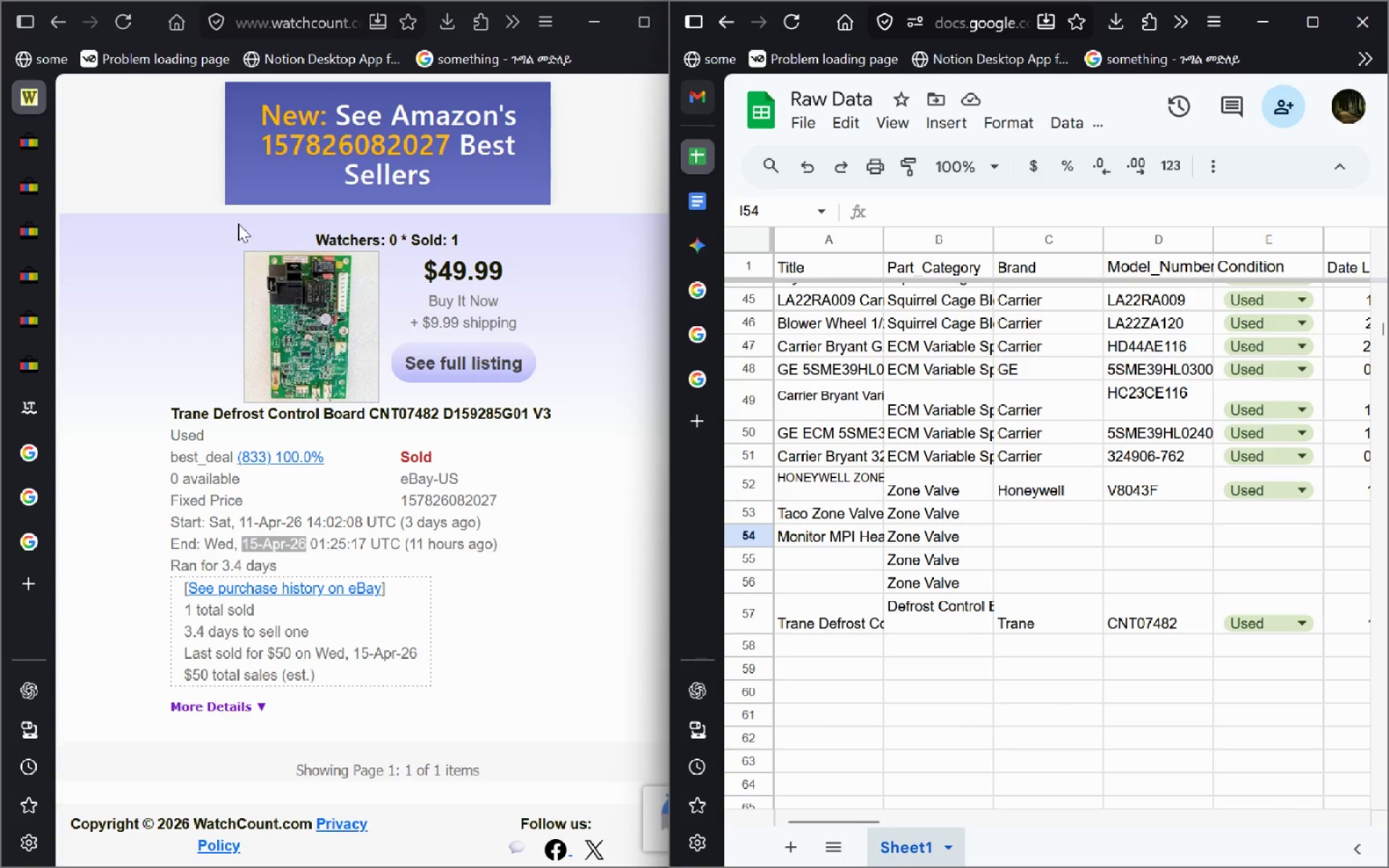 
left_click([47, 144])
 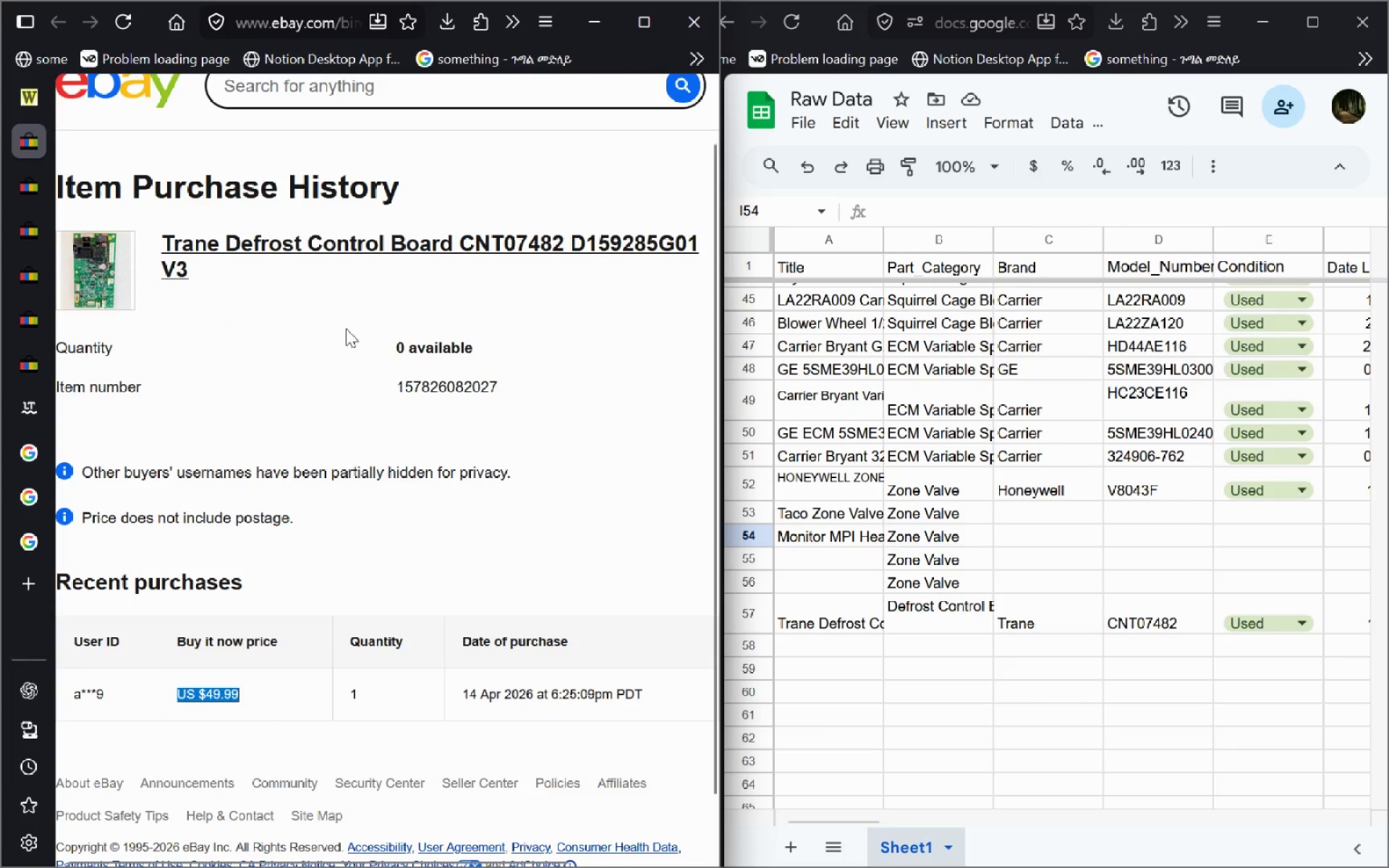 
key(Alt+ArrowLeft)
 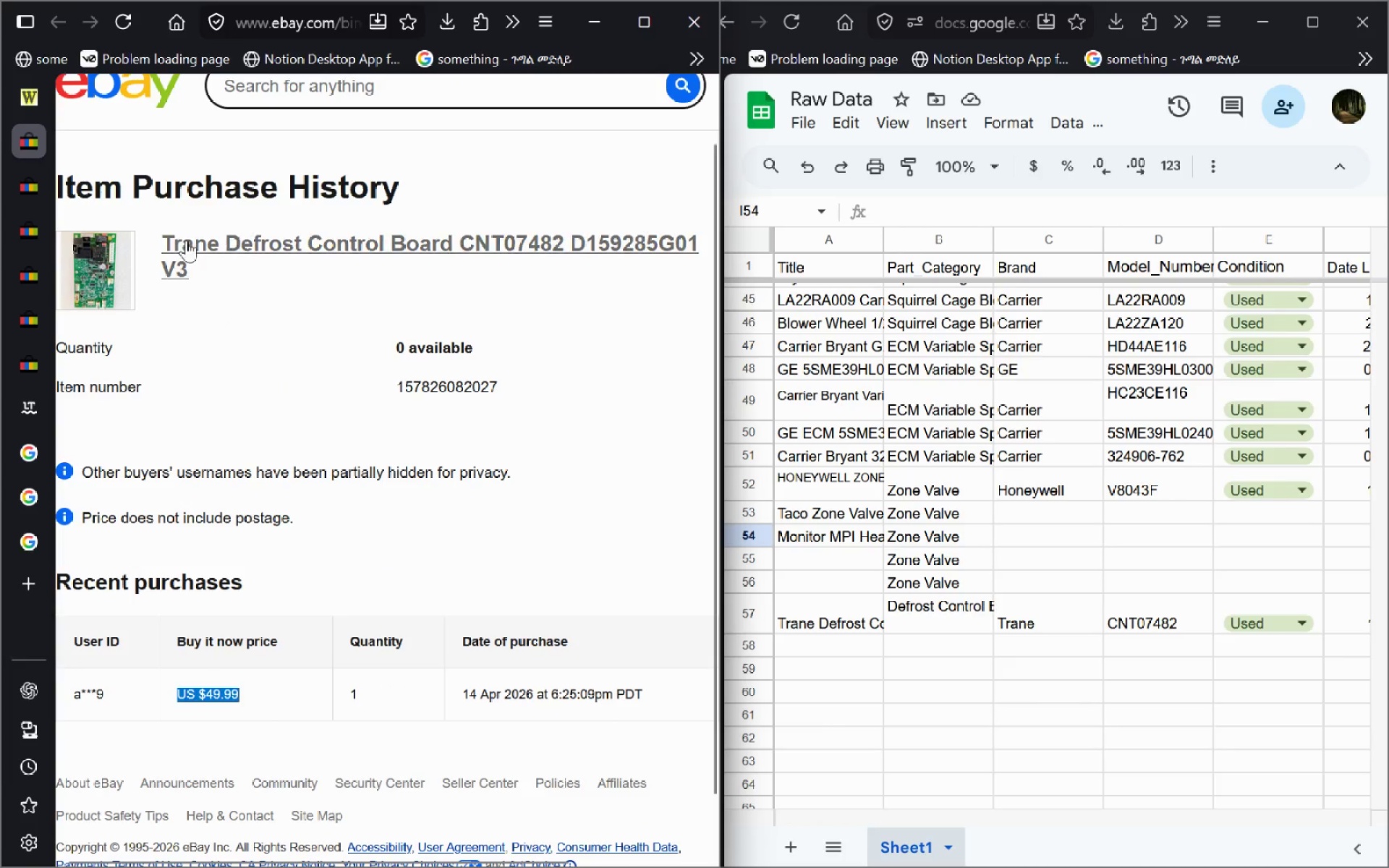 
key(Control+W)
 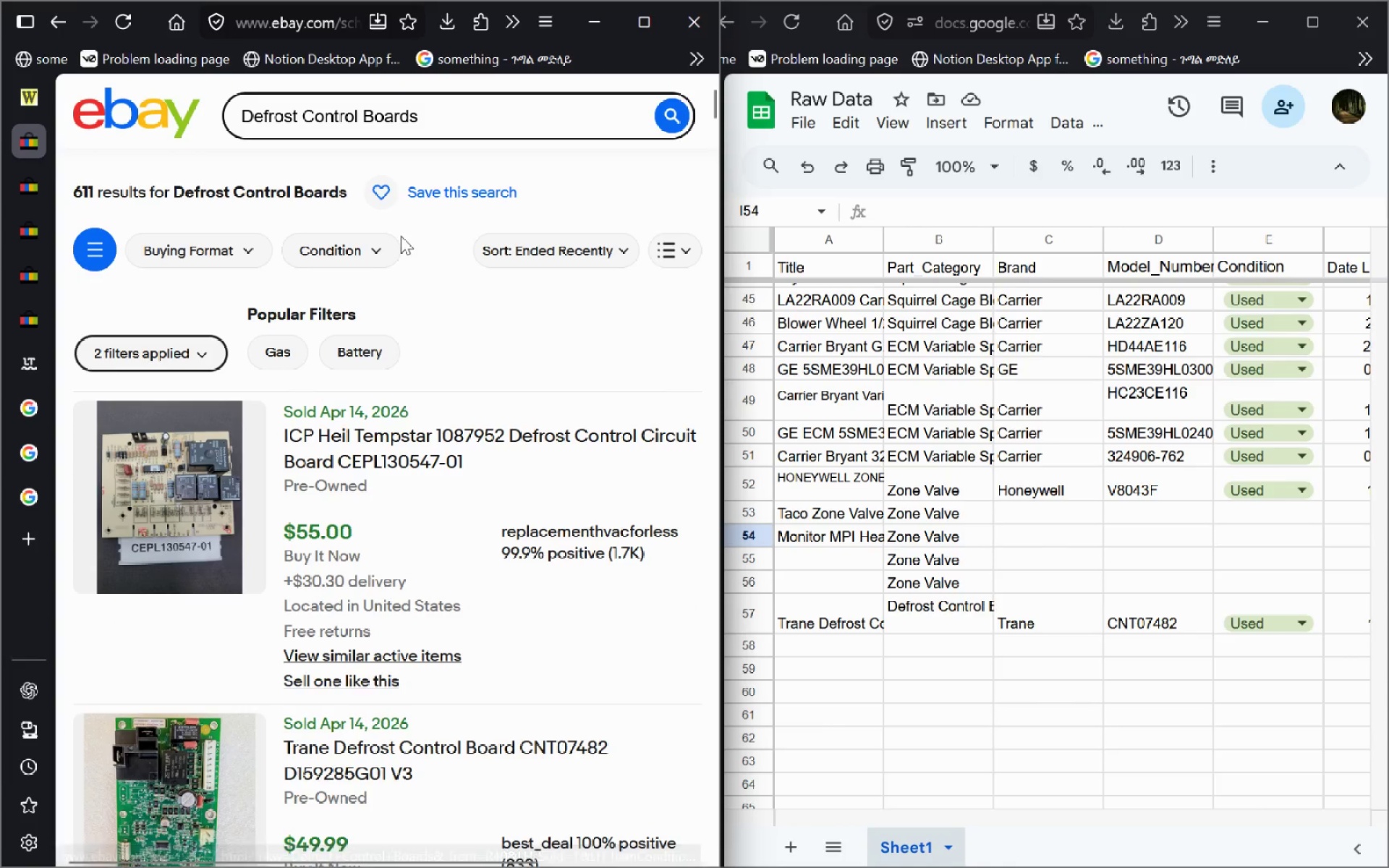 
mouse_move([455, 420])
 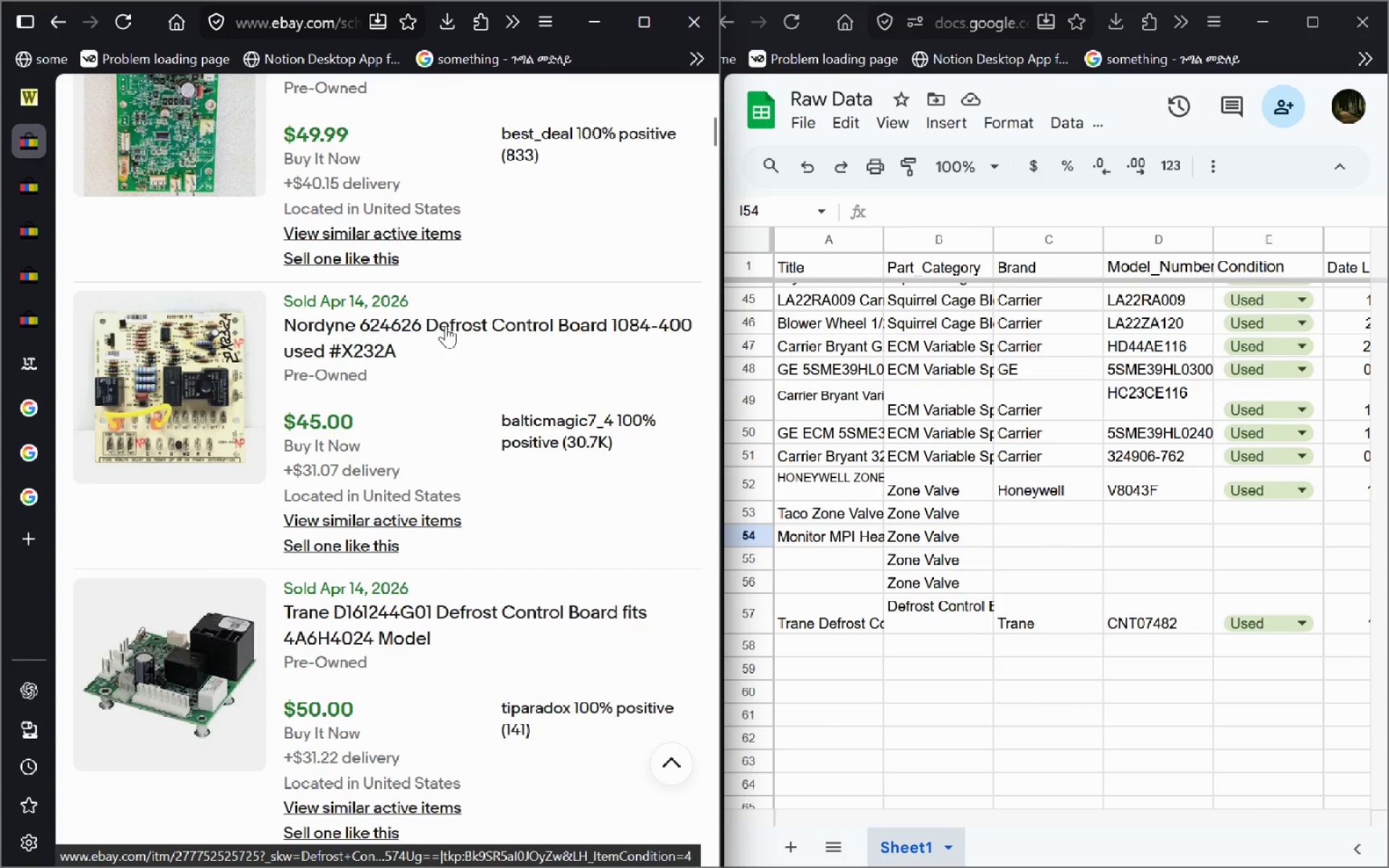 
left_click([446, 326])
 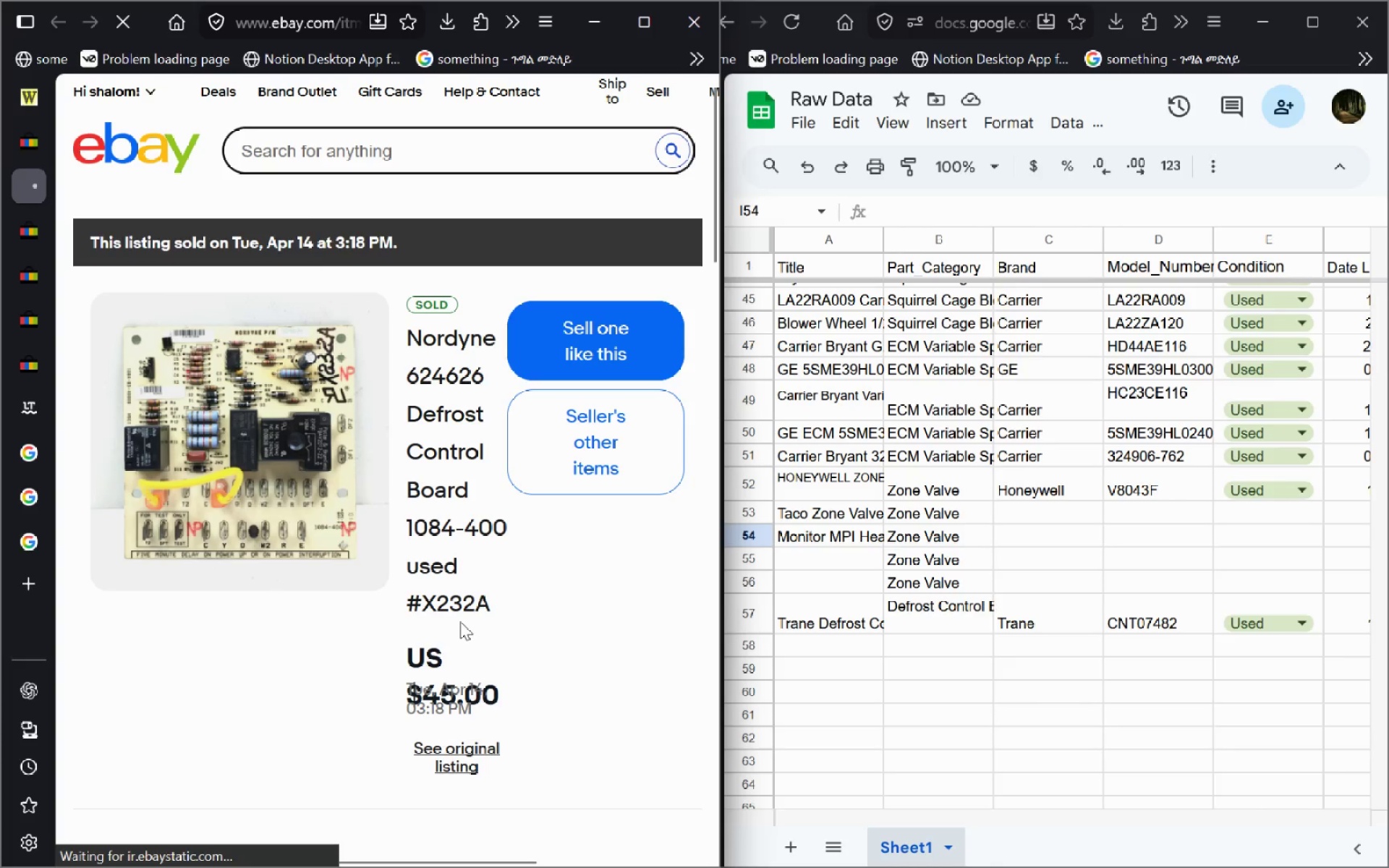 
left_click([458, 754])
 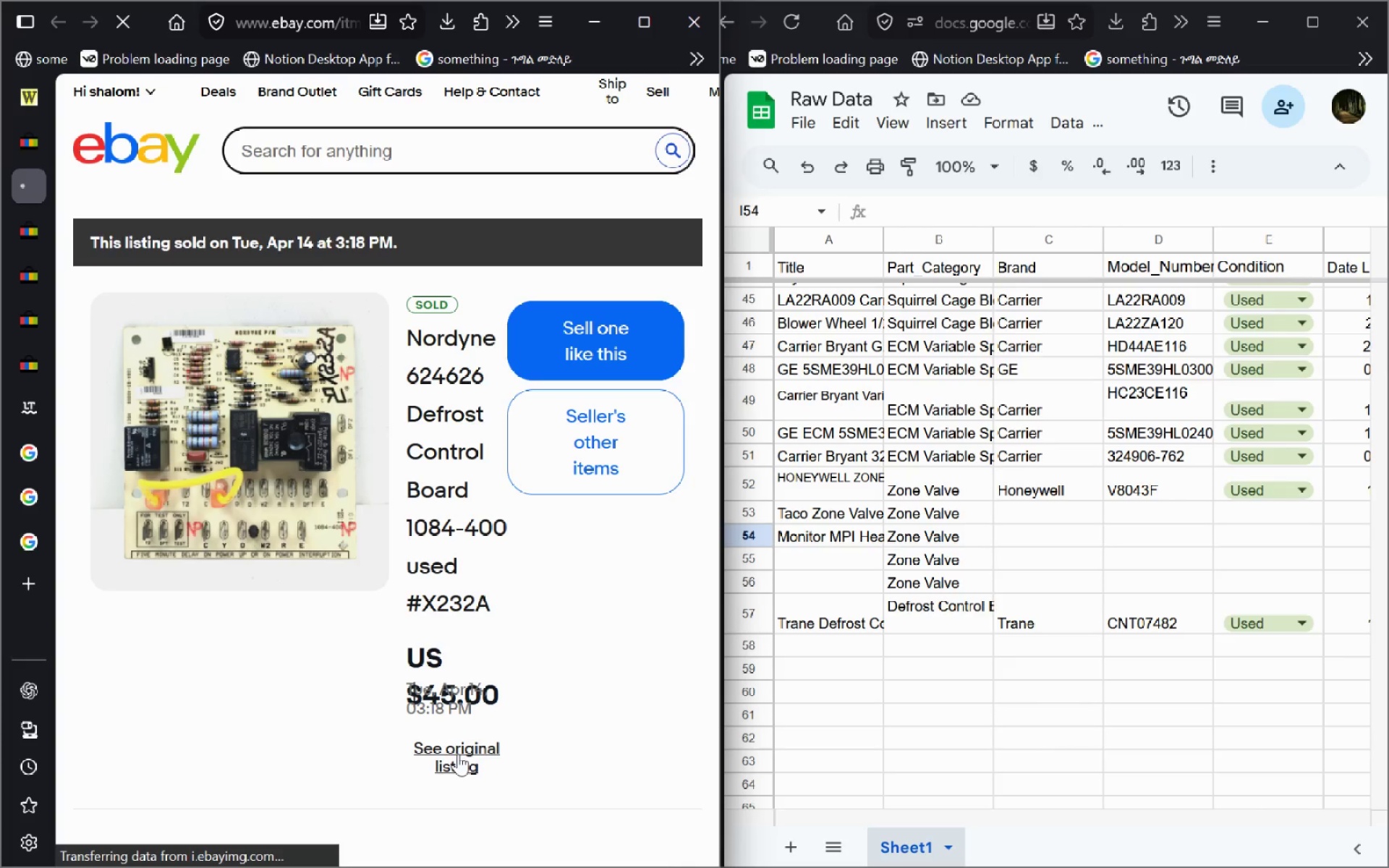 
wait(5.09)
 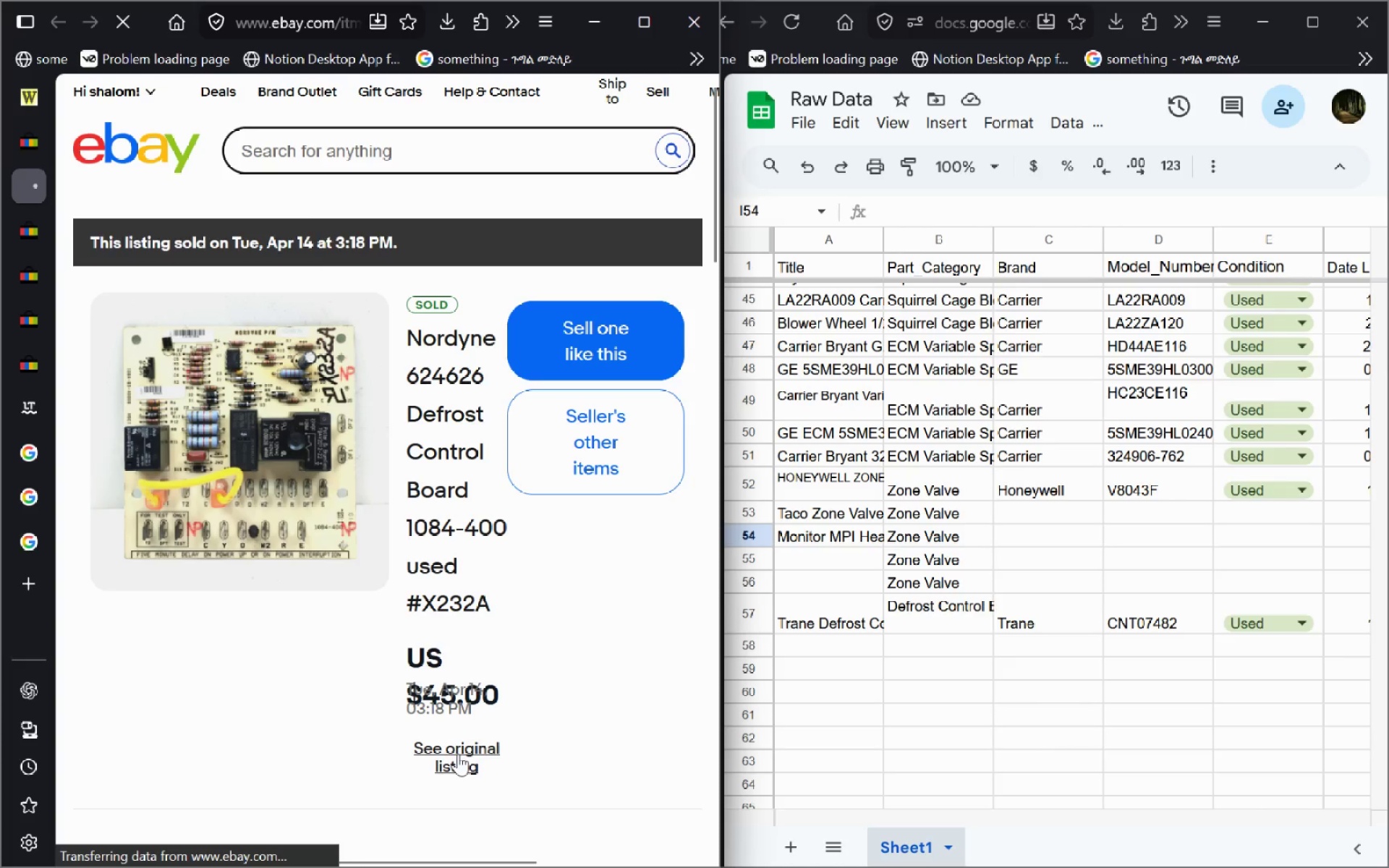 
left_click([458, 754])
 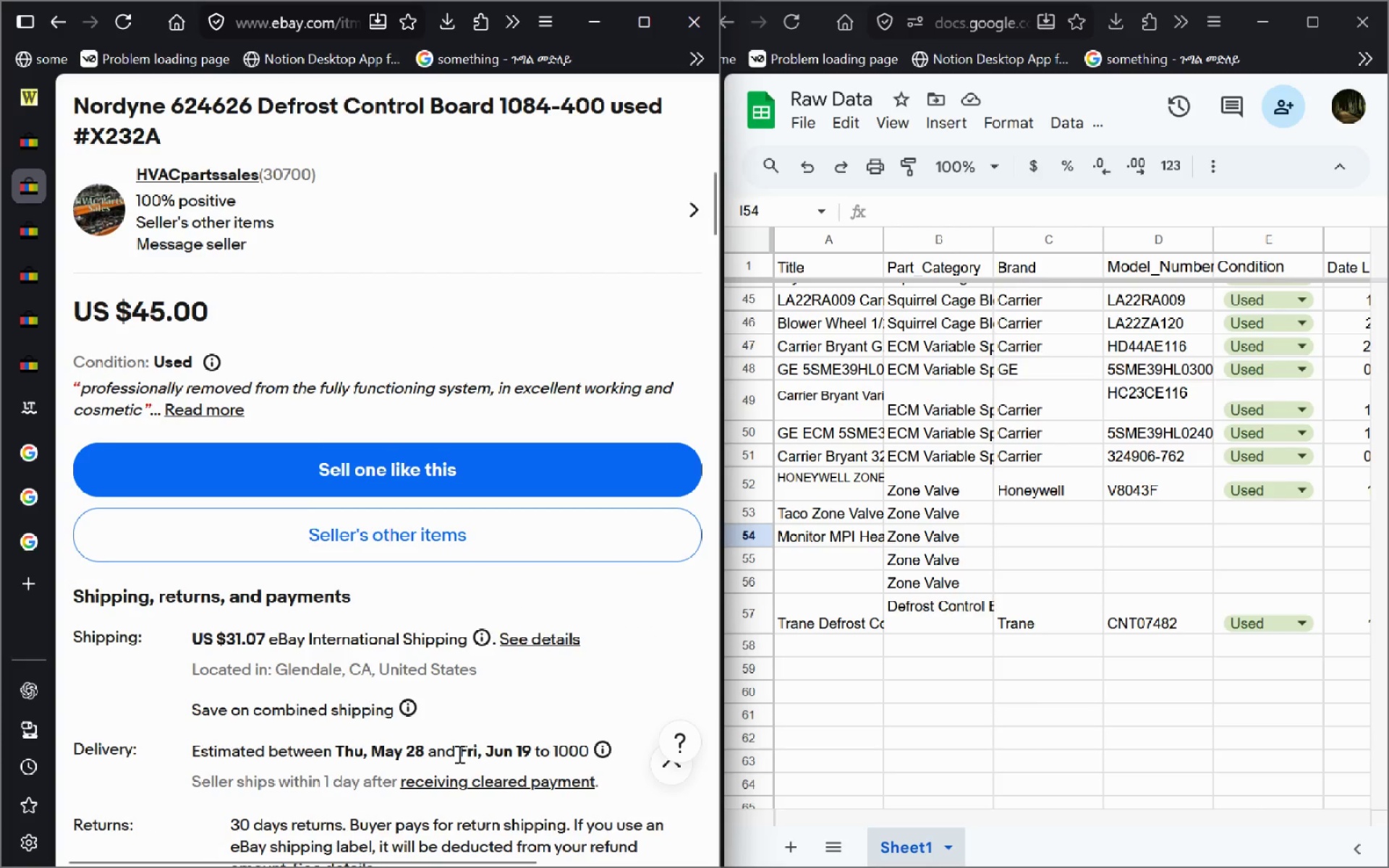 
wait(9.83)
 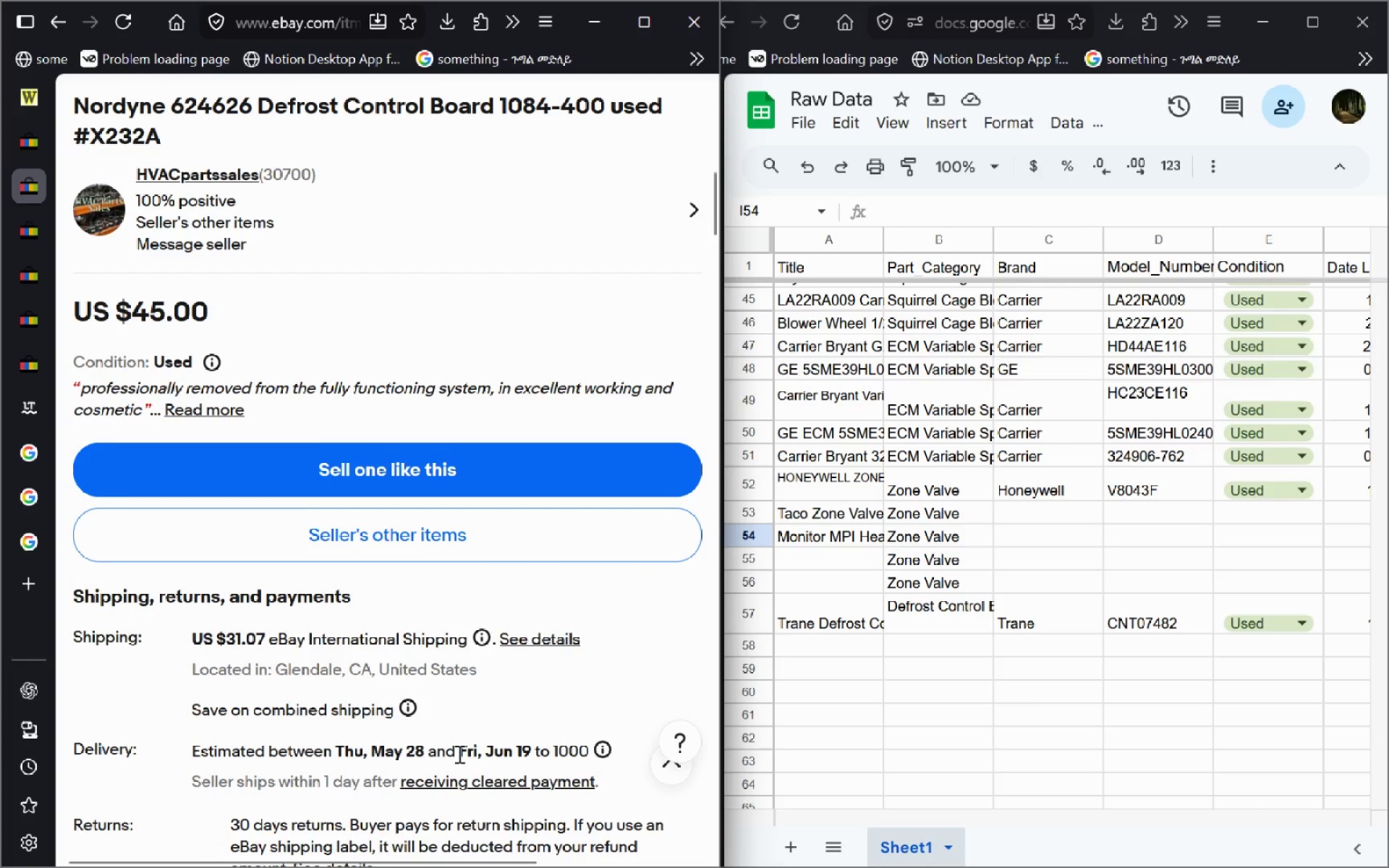 
left_click_drag(start_coordinate=[567, 118], to_coordinate=[697, 122])
 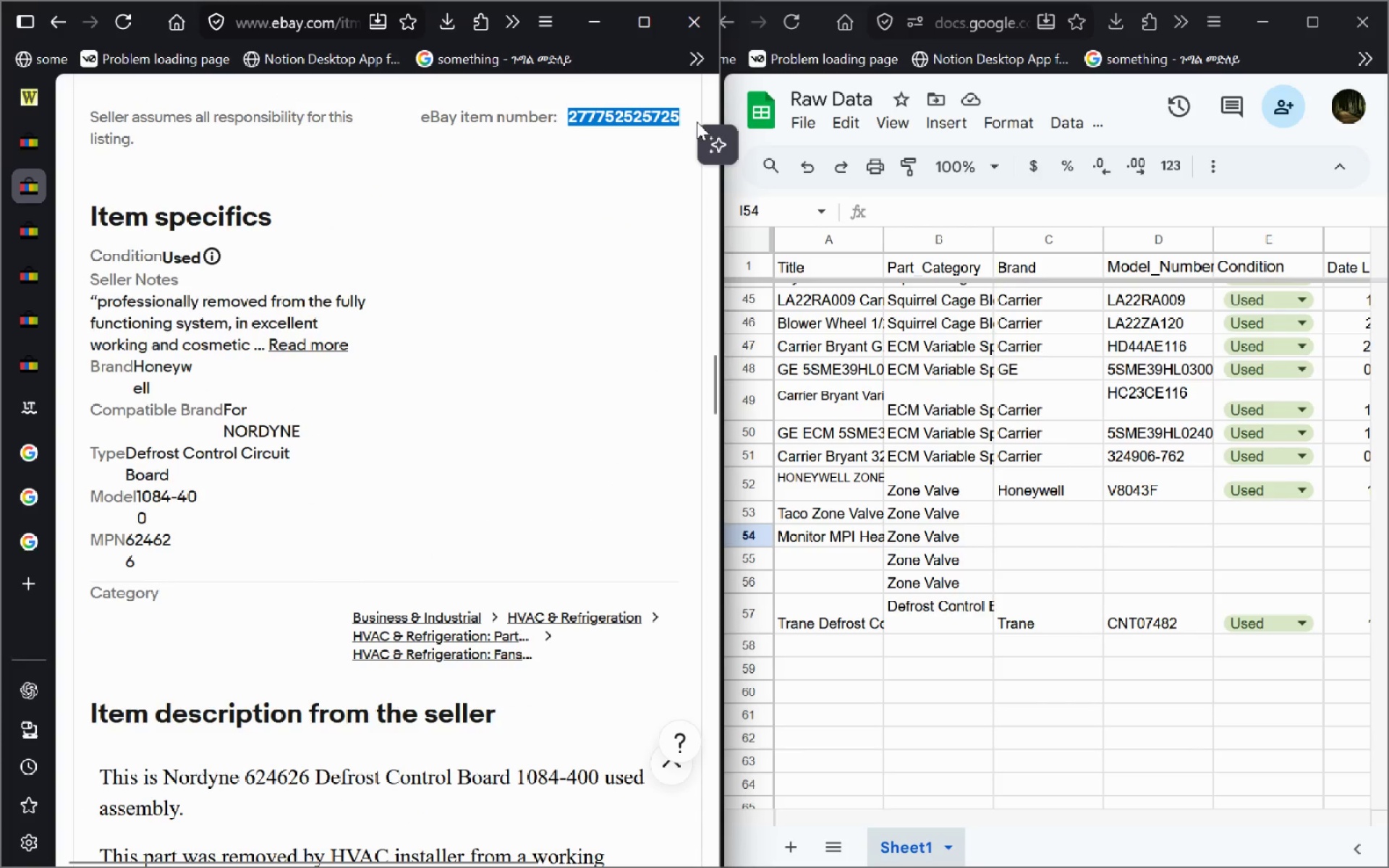 
key(Control+ControlLeft)
 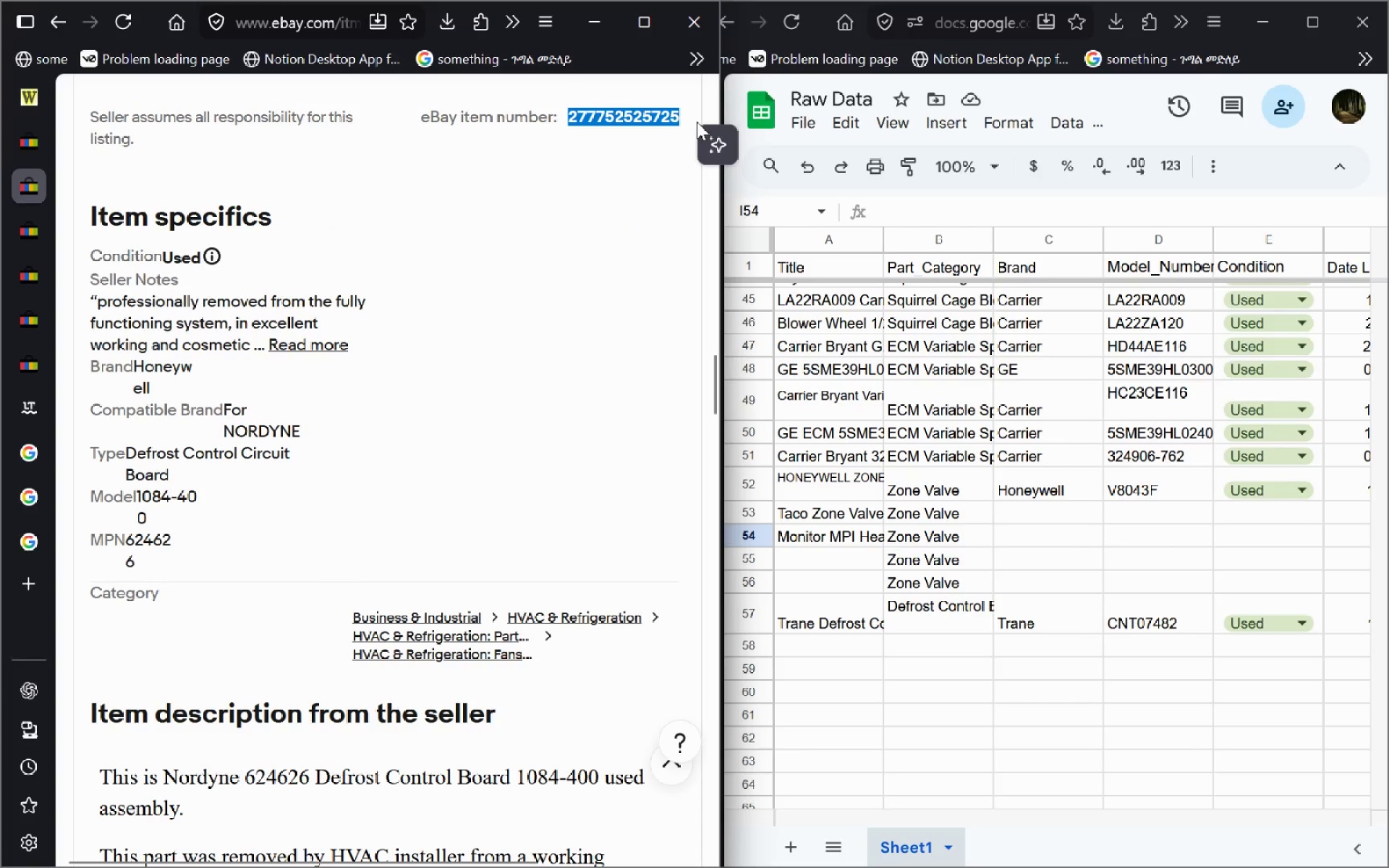 
key(Control+C)
 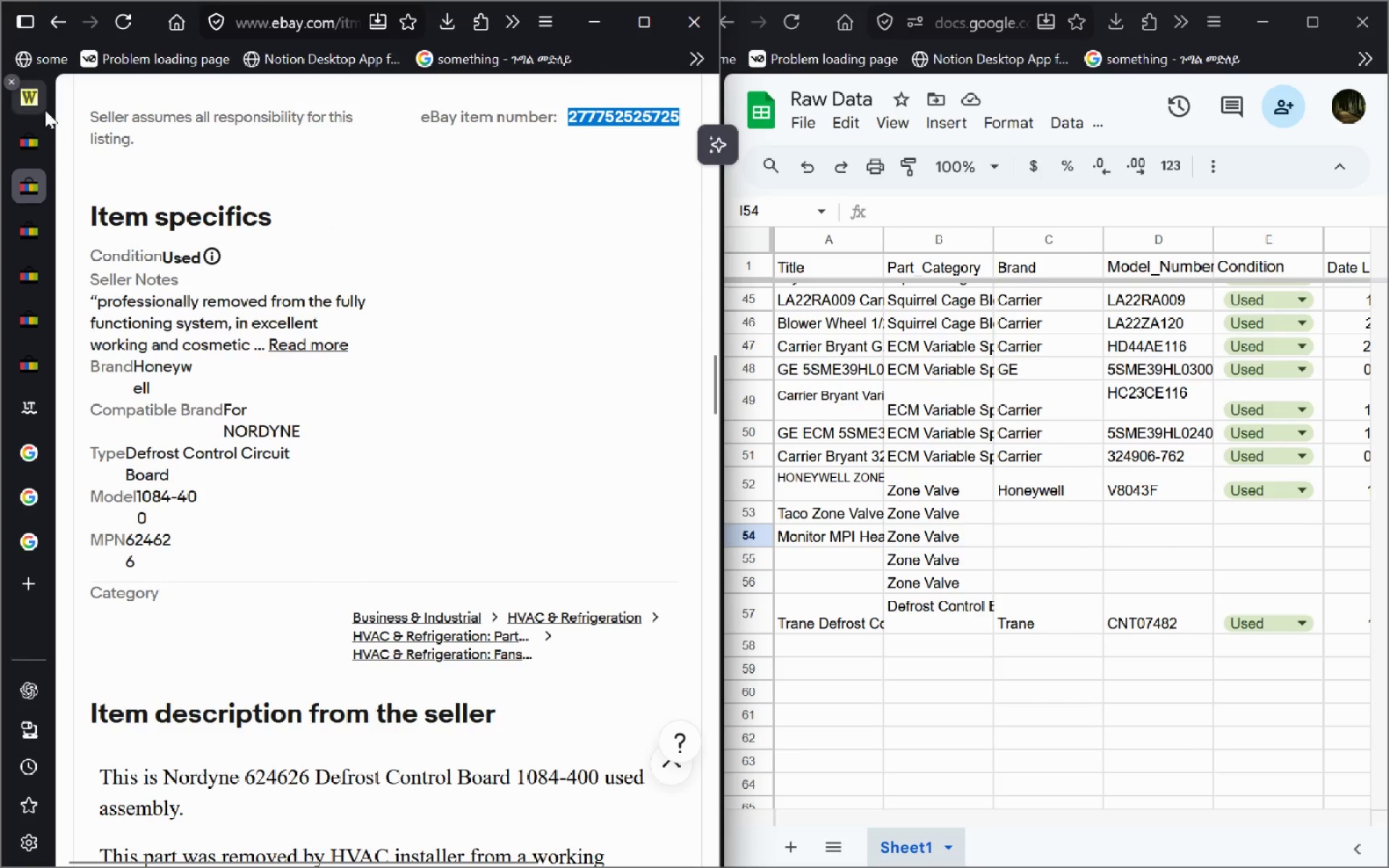 
left_click([33, 95])
 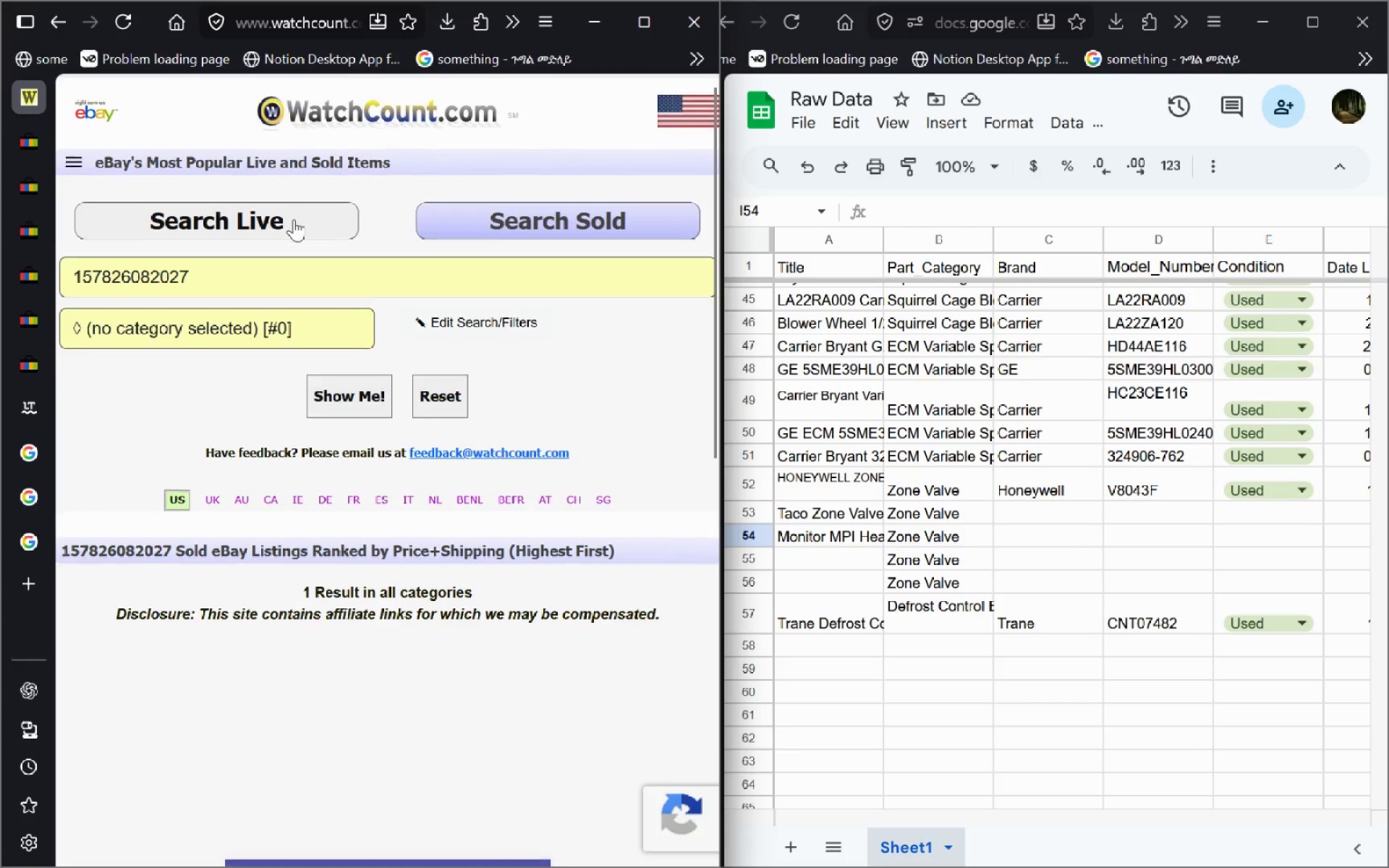 
left_click([252, 276])
 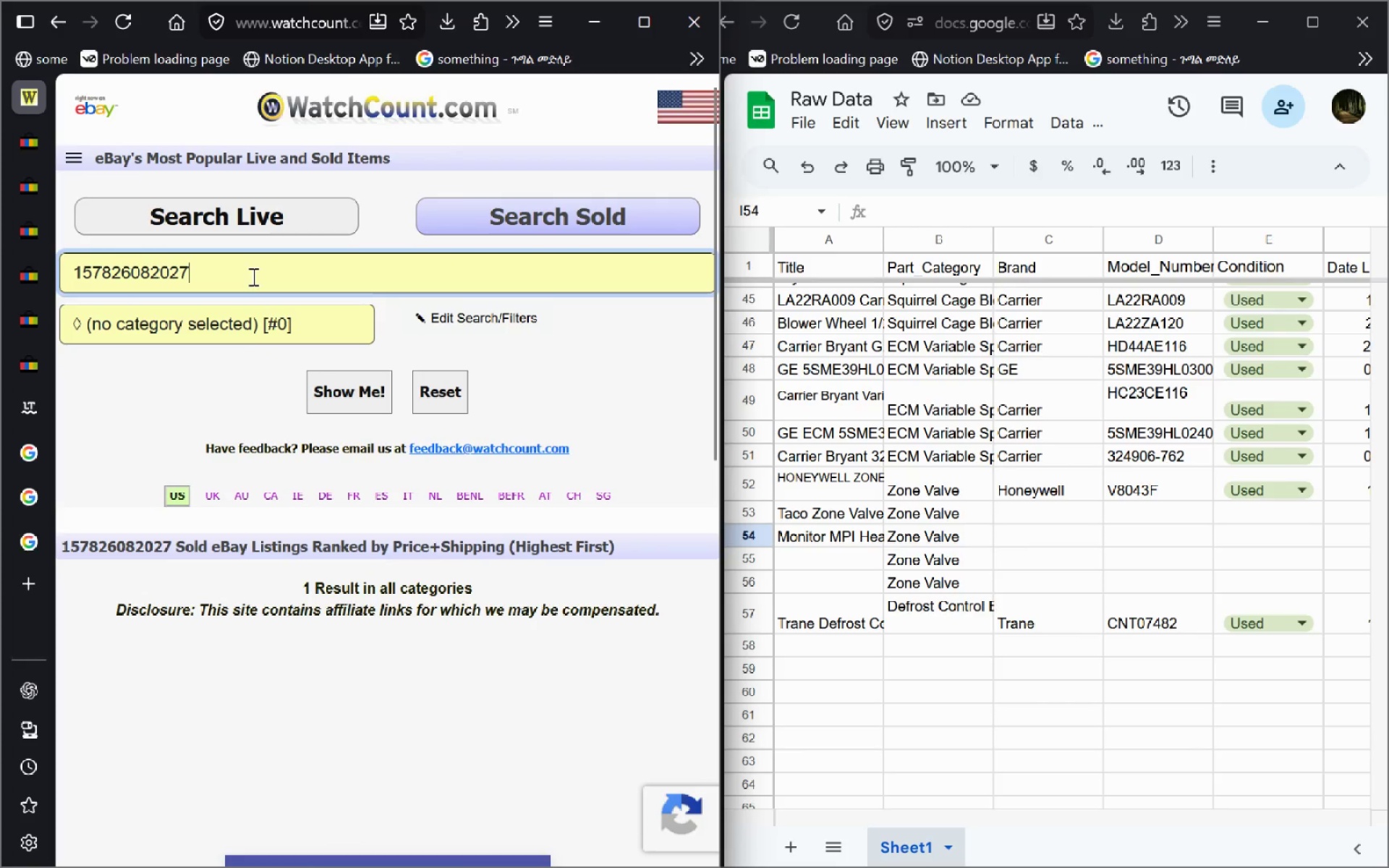 
key(Control+ControlLeft)
 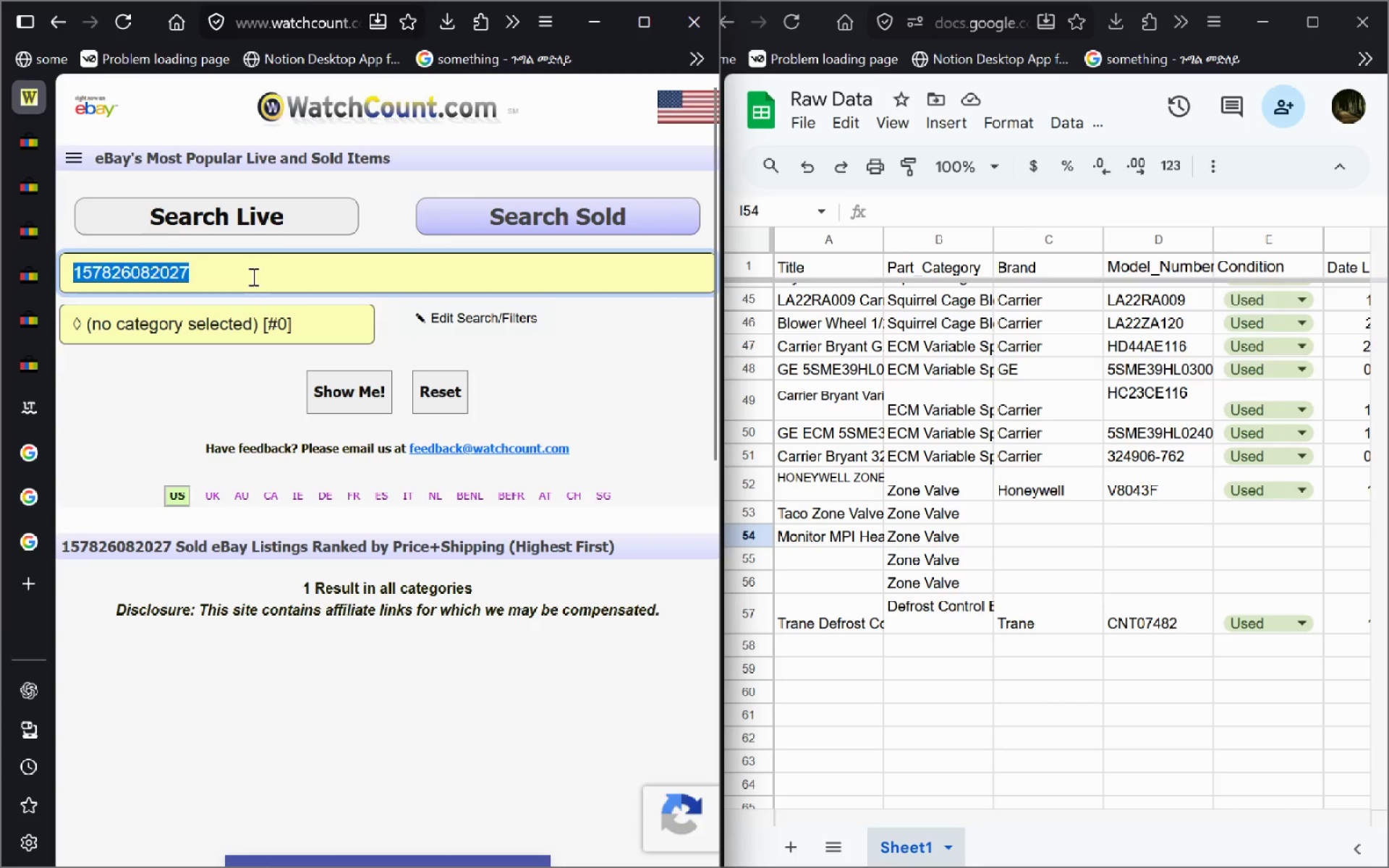 
key(Control+A)
 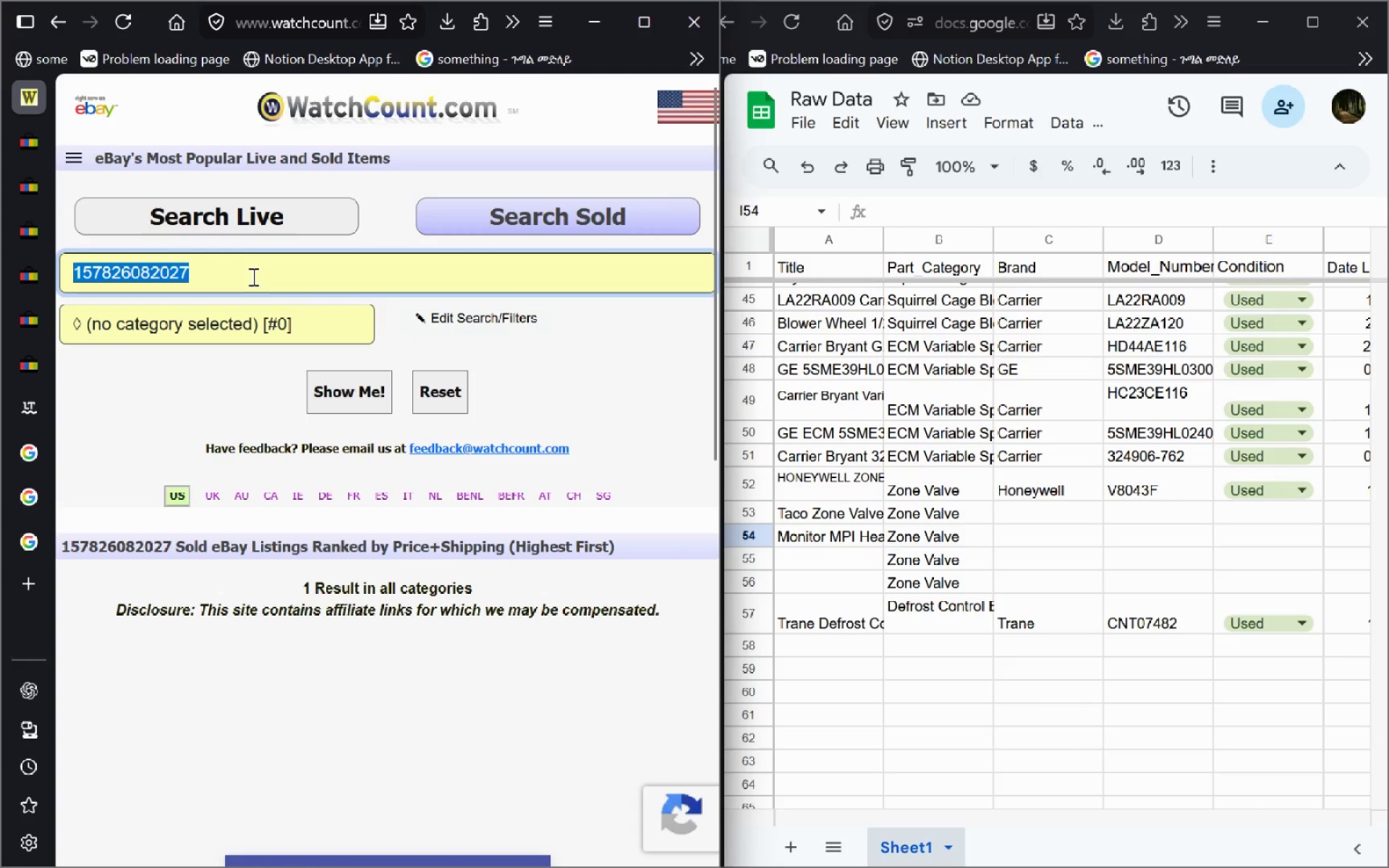 
key(Control+V)
 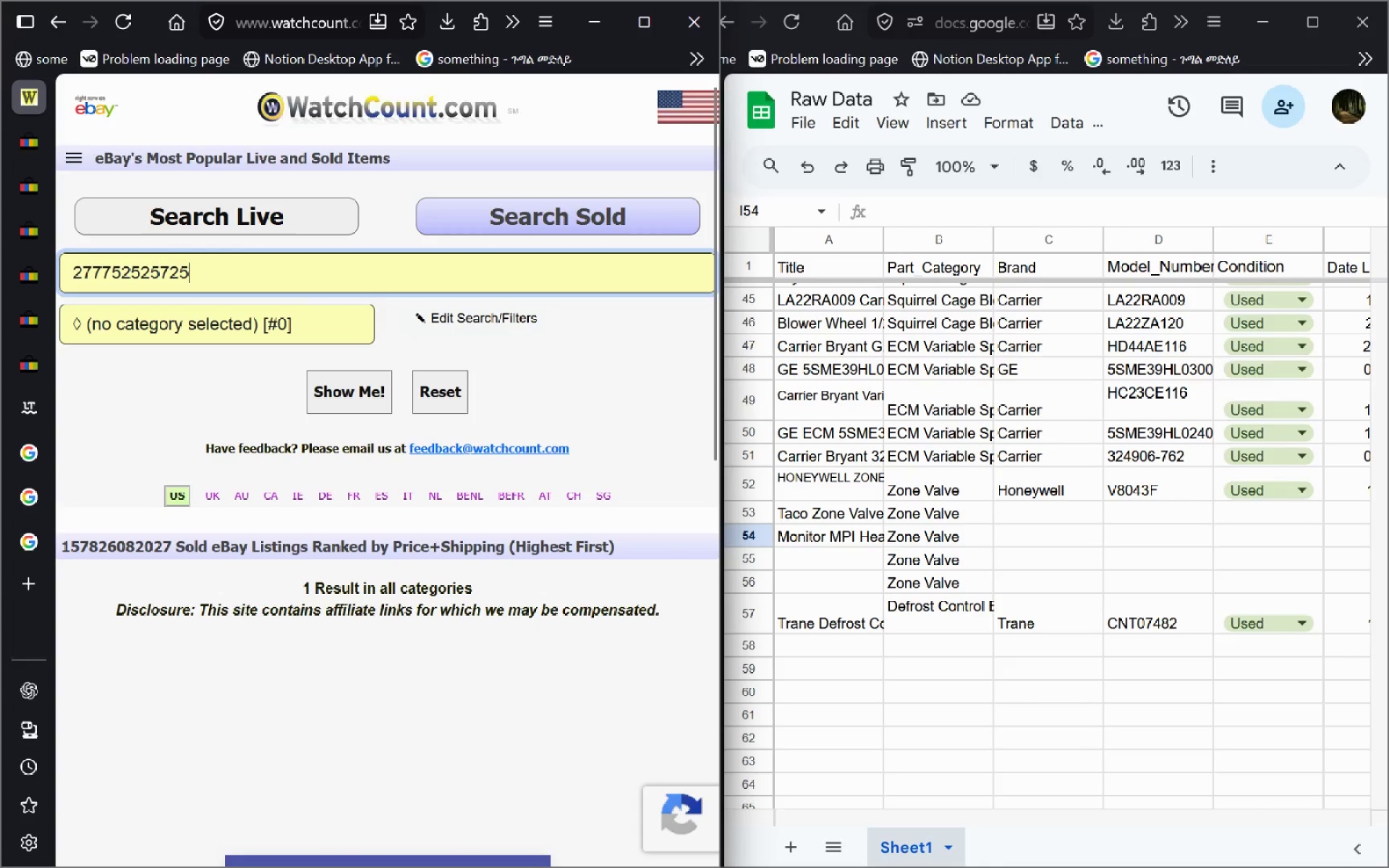 
key(Enter)
 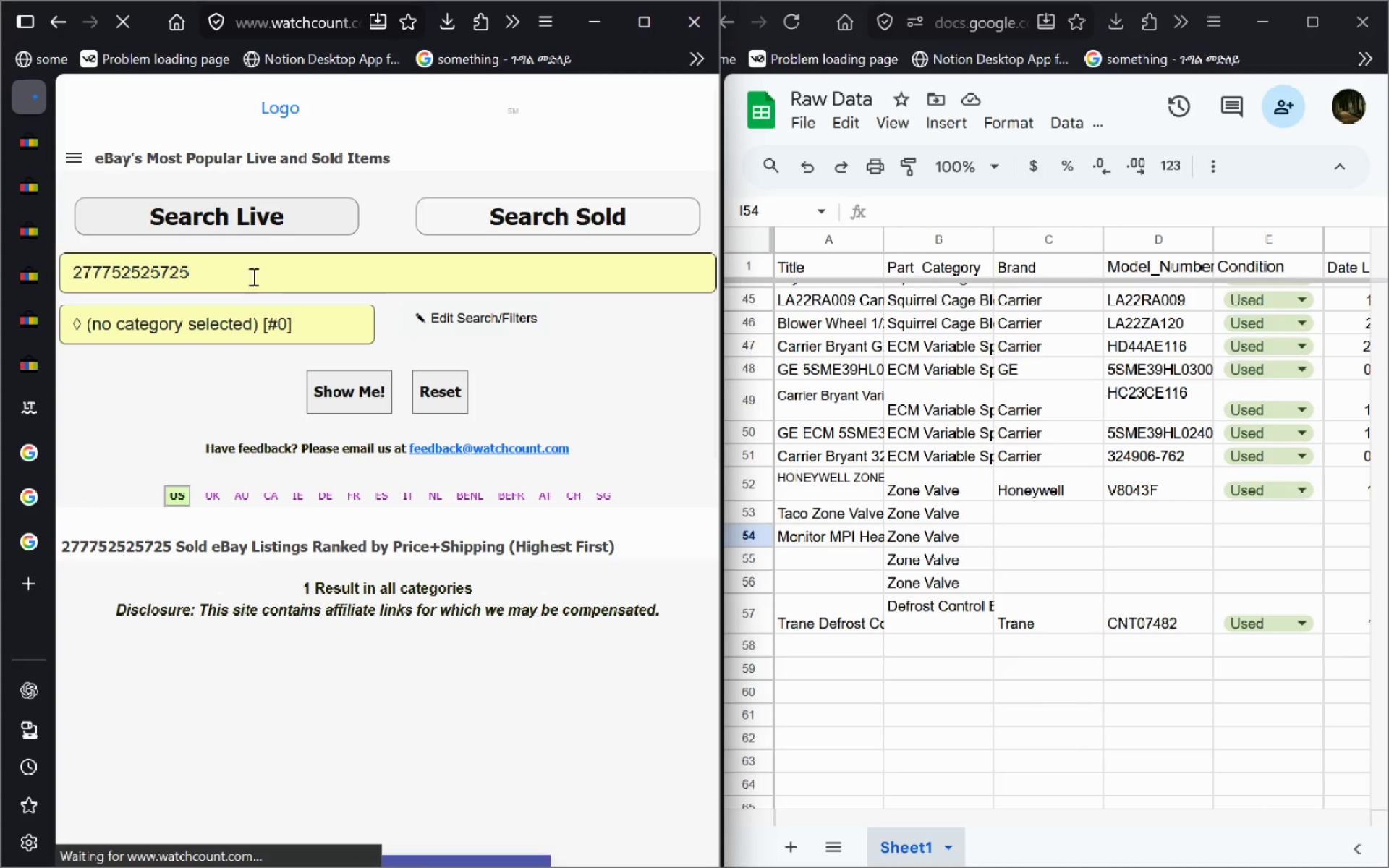 
wait(8.31)
 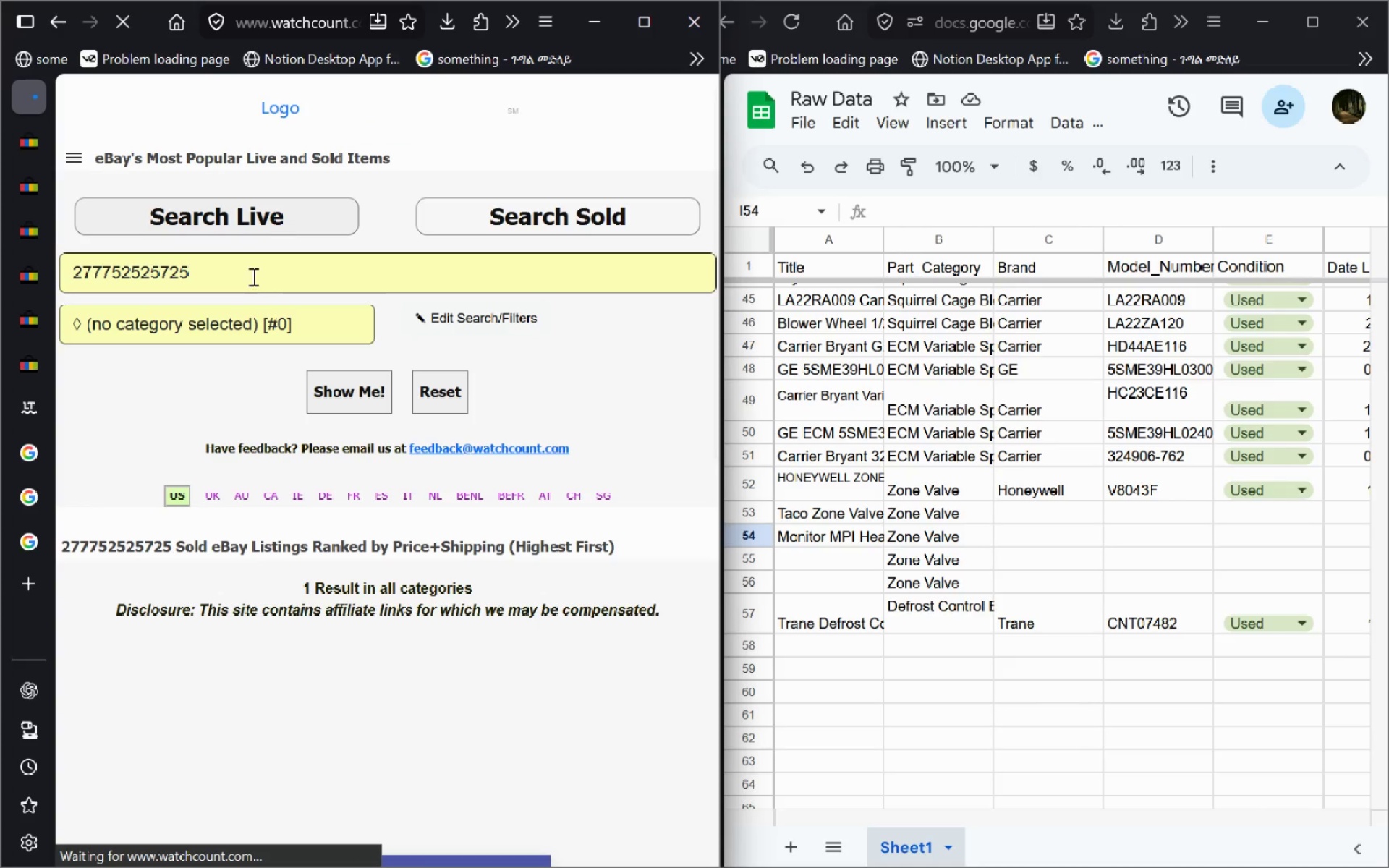 
left_click_drag(start_coordinate=[169, 493], to_coordinate=[595, 488])
 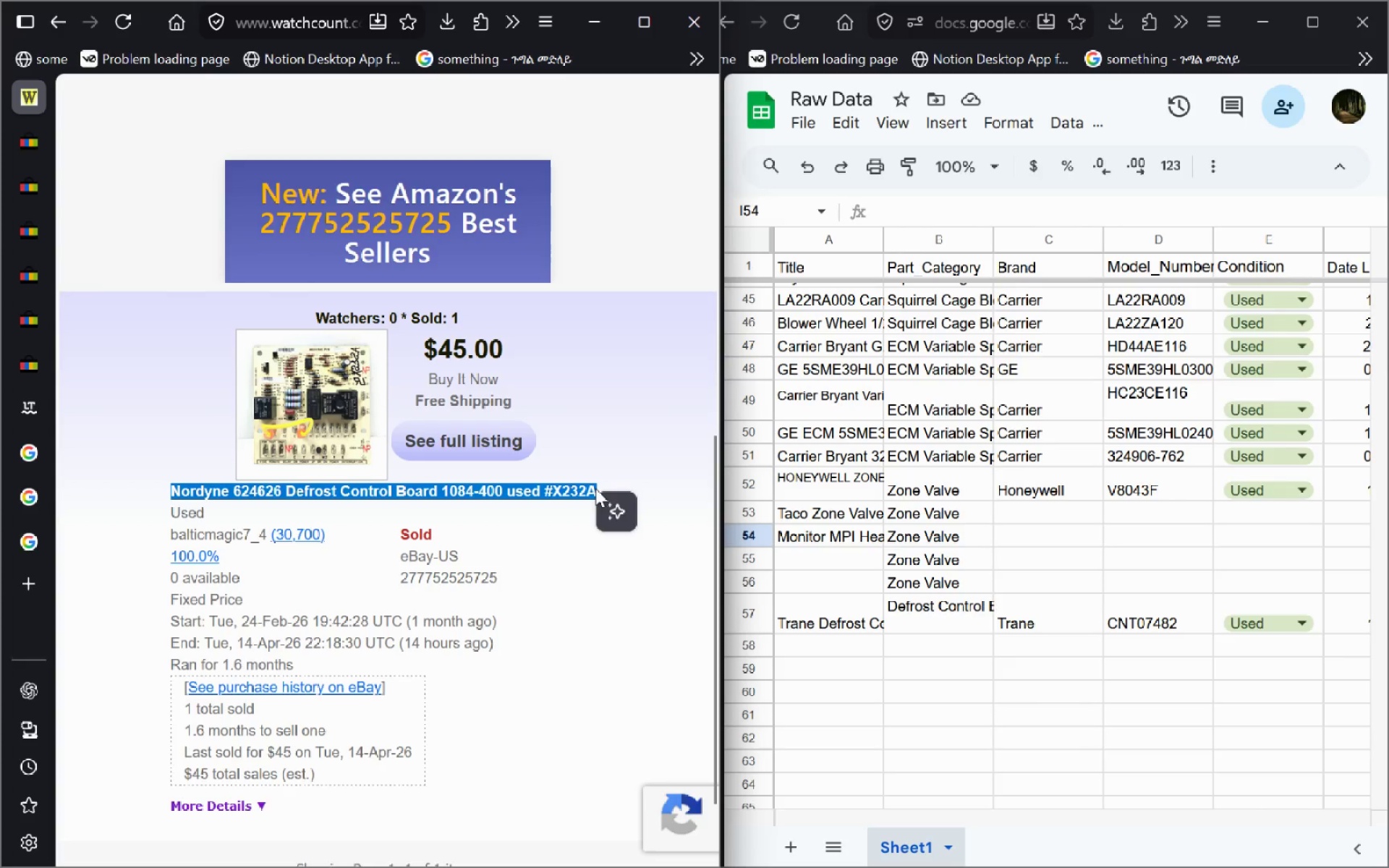 
key(Control+ControlLeft)
 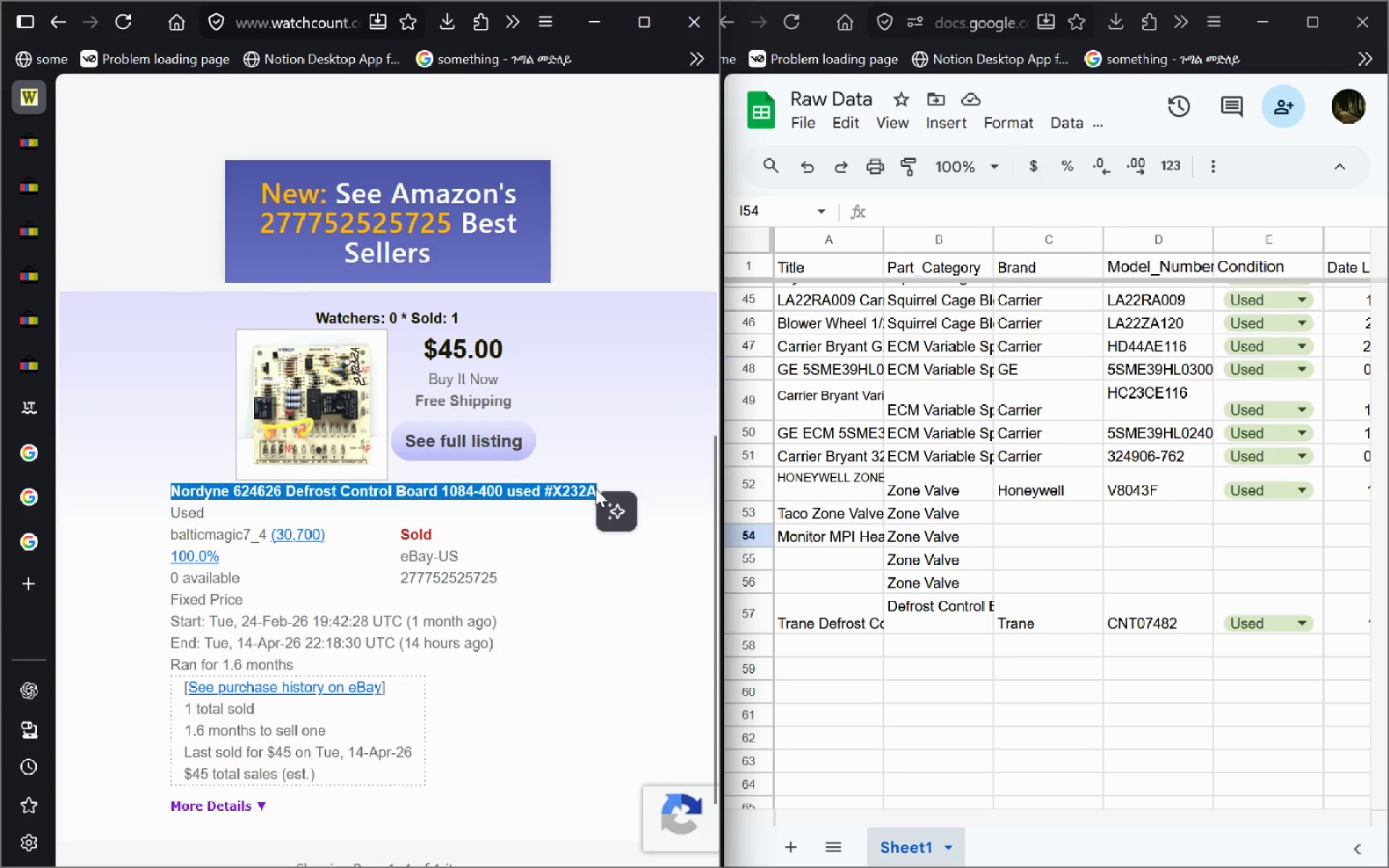 
key(Control+C)
 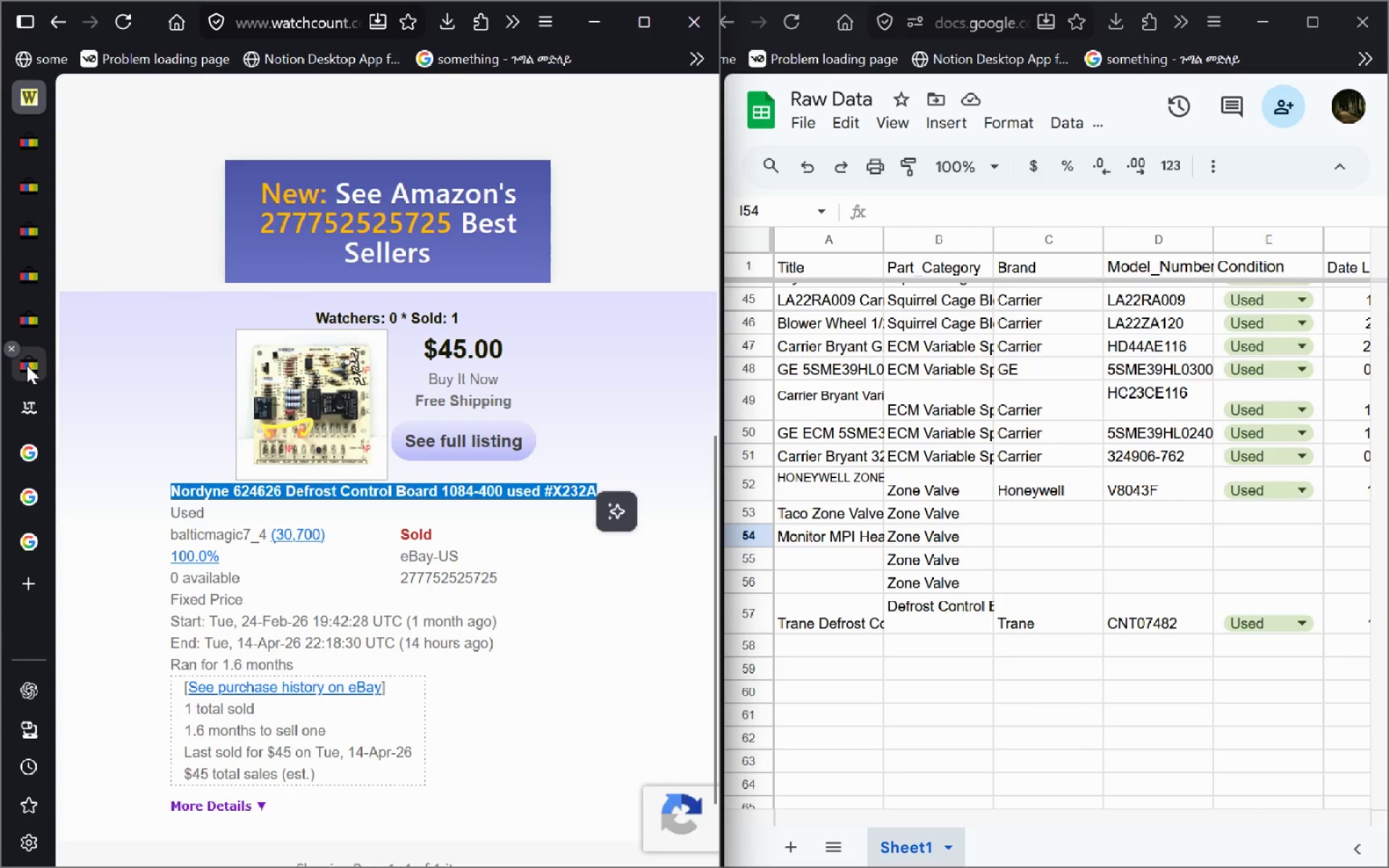 
left_click([33, 380])
 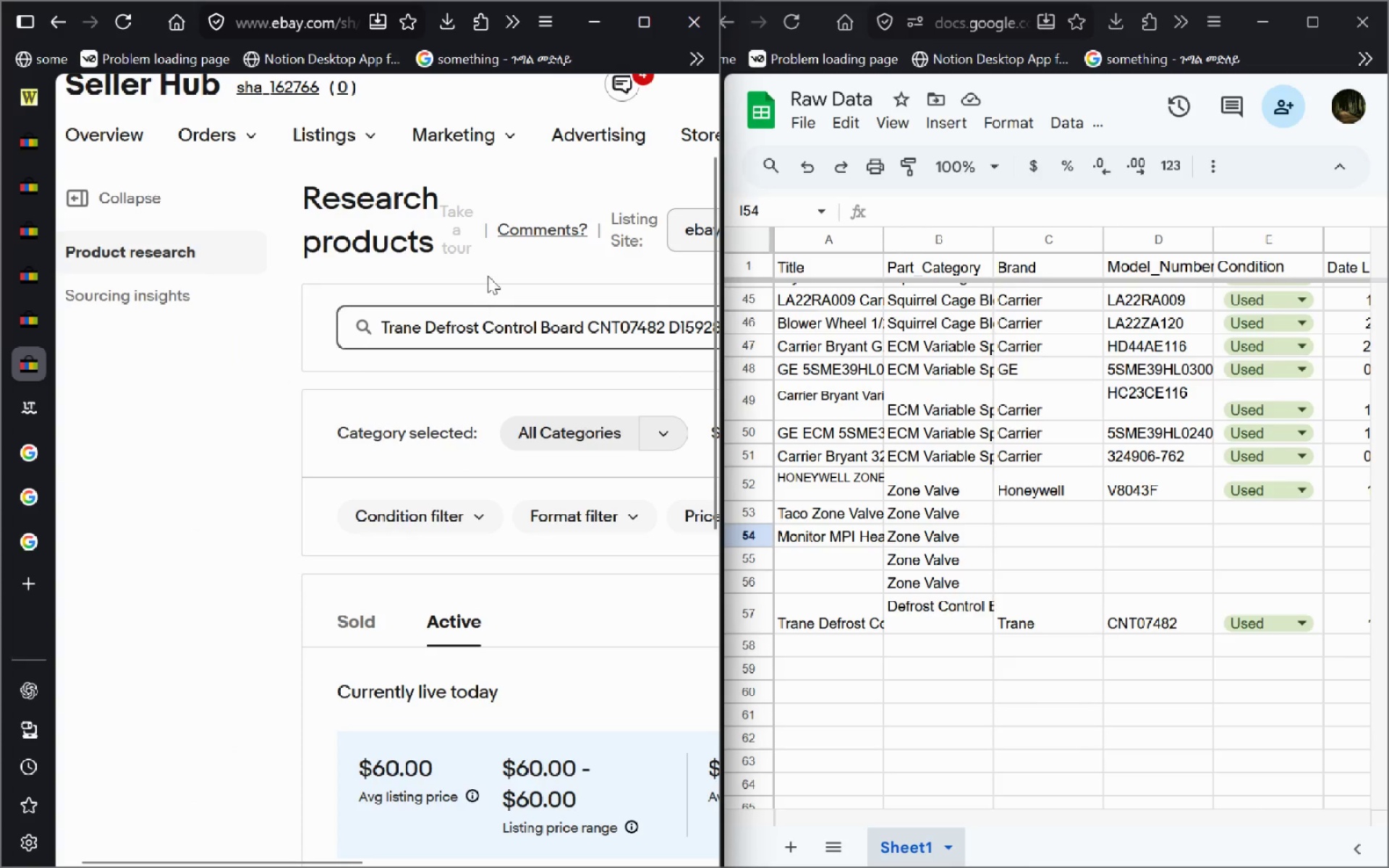 
left_click([432, 323])
 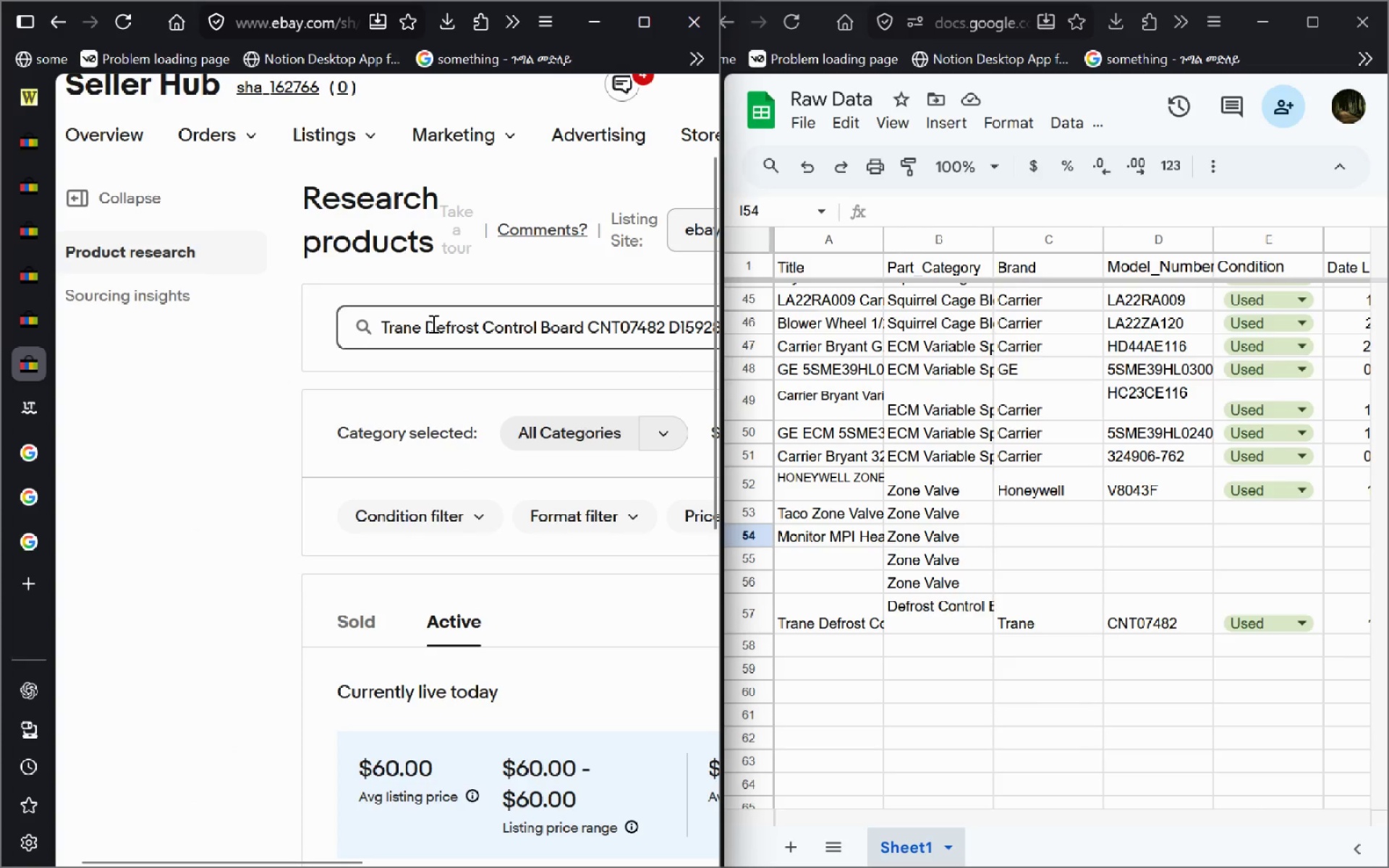 
key(Control+A)
 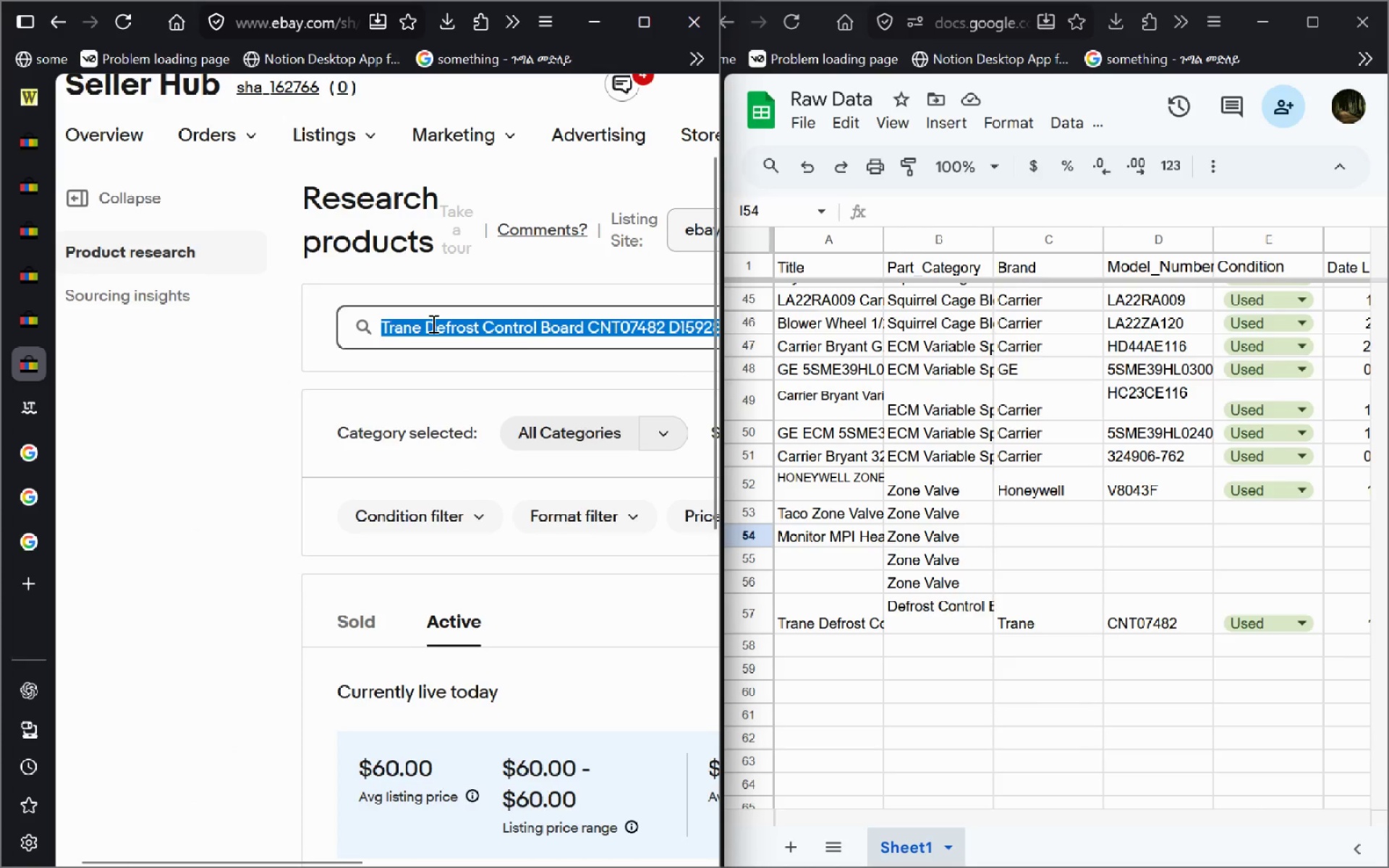 
key(Control+V)
 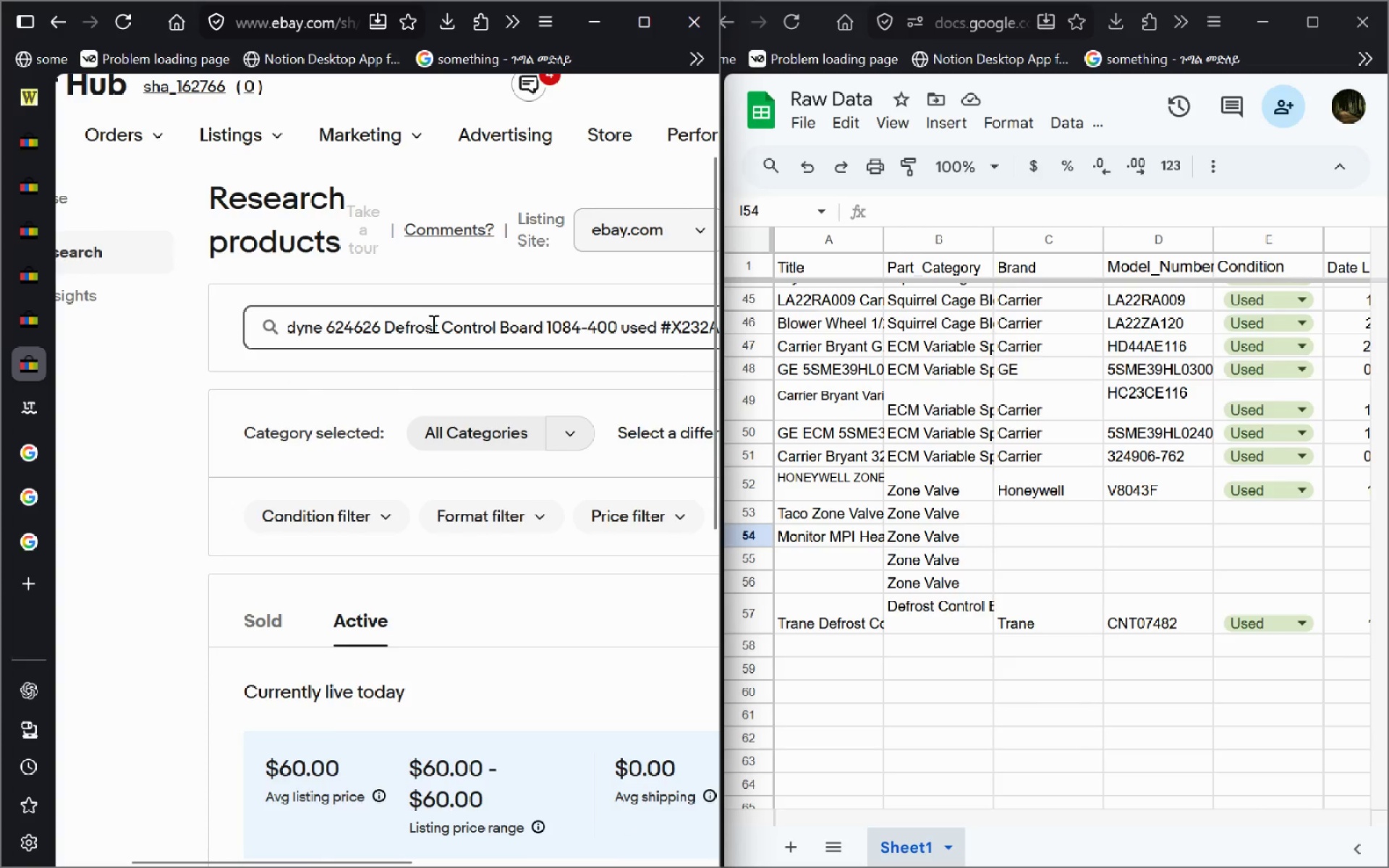 
left_click([33, 186])
 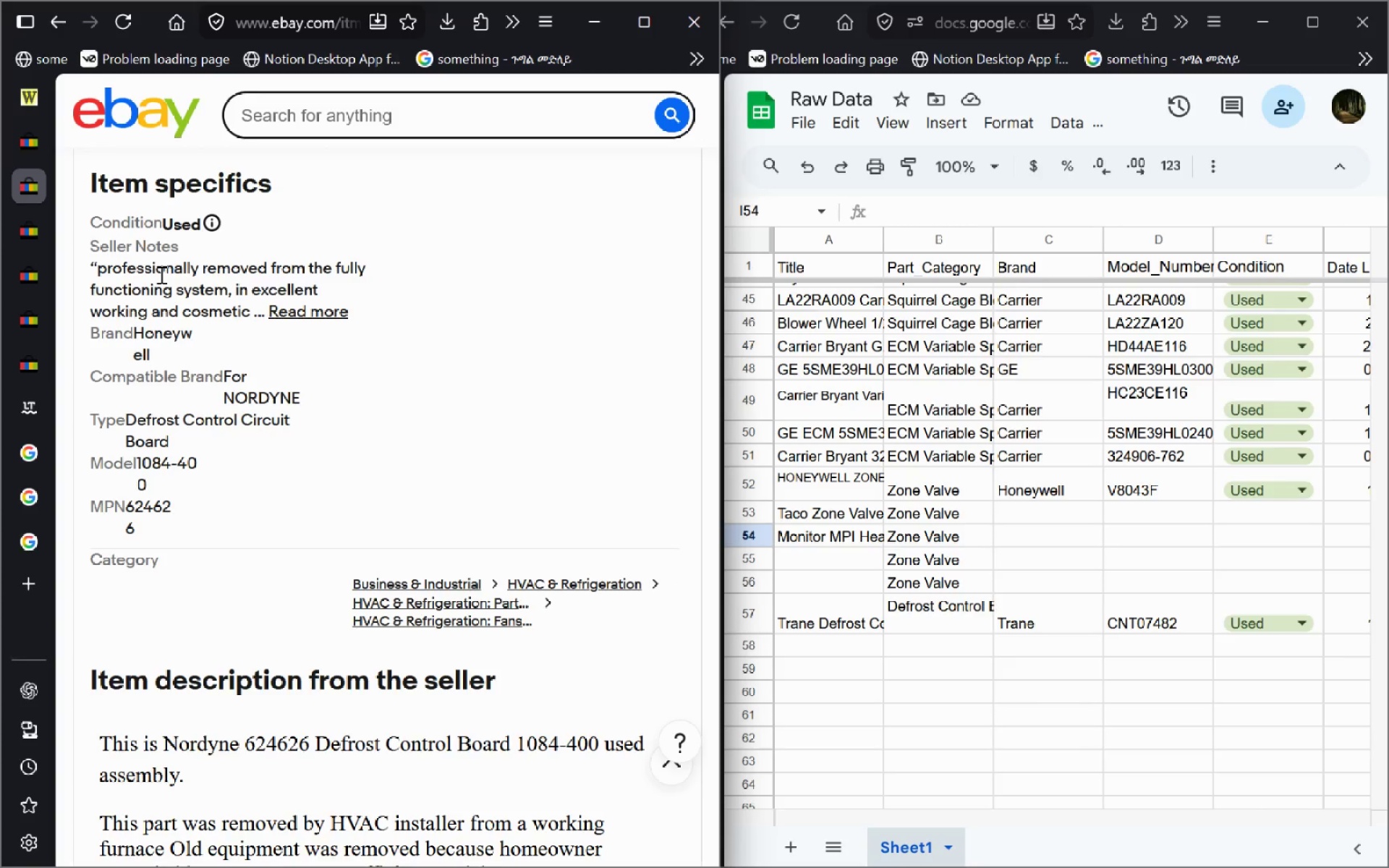 
wait(14.23)
 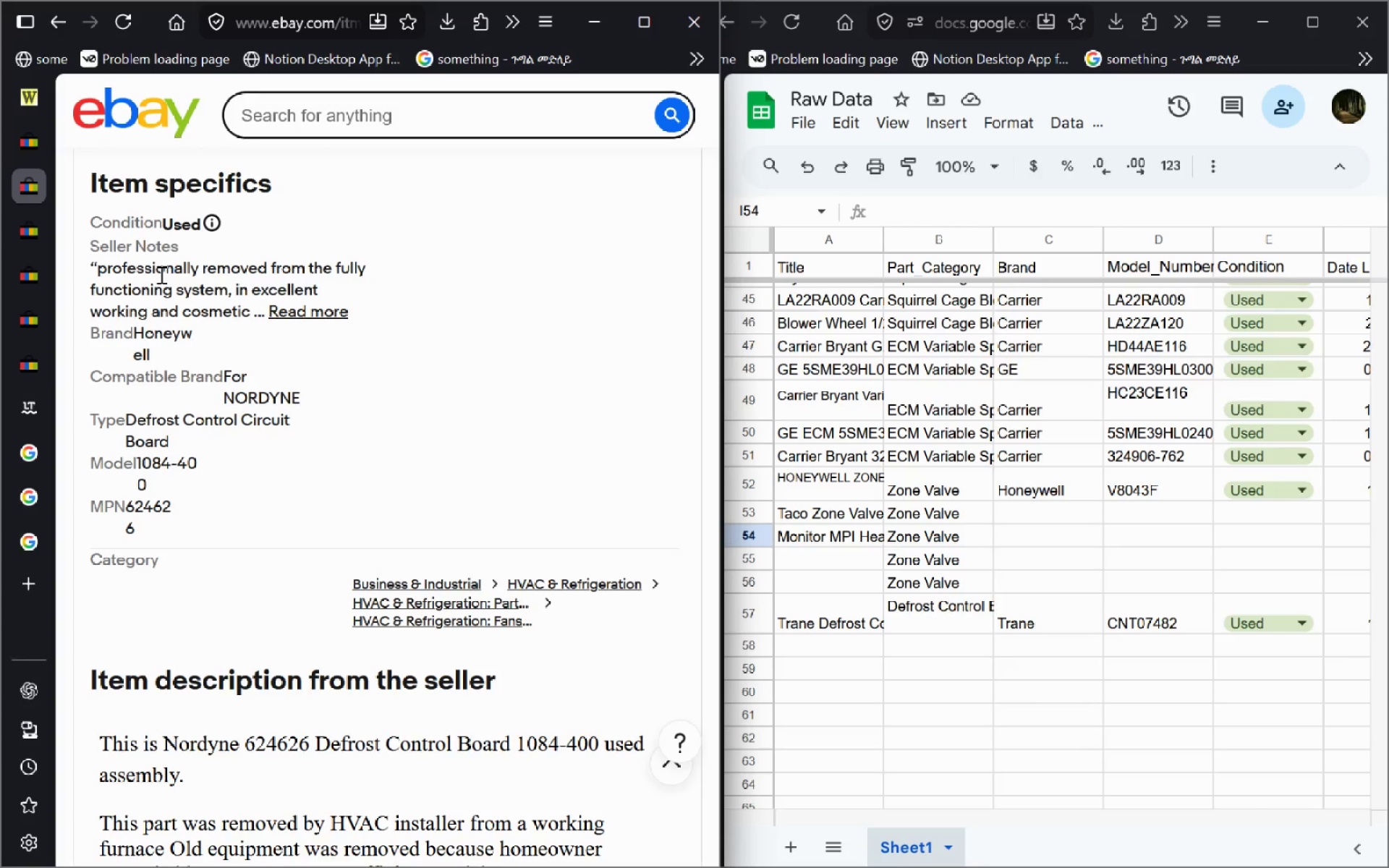 
left_click([19, 111])
 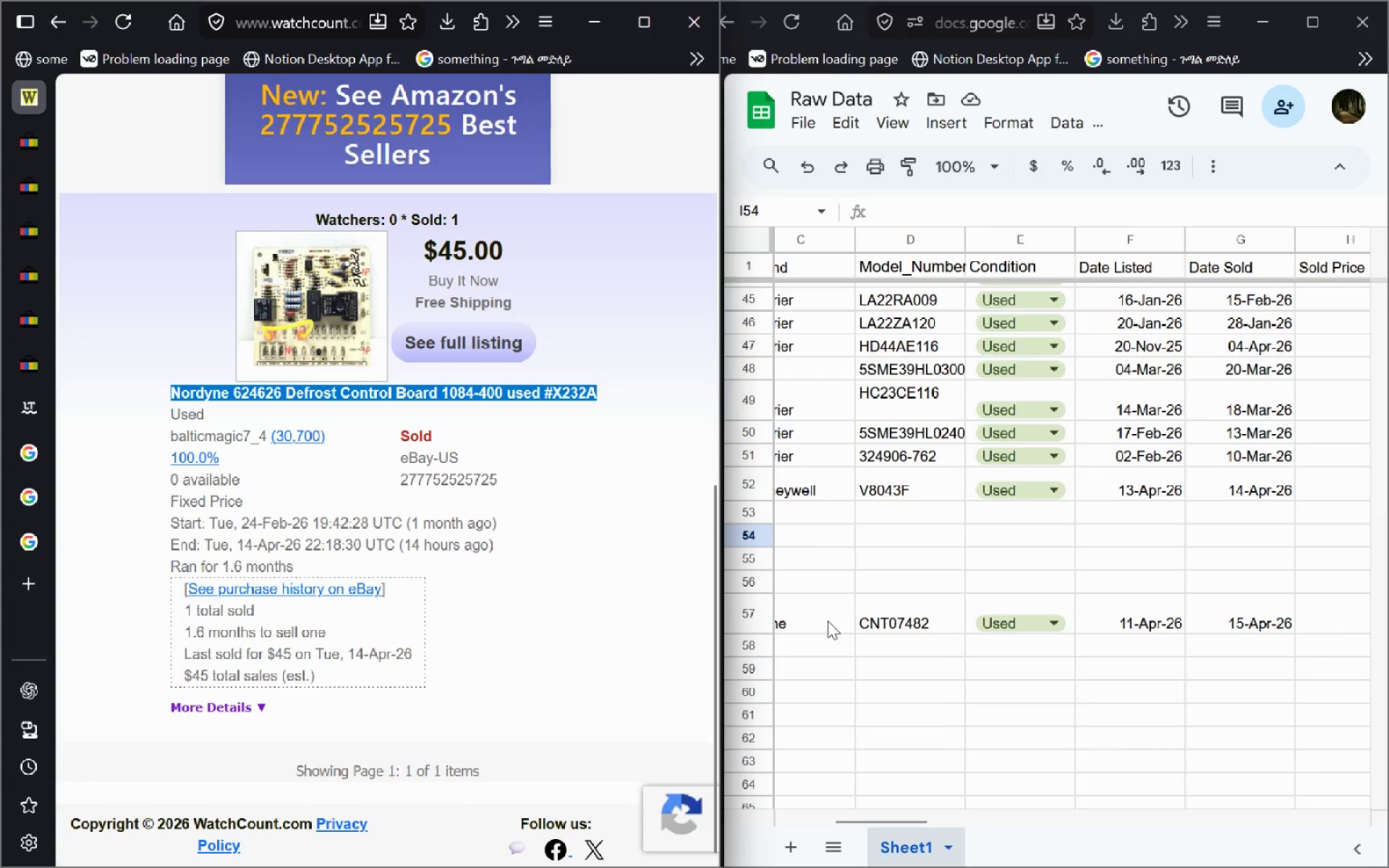 
wait(10.75)
 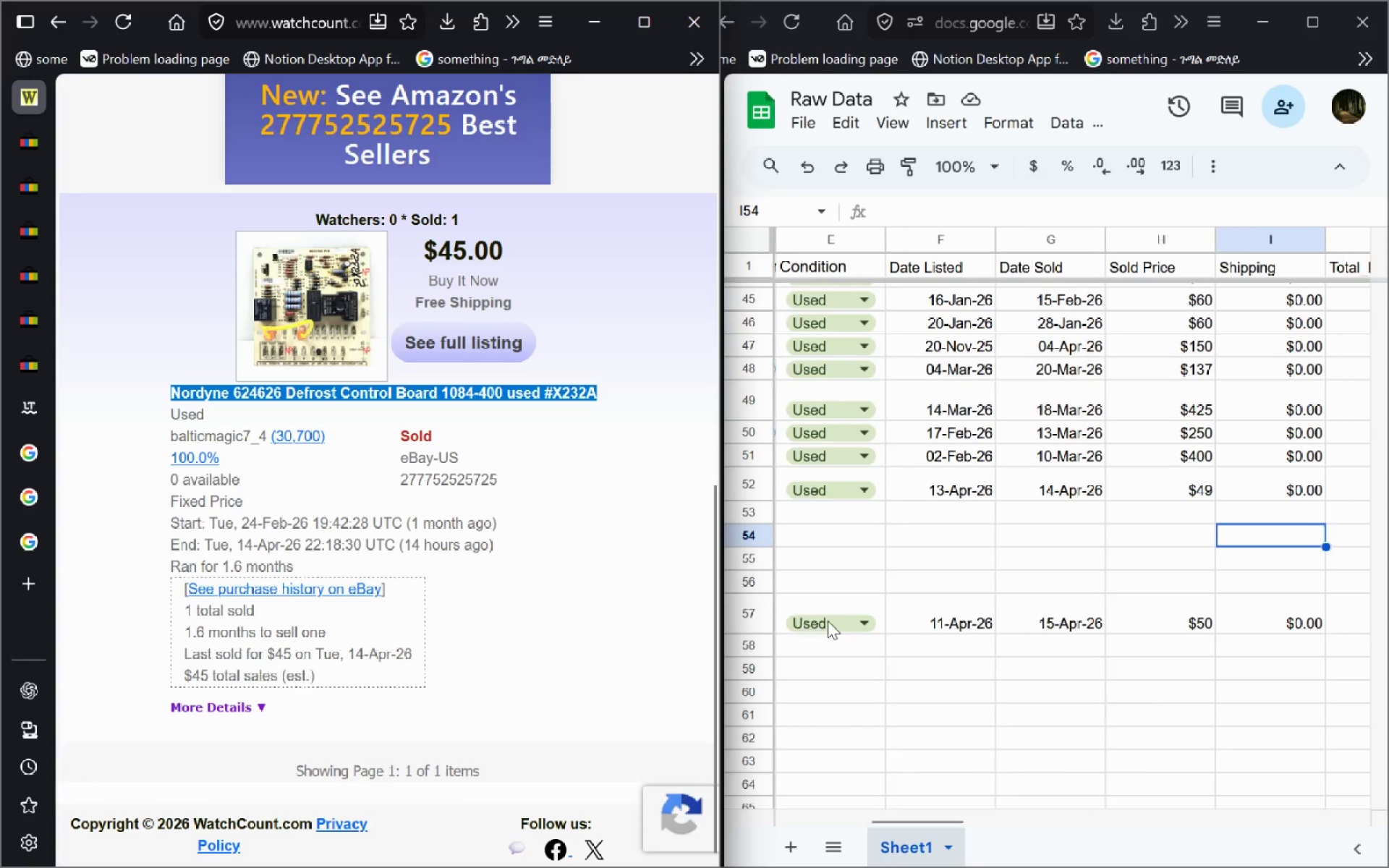 
key(Control+C)
 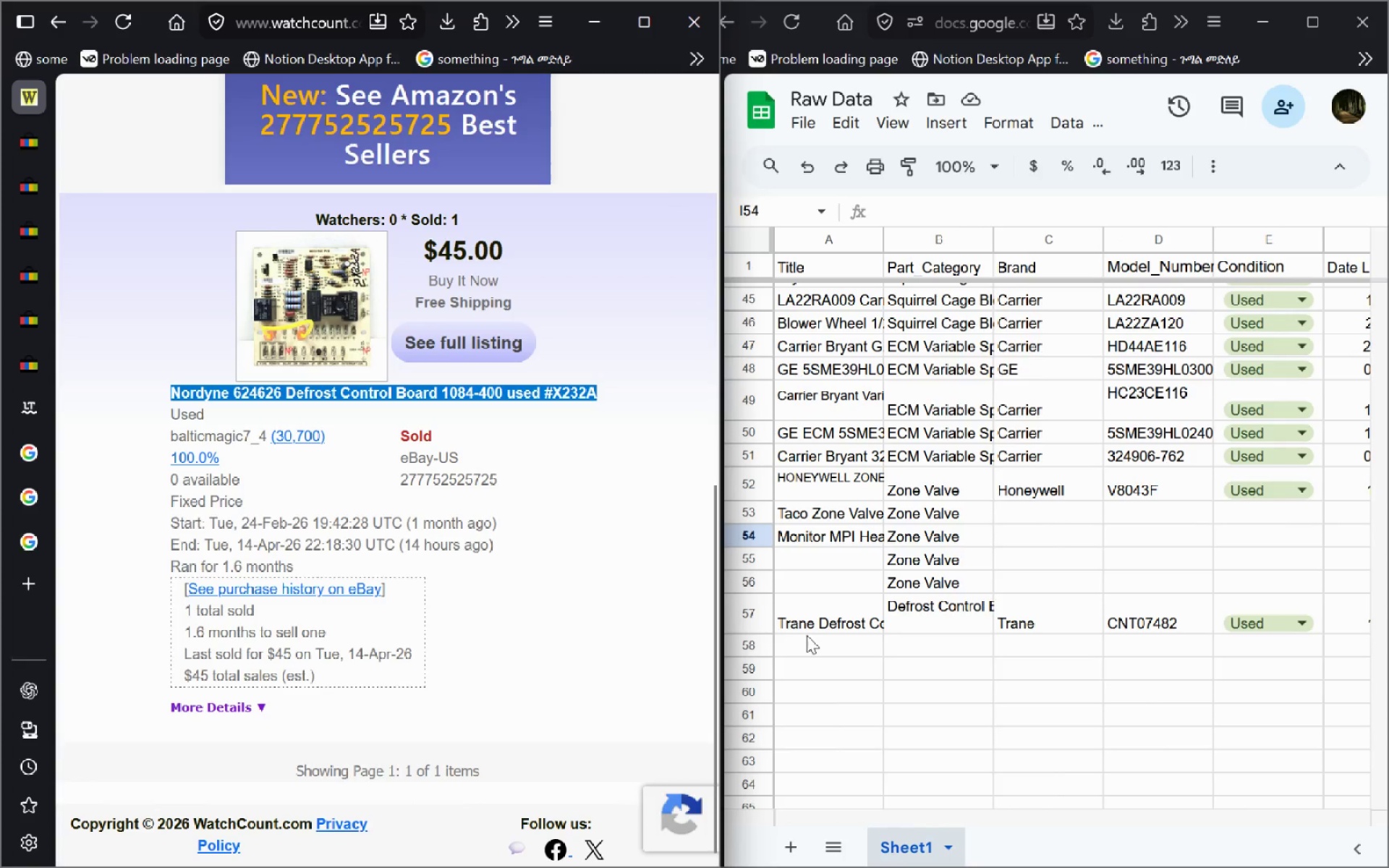 
left_click([807, 643])
 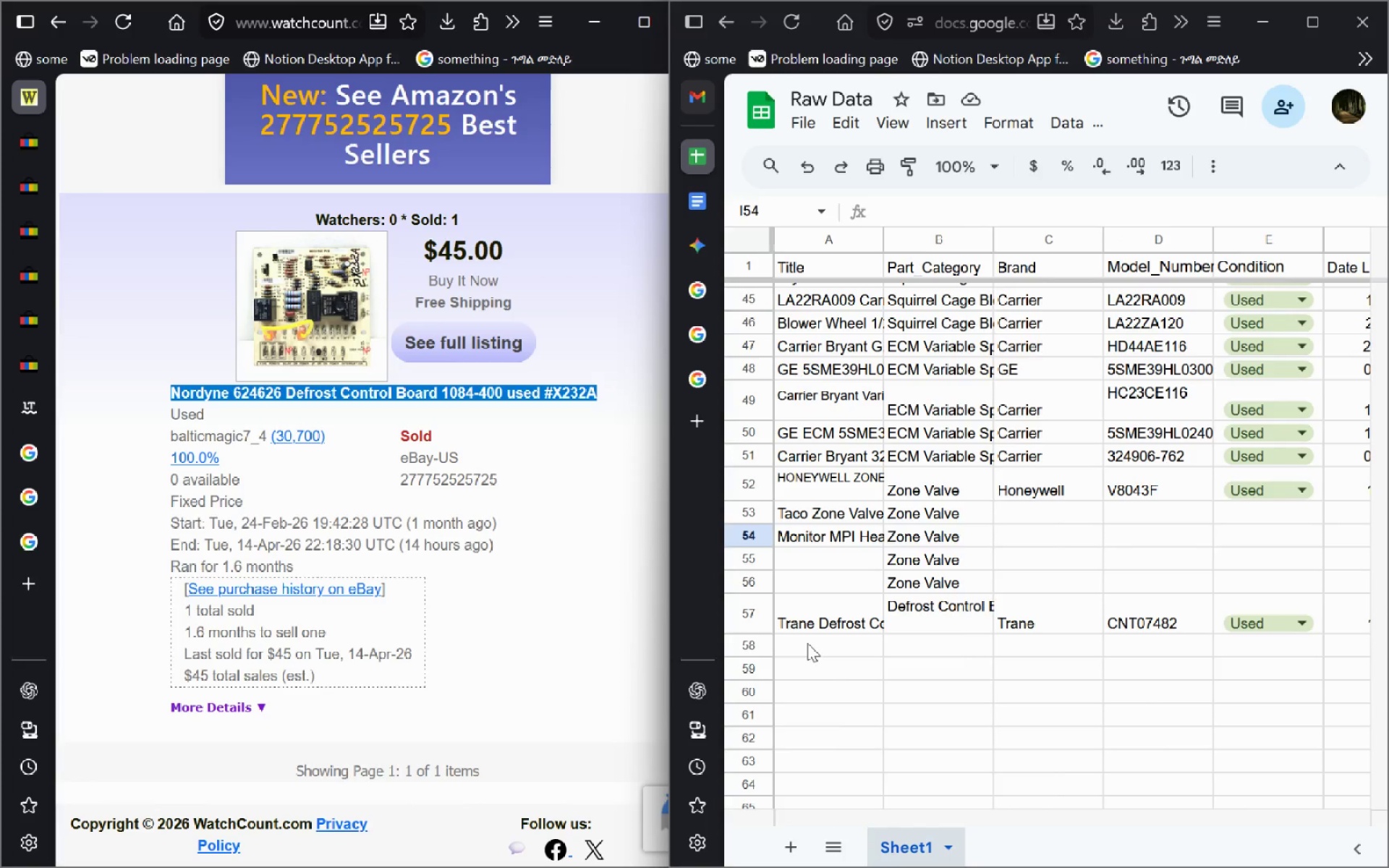 
hold_key(key=ControlLeft, duration=0.55)
 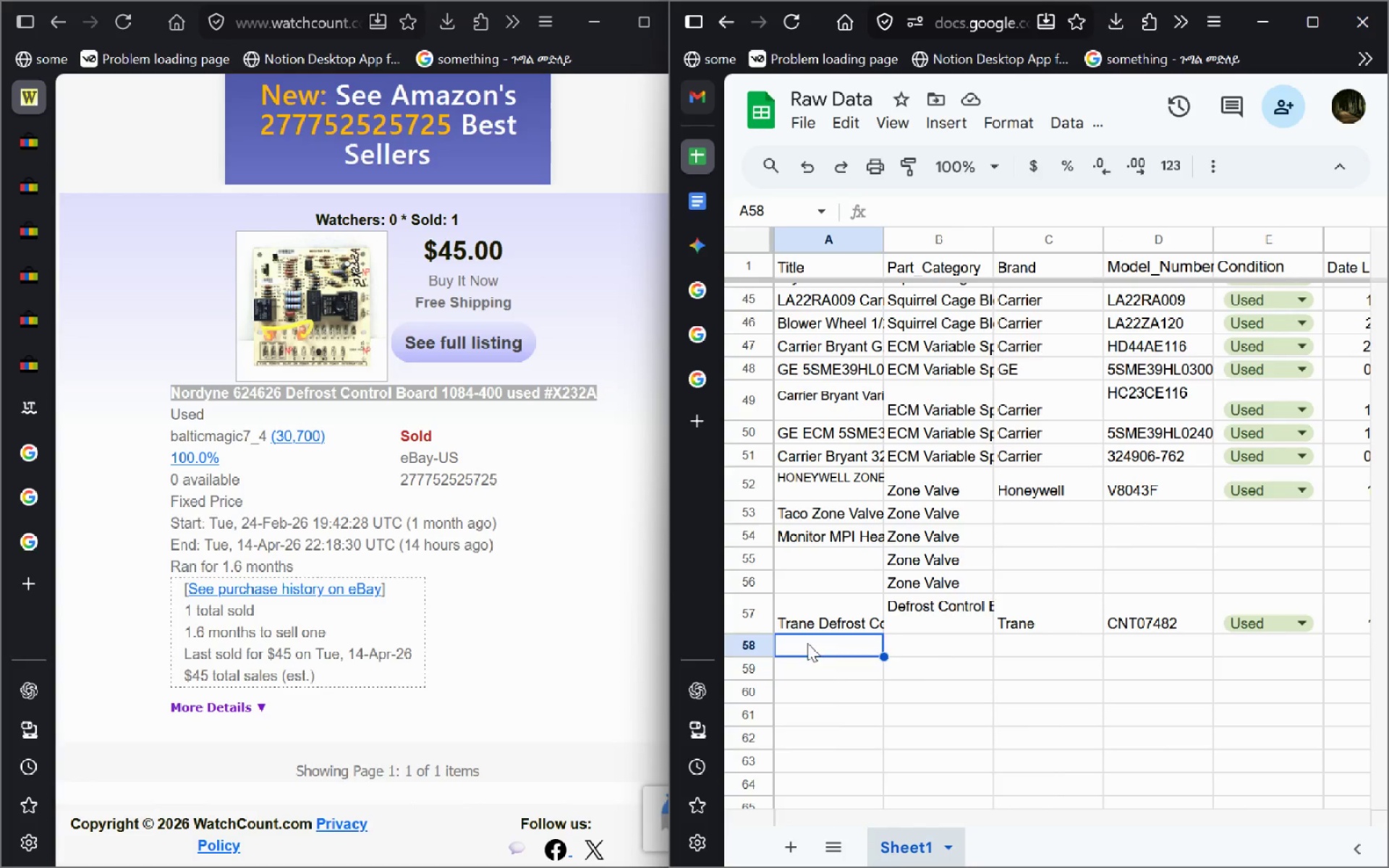 
key(Control+V)
 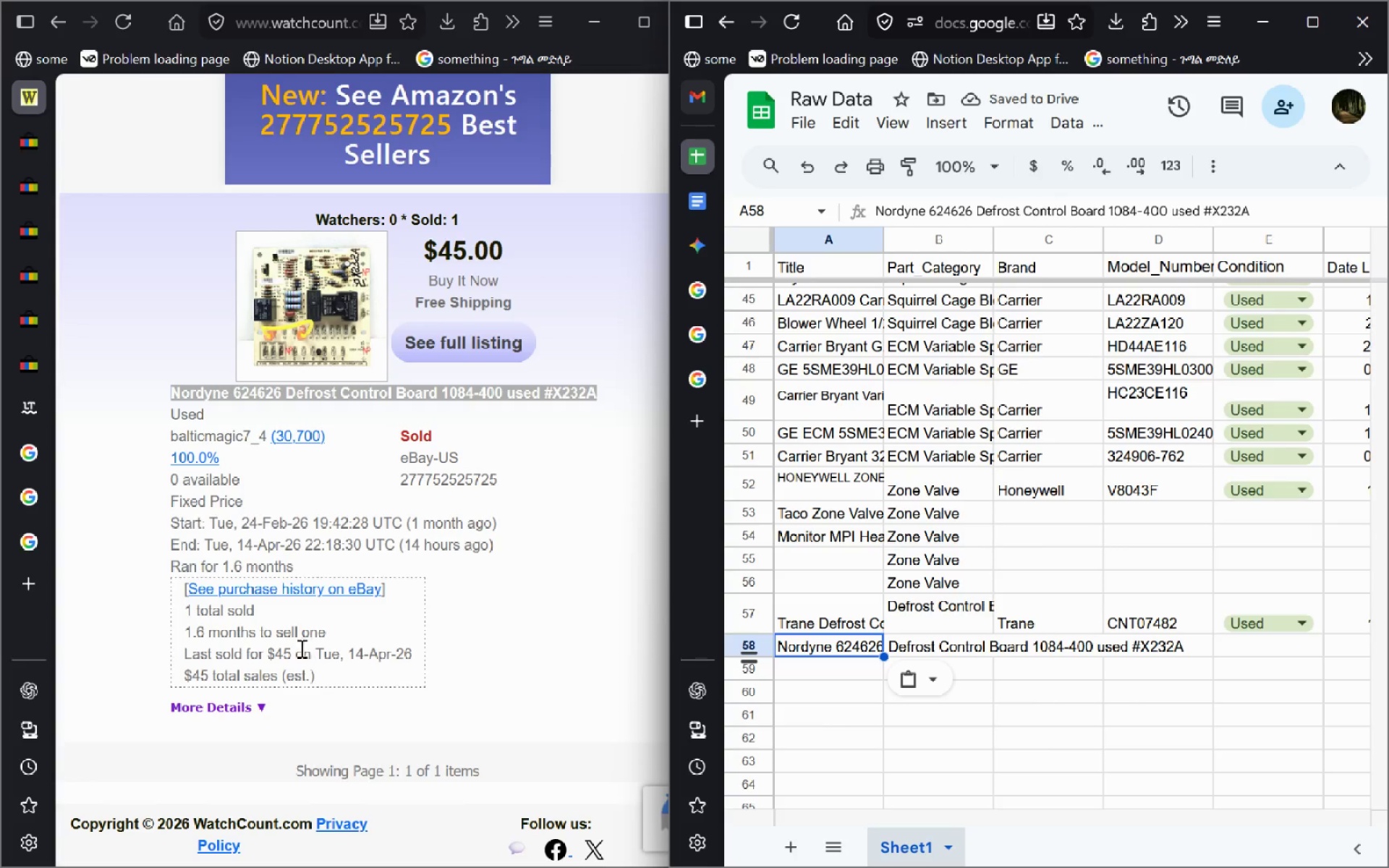 
wait(5.73)
 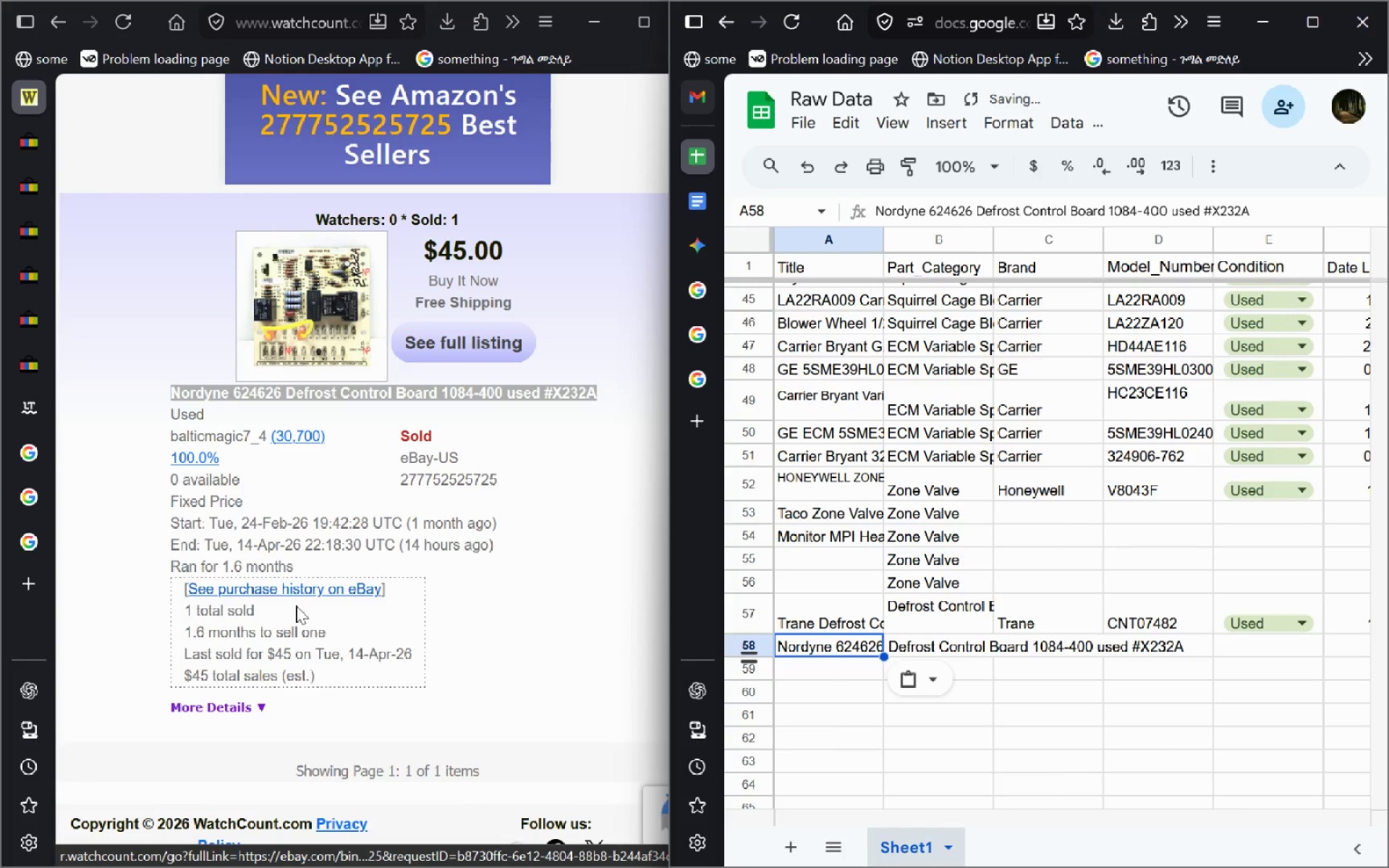 
left_click_drag(start_coordinate=[289, 650], to_coordinate=[271, 650])
 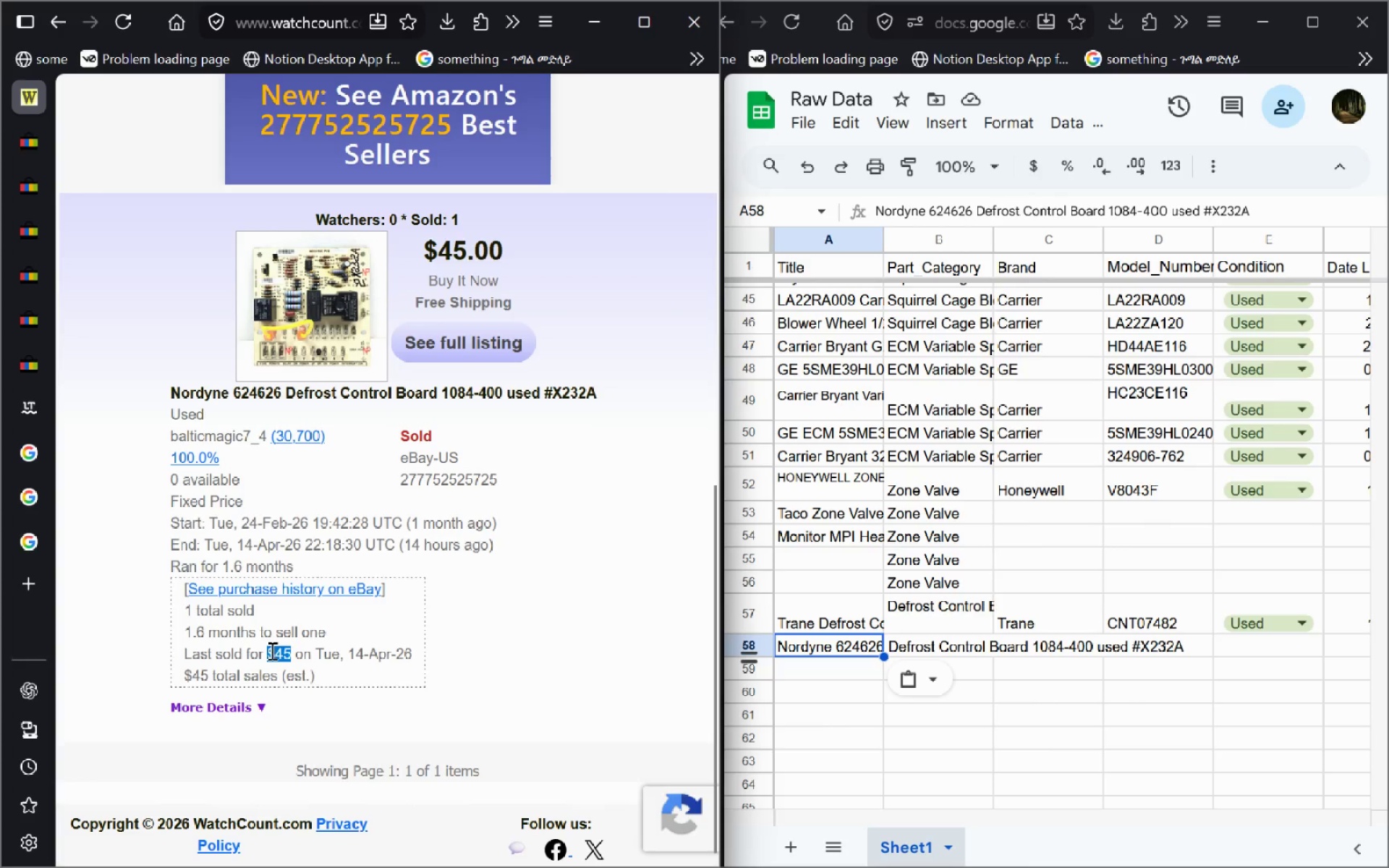 
key(Control+C)
 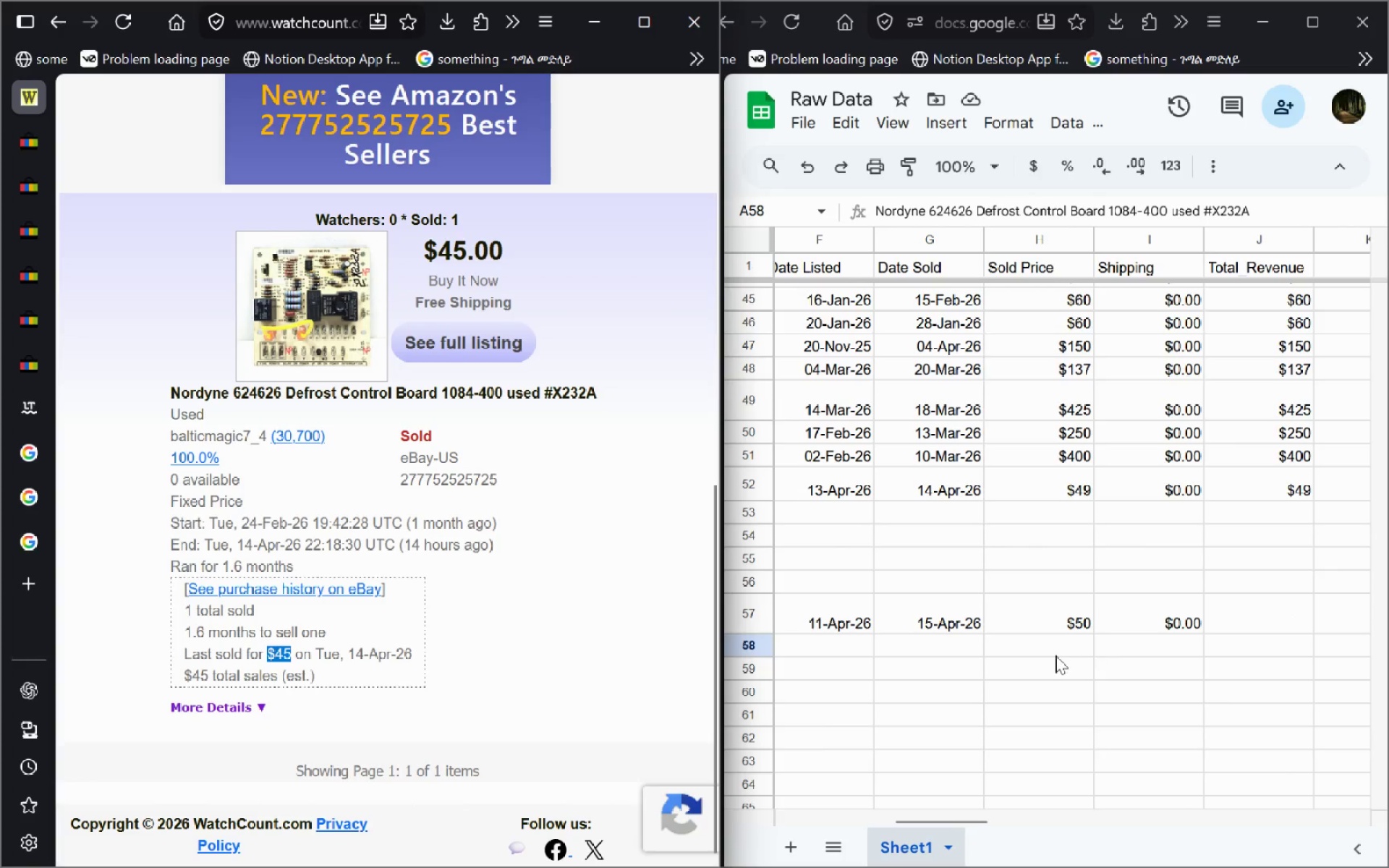 
left_click([1059, 652])
 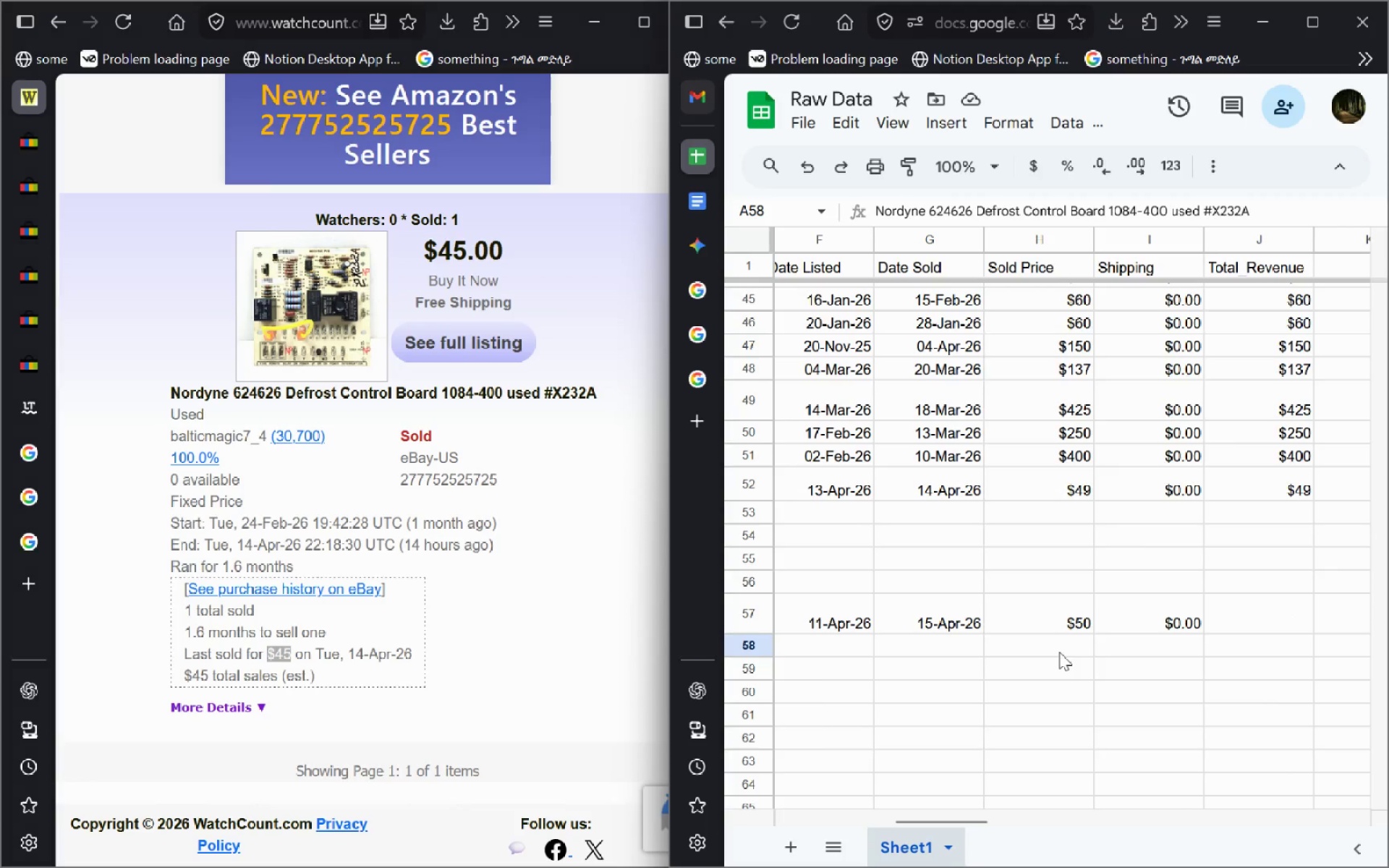 
key(Control+V)
 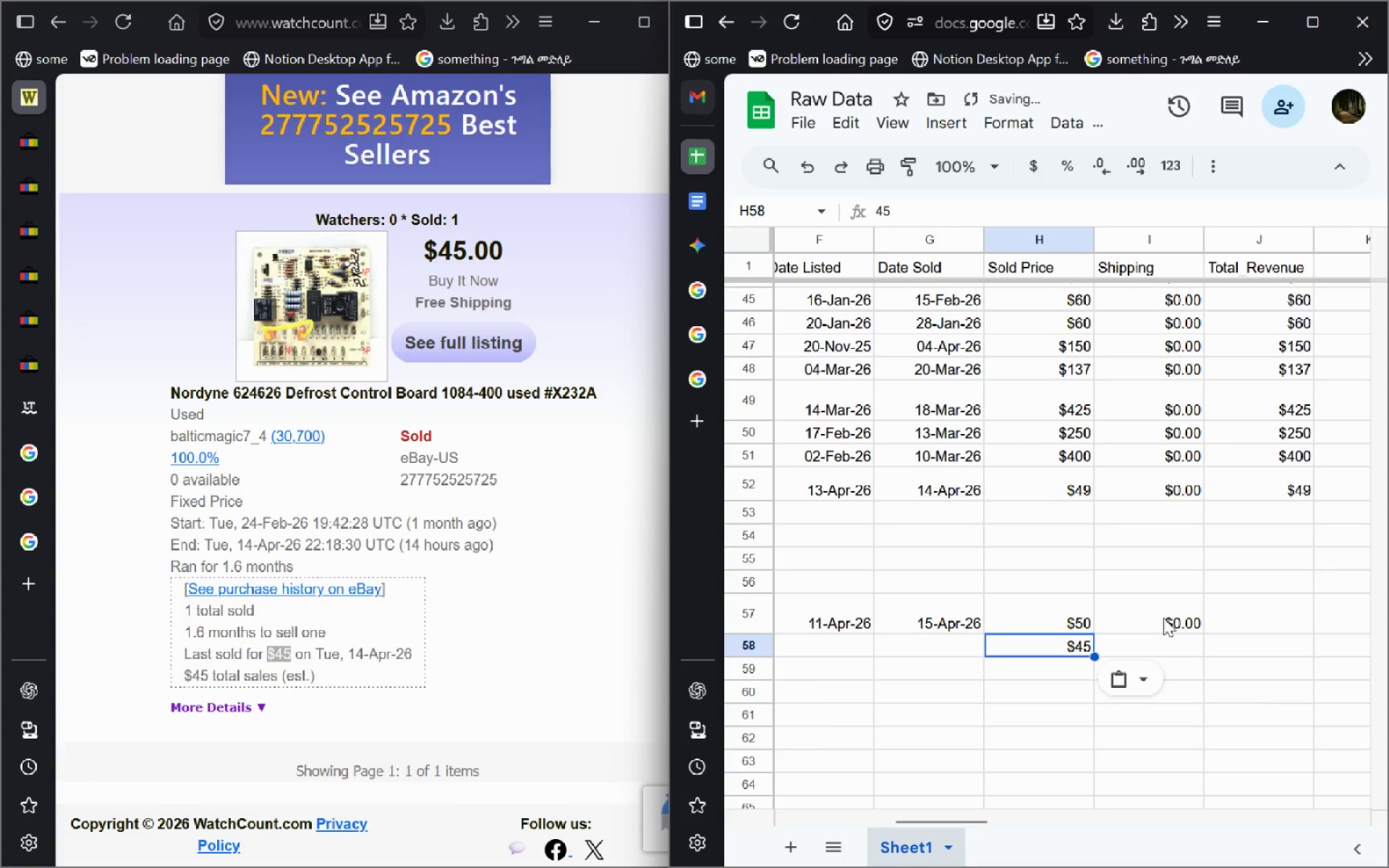 
left_click([1163, 618])
 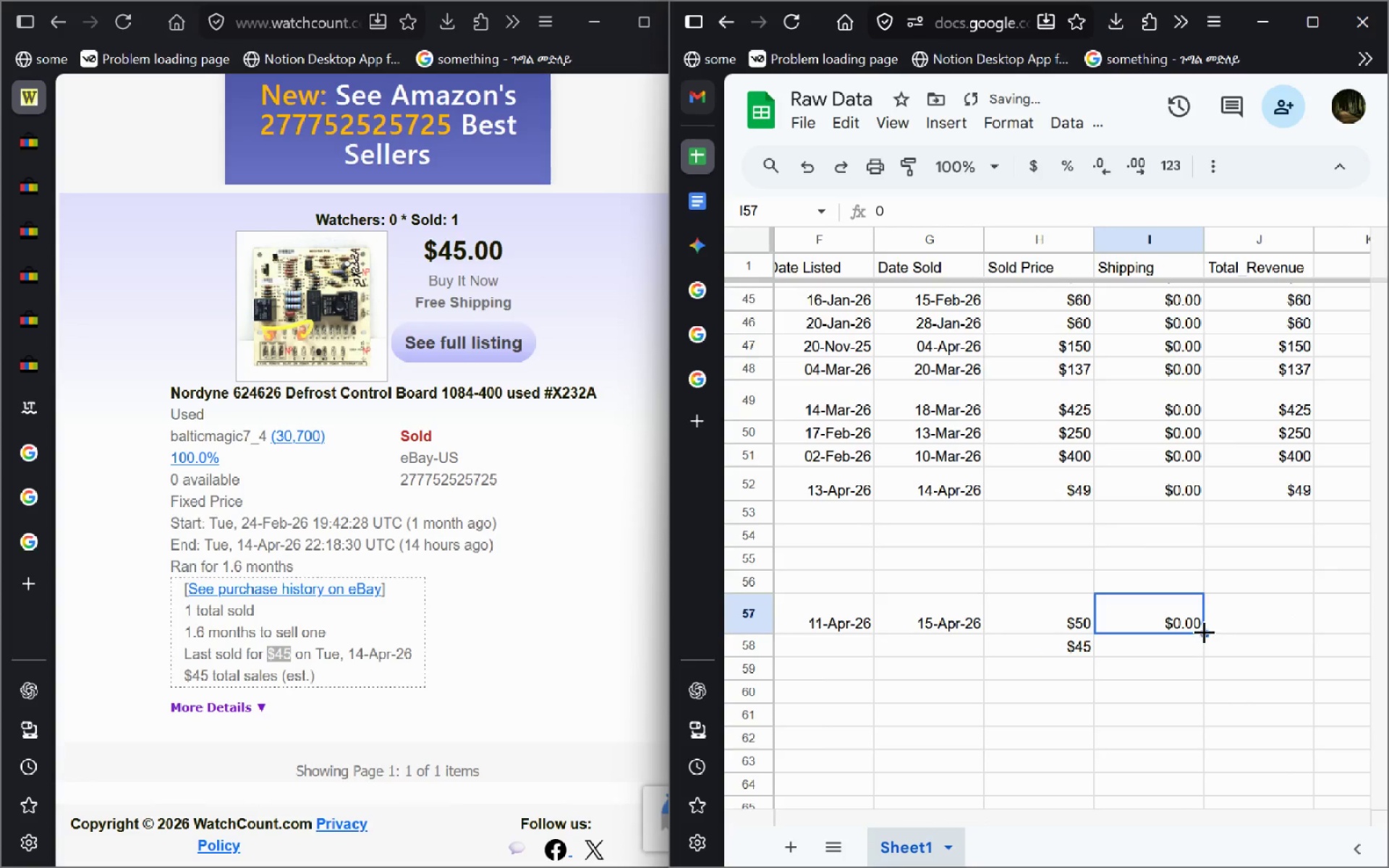 
left_click_drag(start_coordinate=[1203, 630], to_coordinate=[1199, 650])
 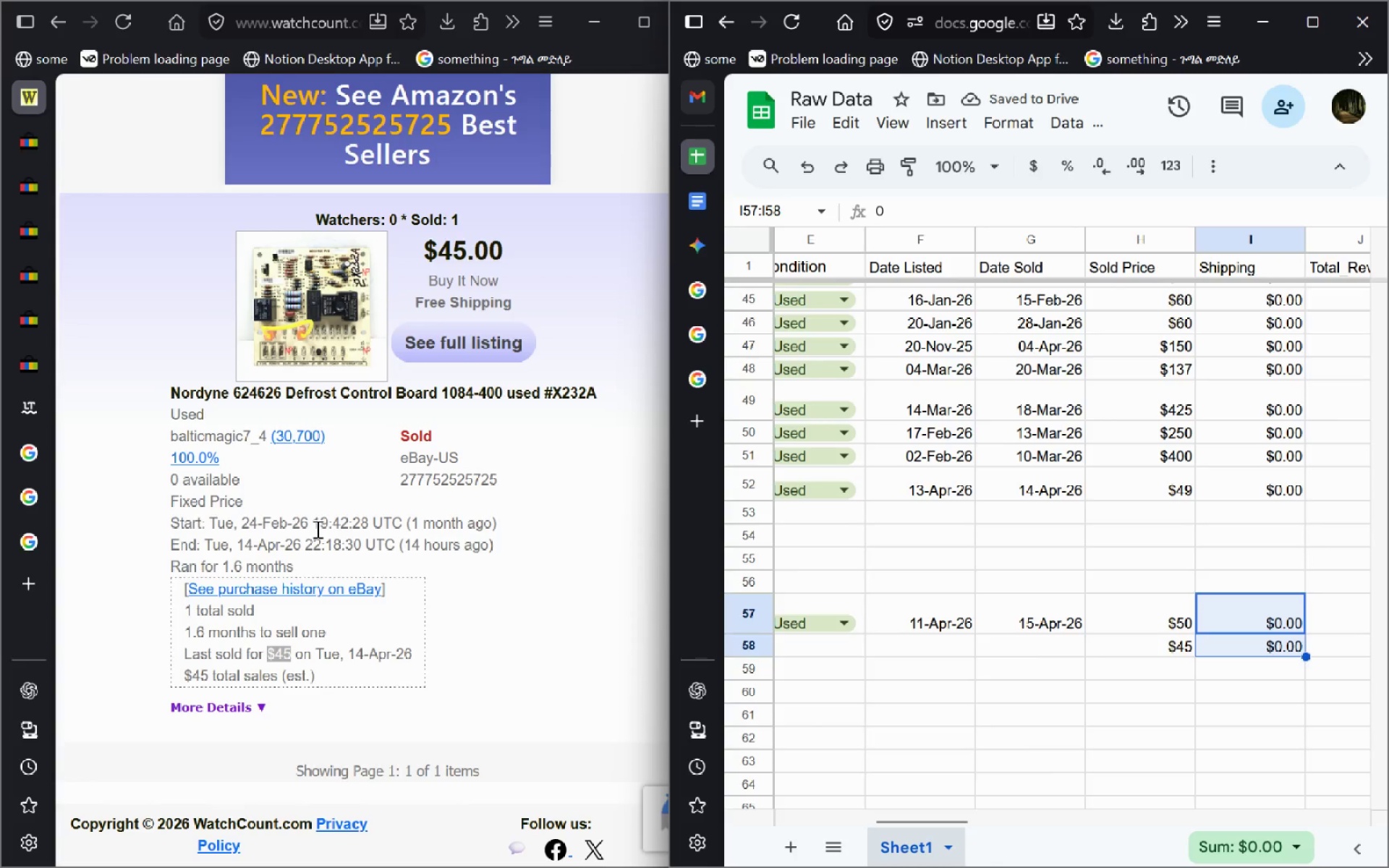 
left_click_drag(start_coordinate=[312, 528], to_coordinate=[240, 530])
 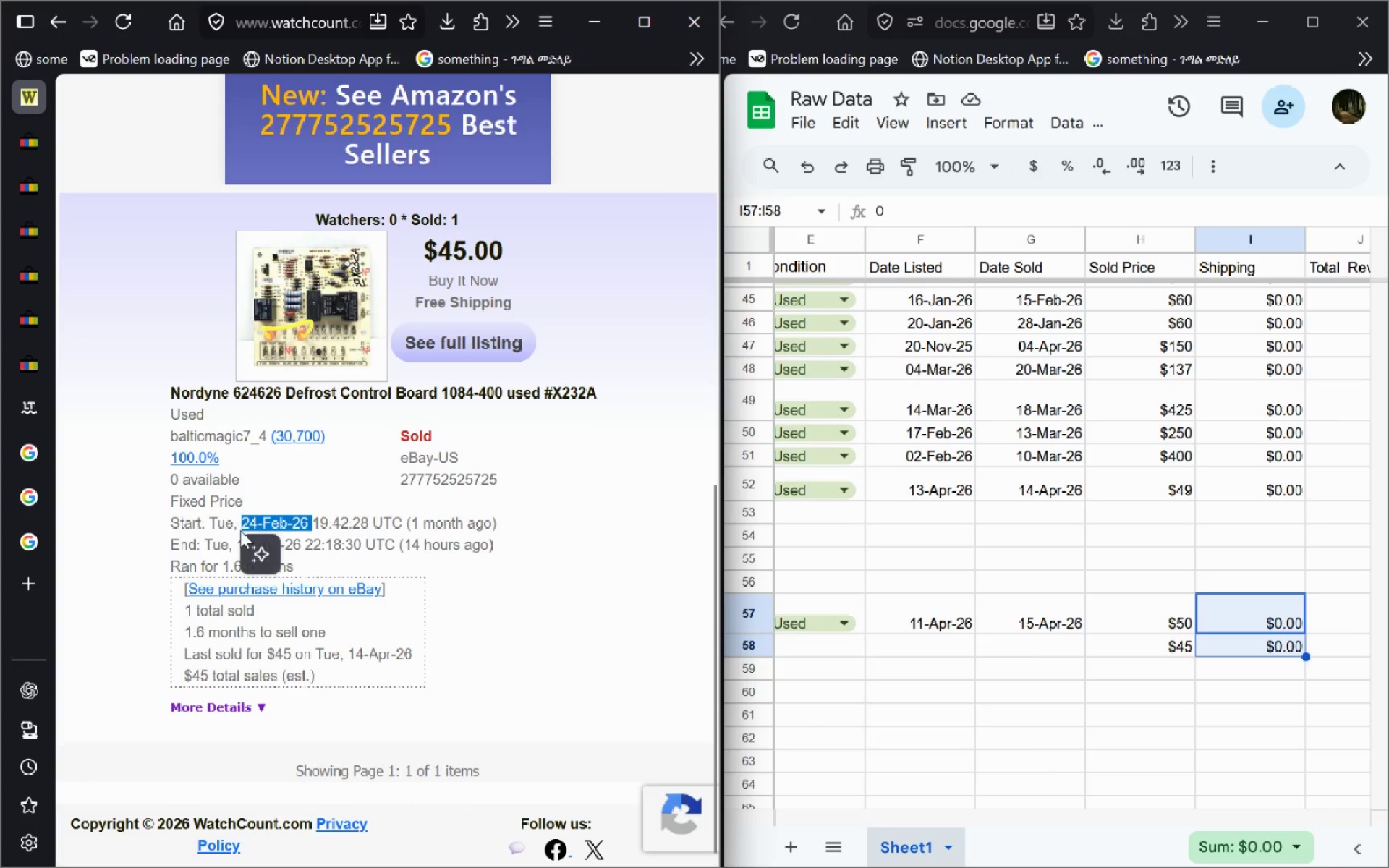 
key(Control+C)
 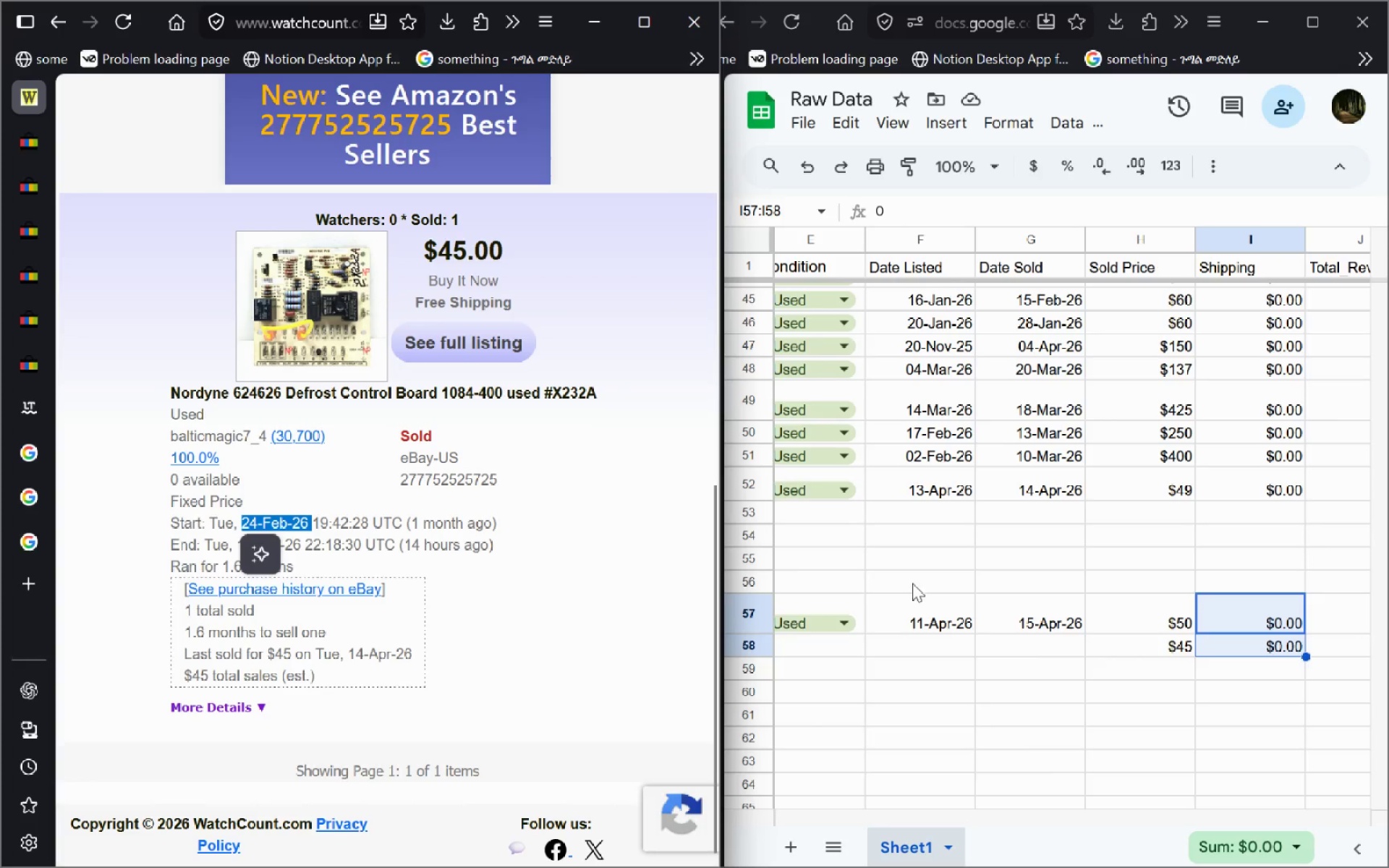 
left_click([913, 621])
 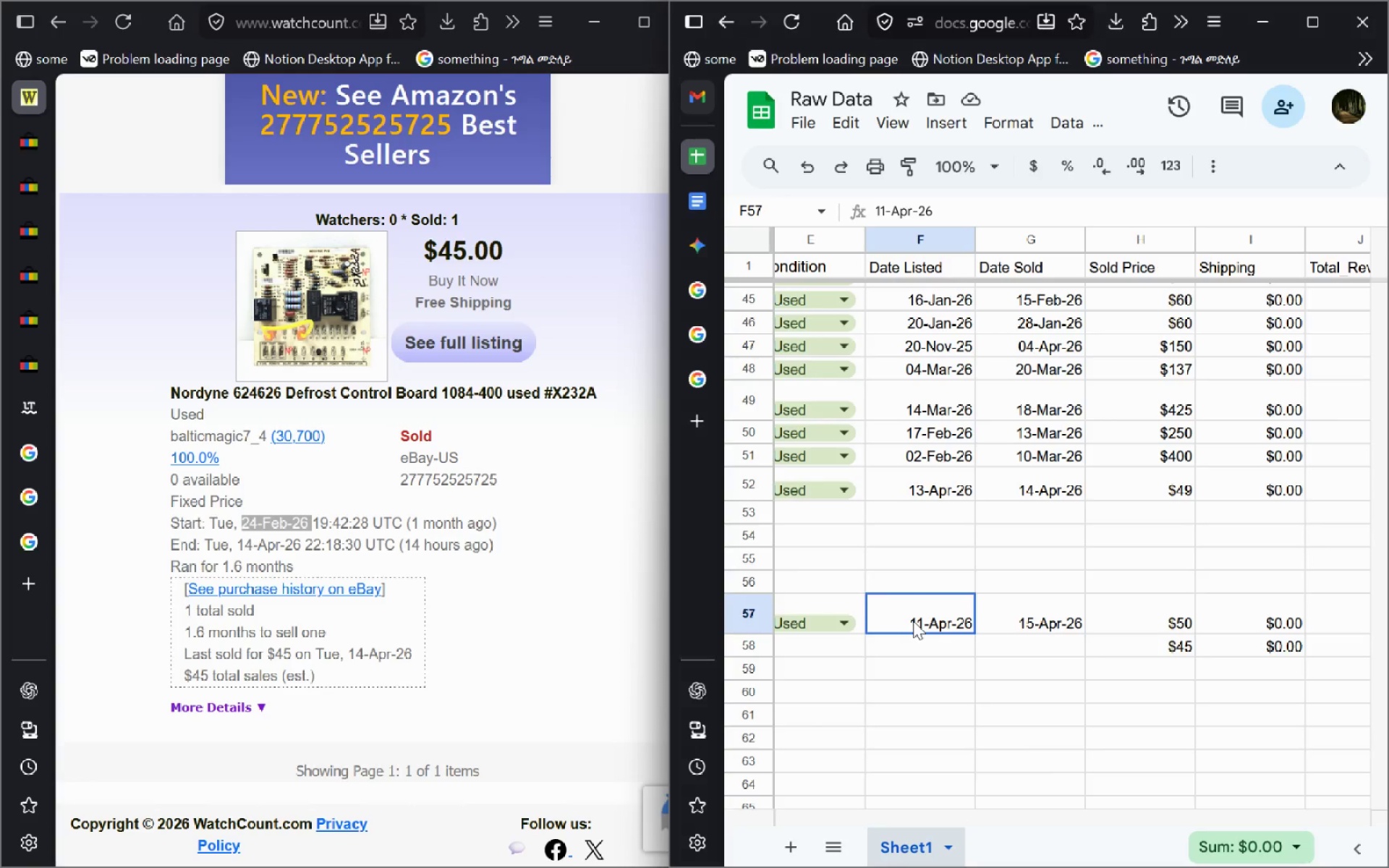 
key(Control+V)
 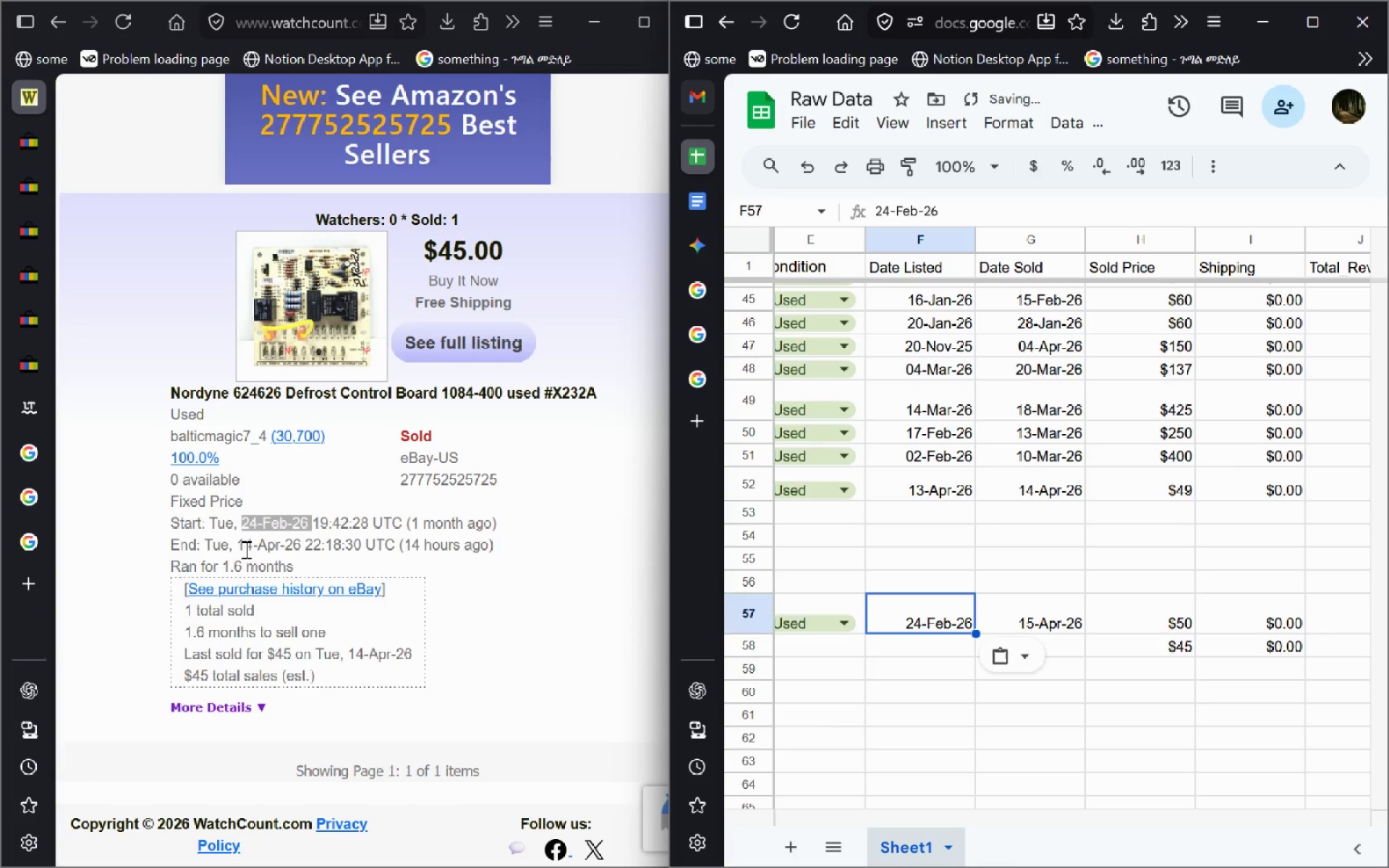 
left_click_drag(start_coordinate=[239, 544], to_coordinate=[305, 552])
 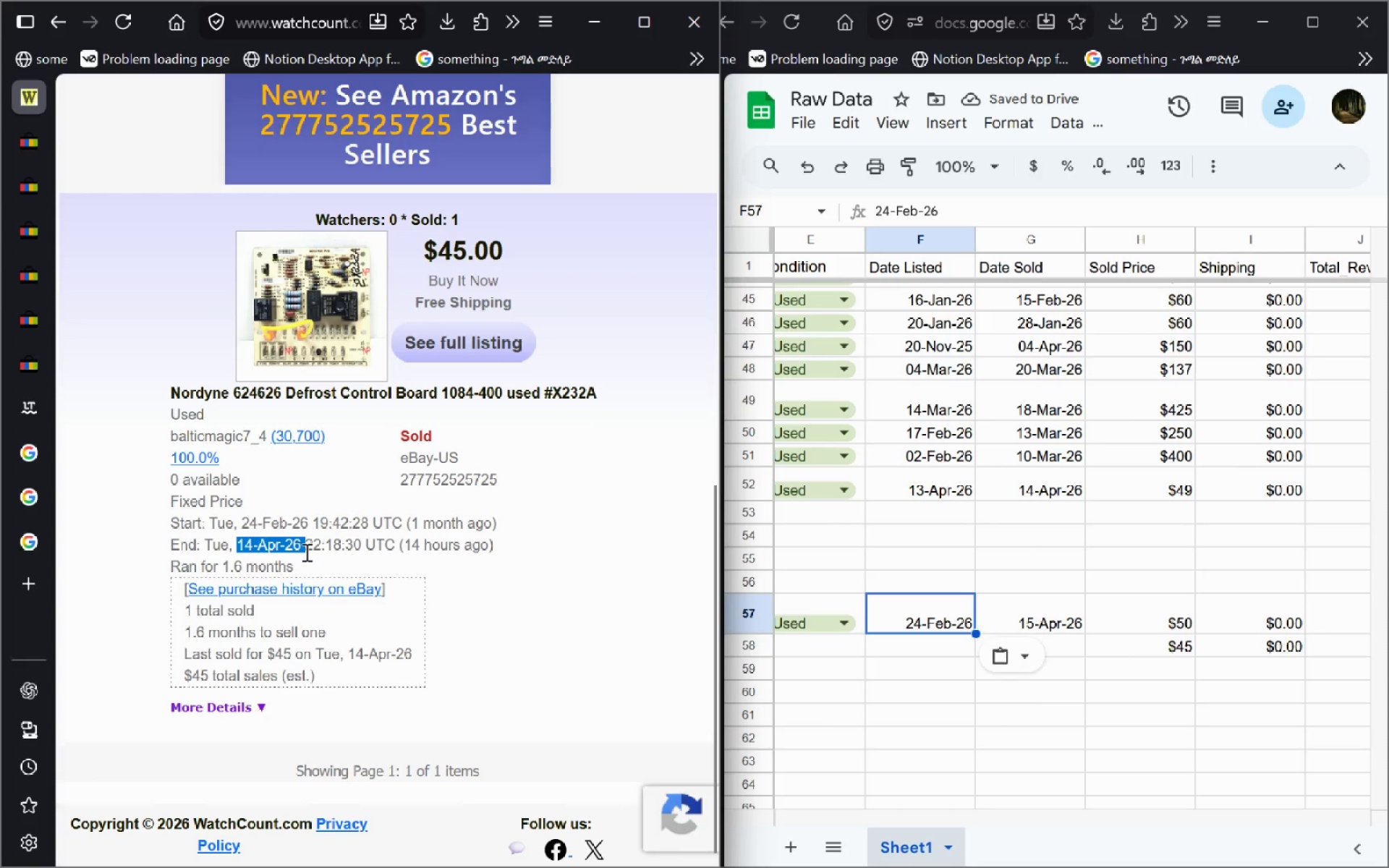 
key(Control+C)
 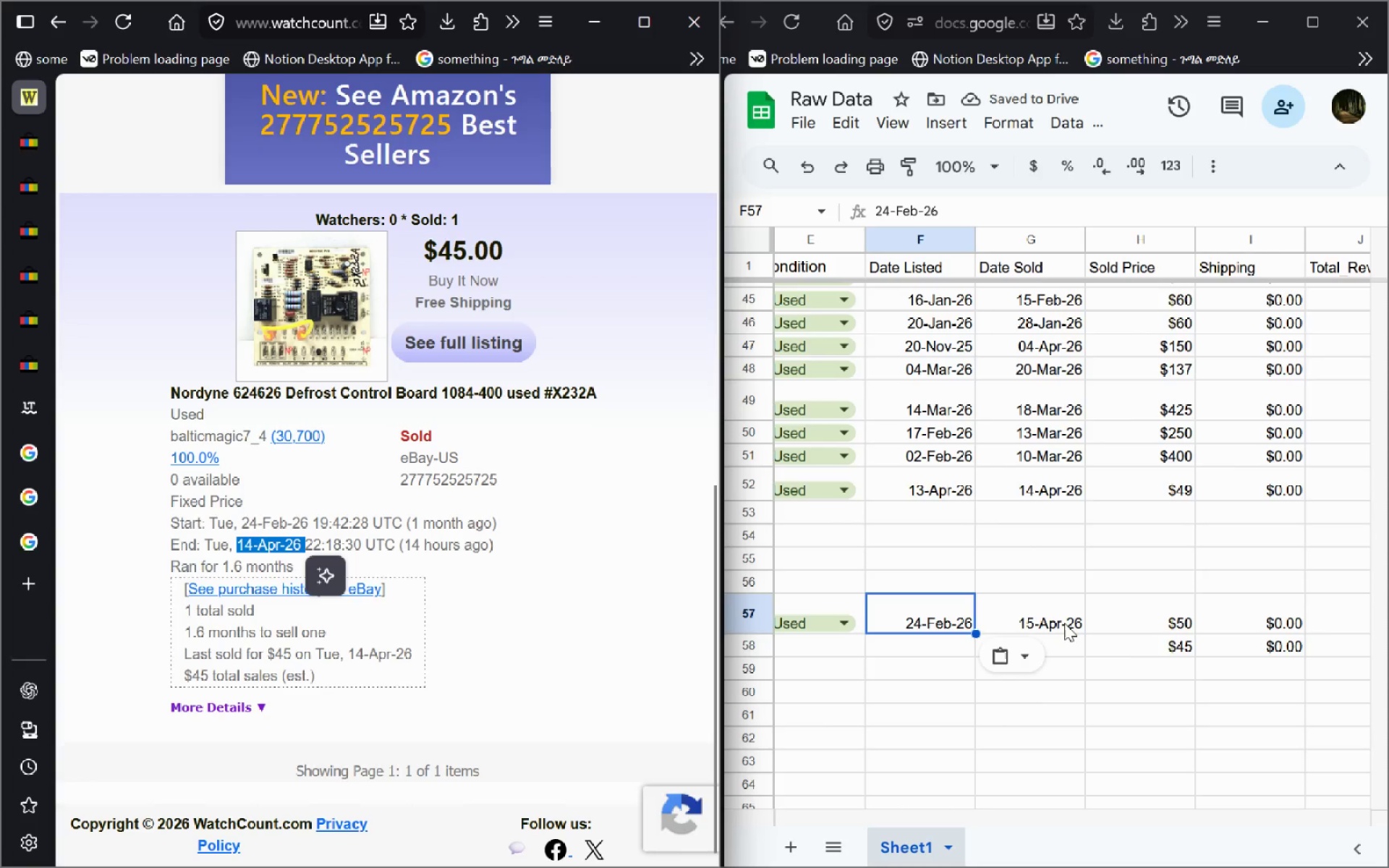 
left_click([1064, 623])
 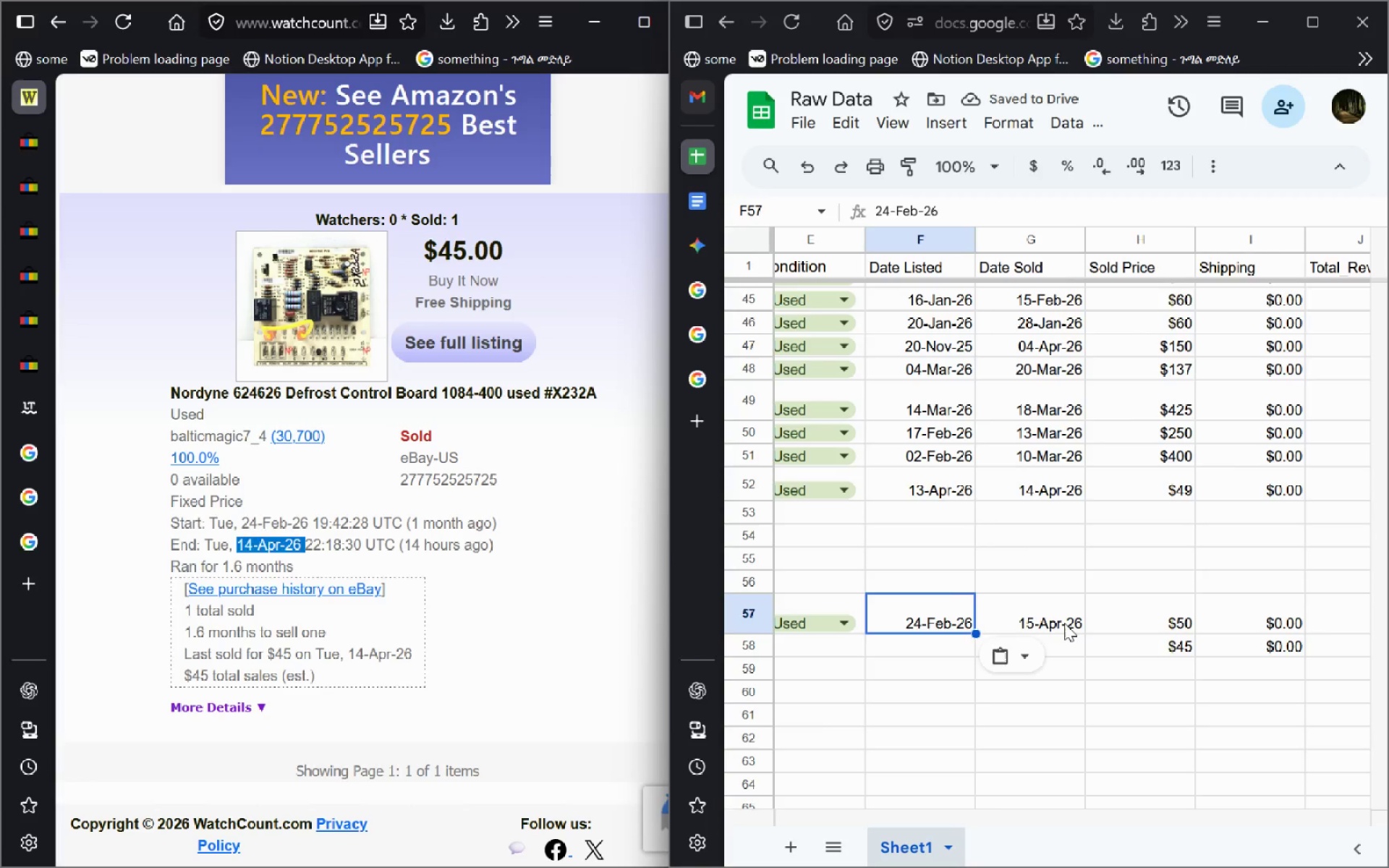 
hold_key(key=ControlLeft, duration=0.34)
 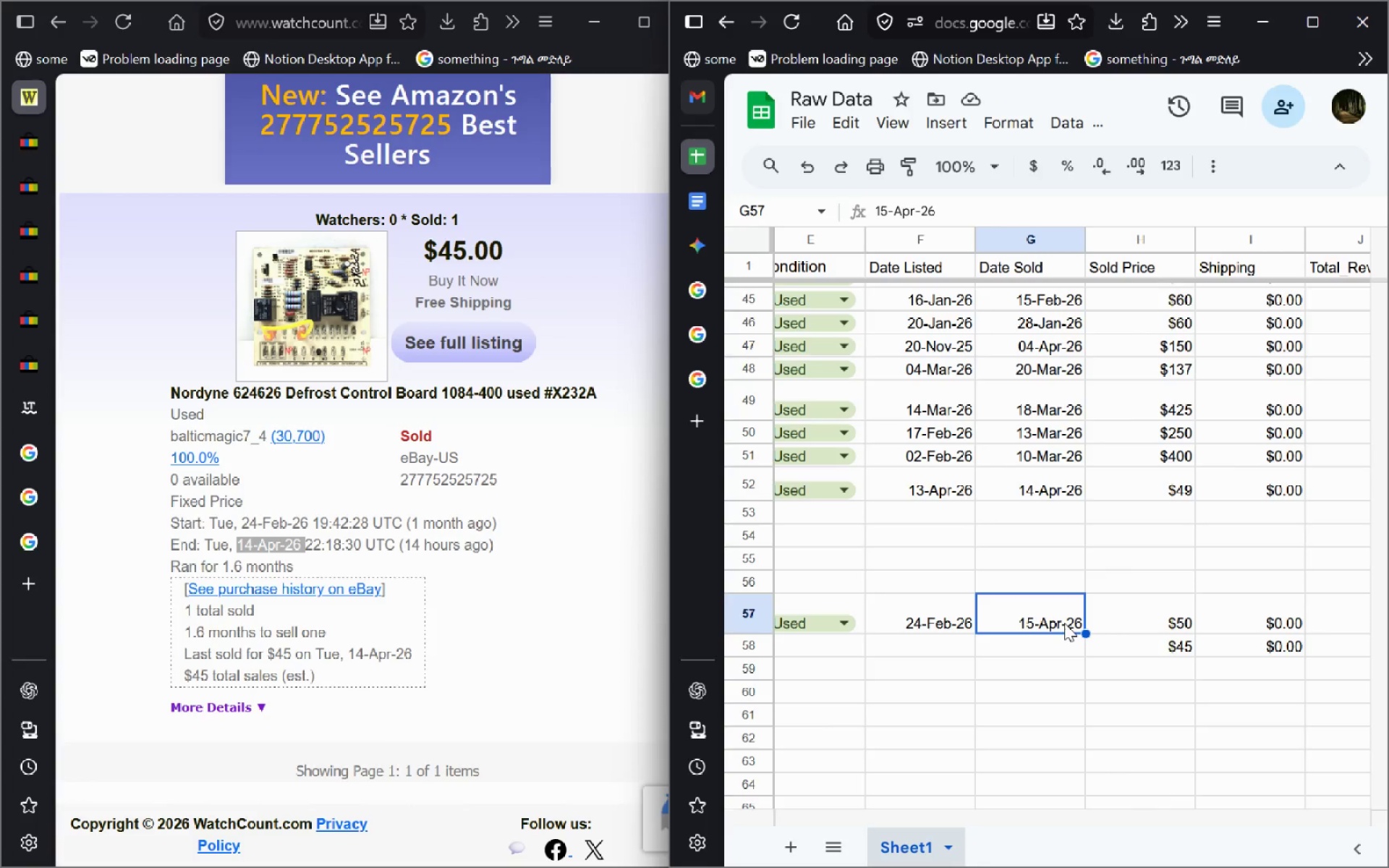 
key(Control+V)
 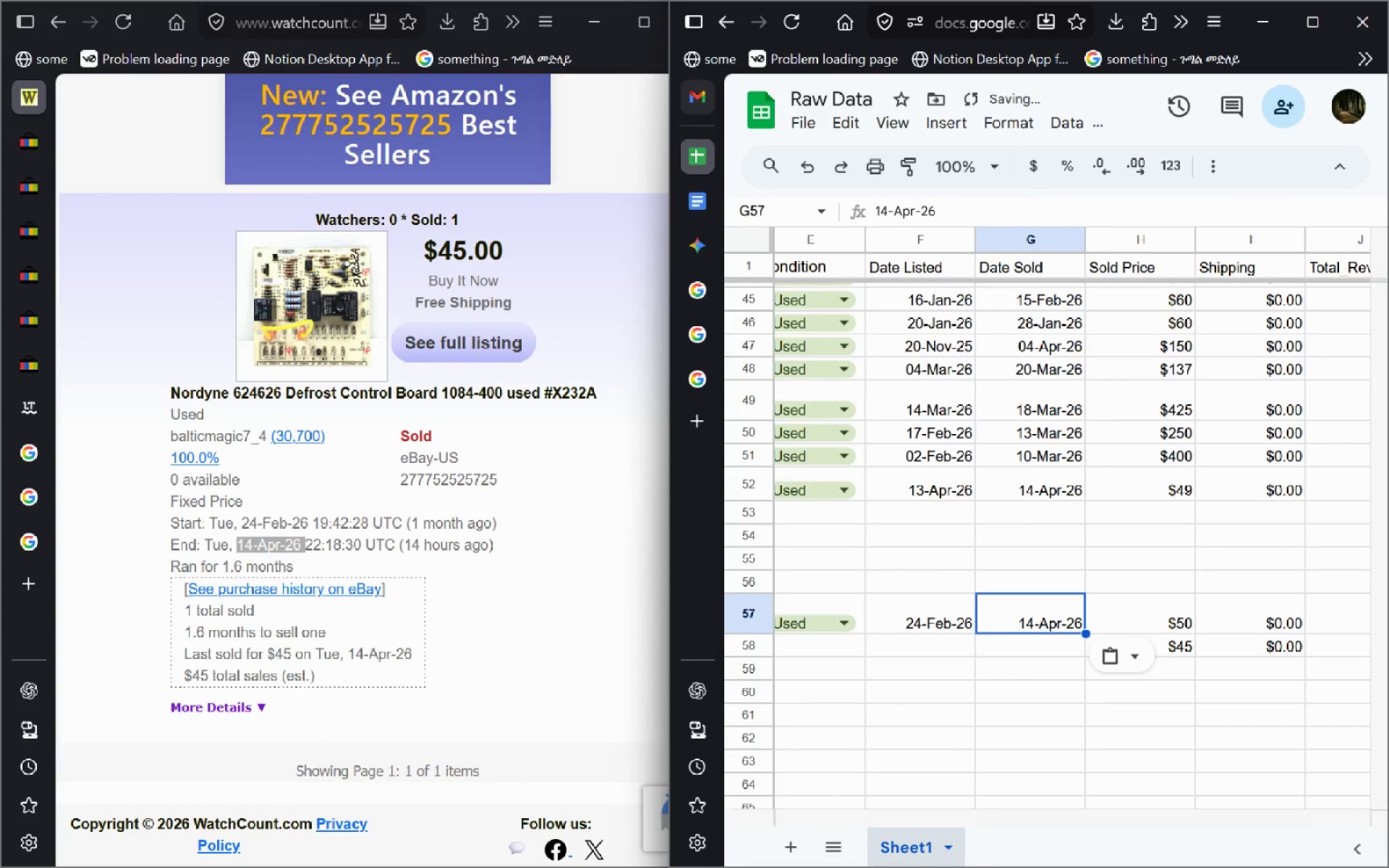 
key(Control+V)
 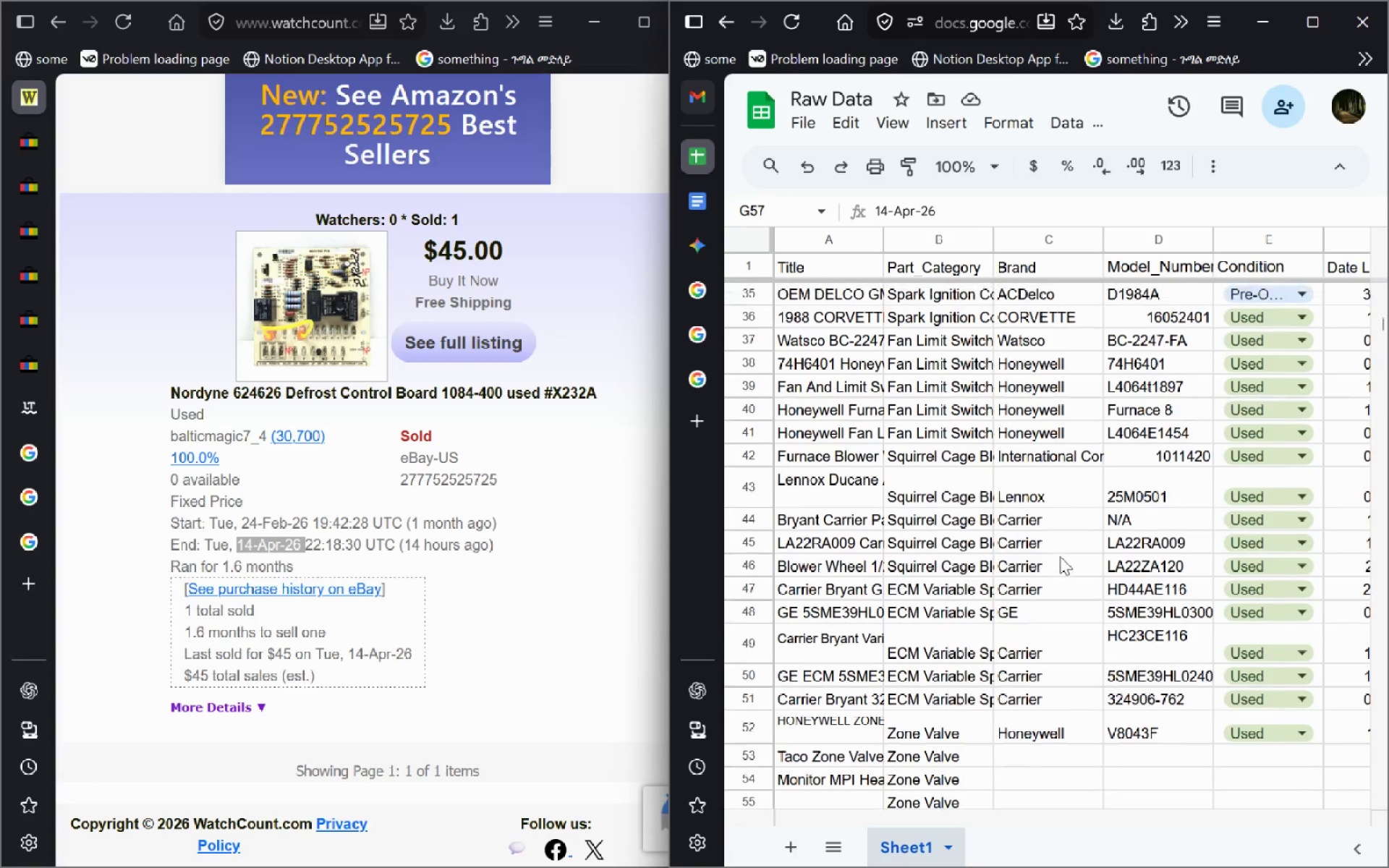 
wait(18.16)
 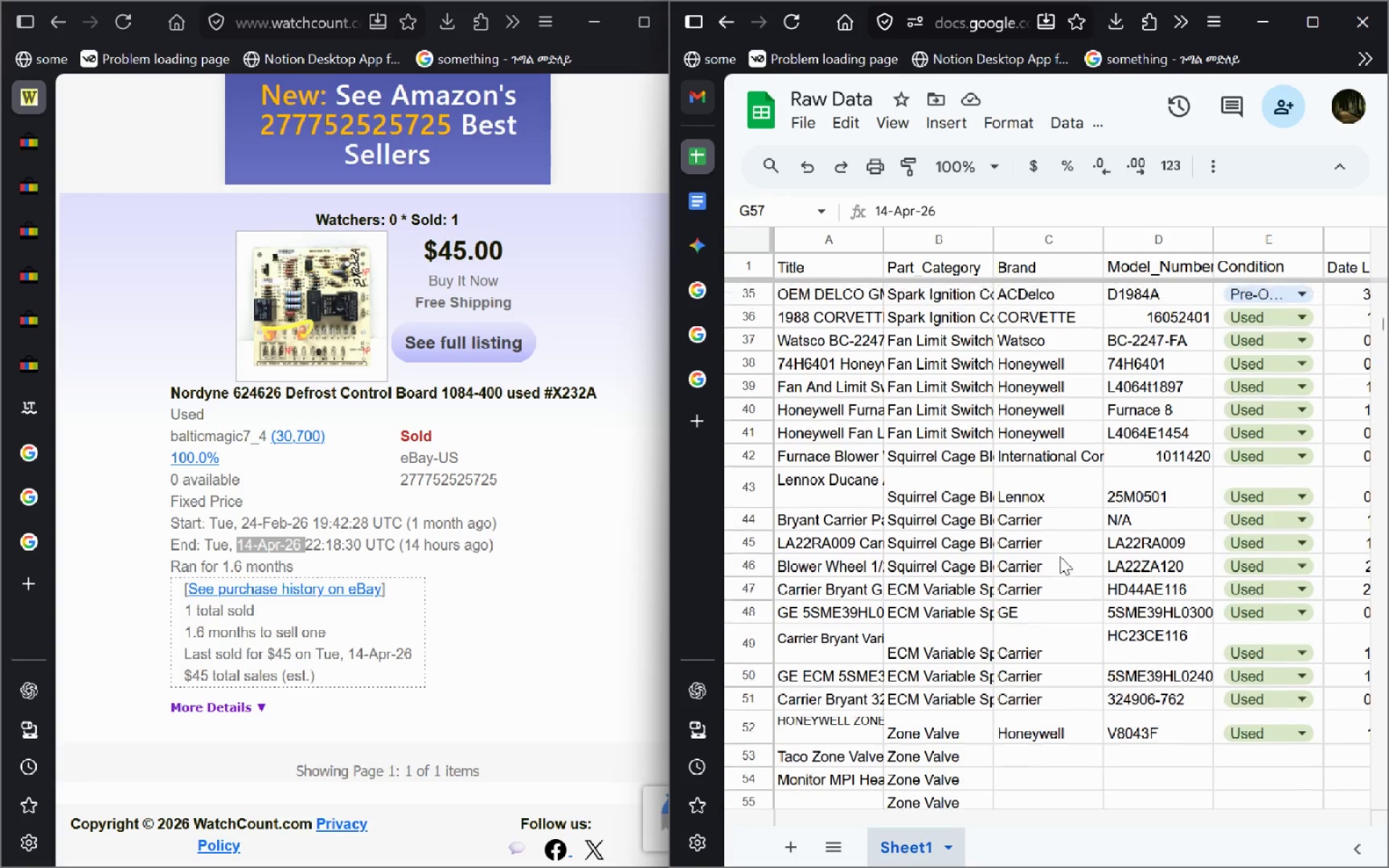 
left_click([1158, 461])
 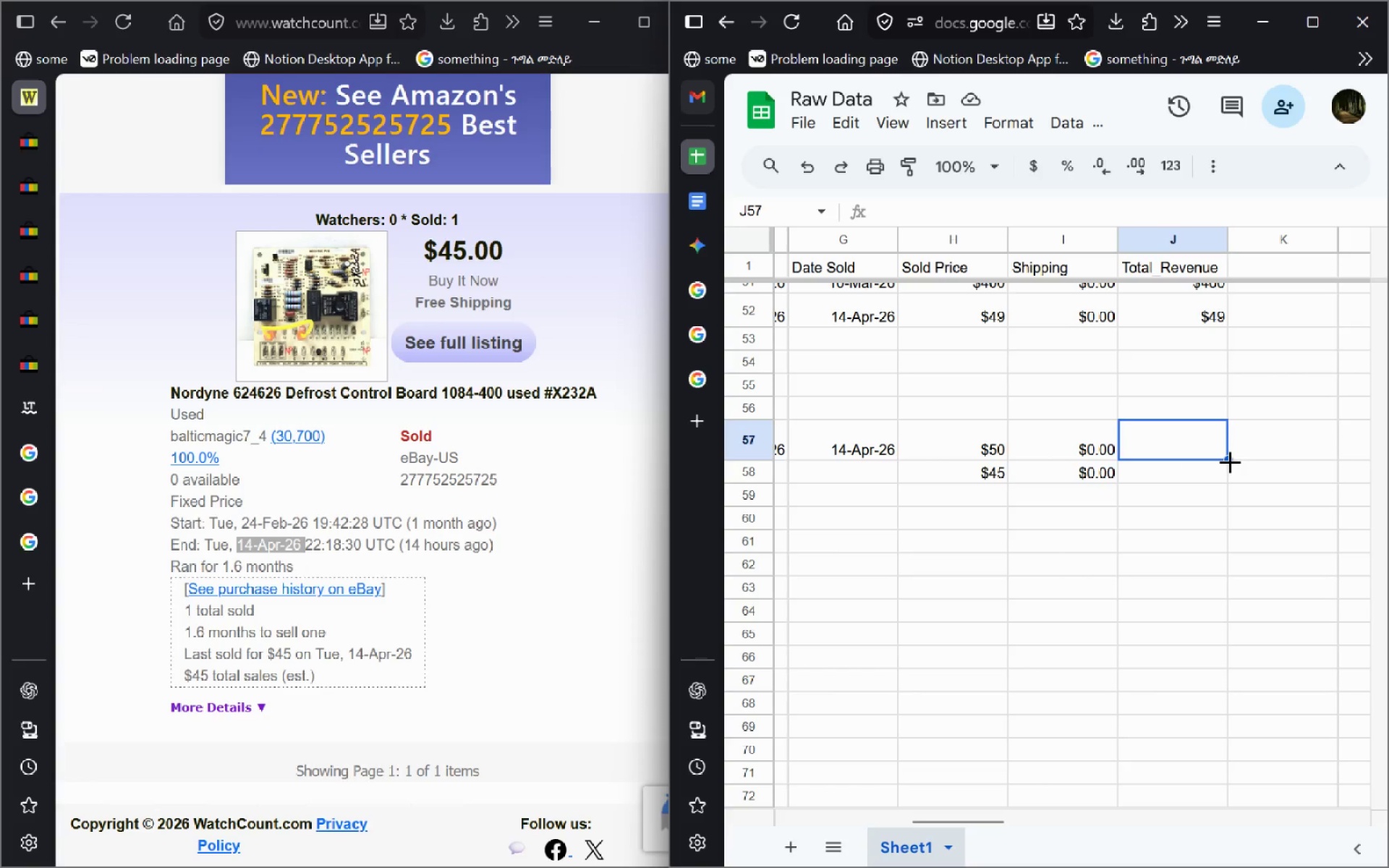 
left_click_drag(start_coordinate=[1228, 459], to_coordinate=[1235, 482])
 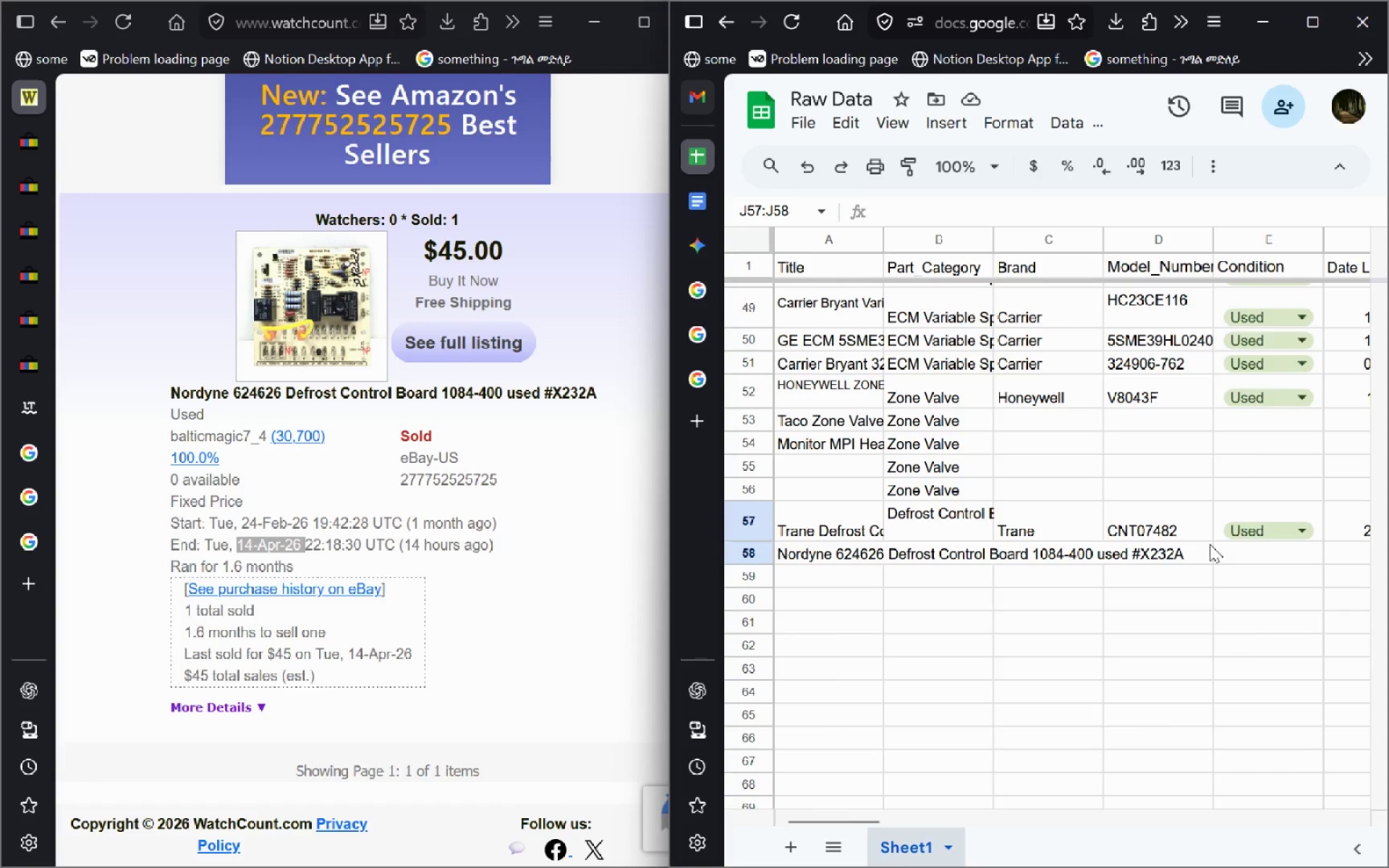 
wait(12.8)
 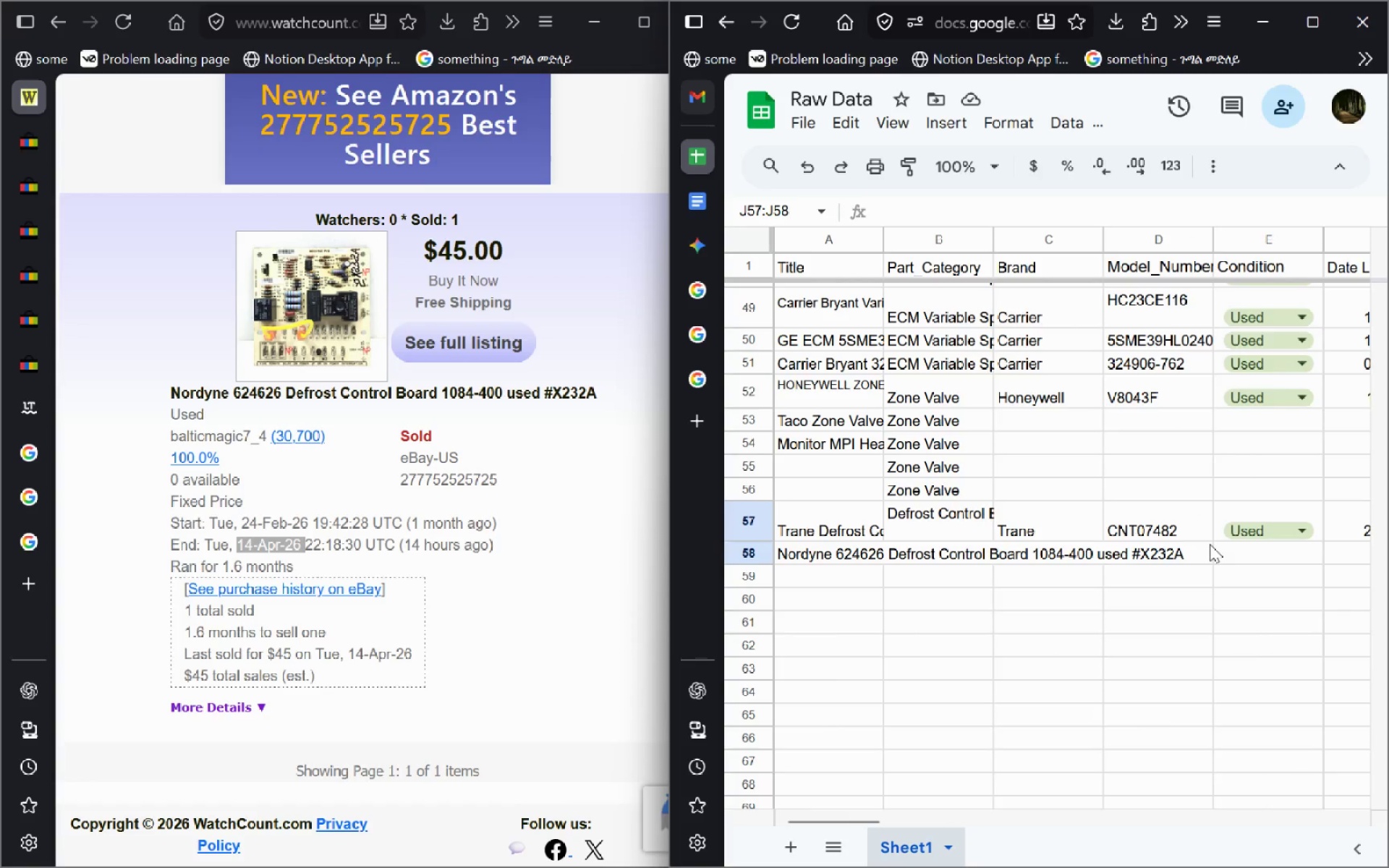 
left_click_drag(start_coordinate=[1192, 554], to_coordinate=[811, 557])
 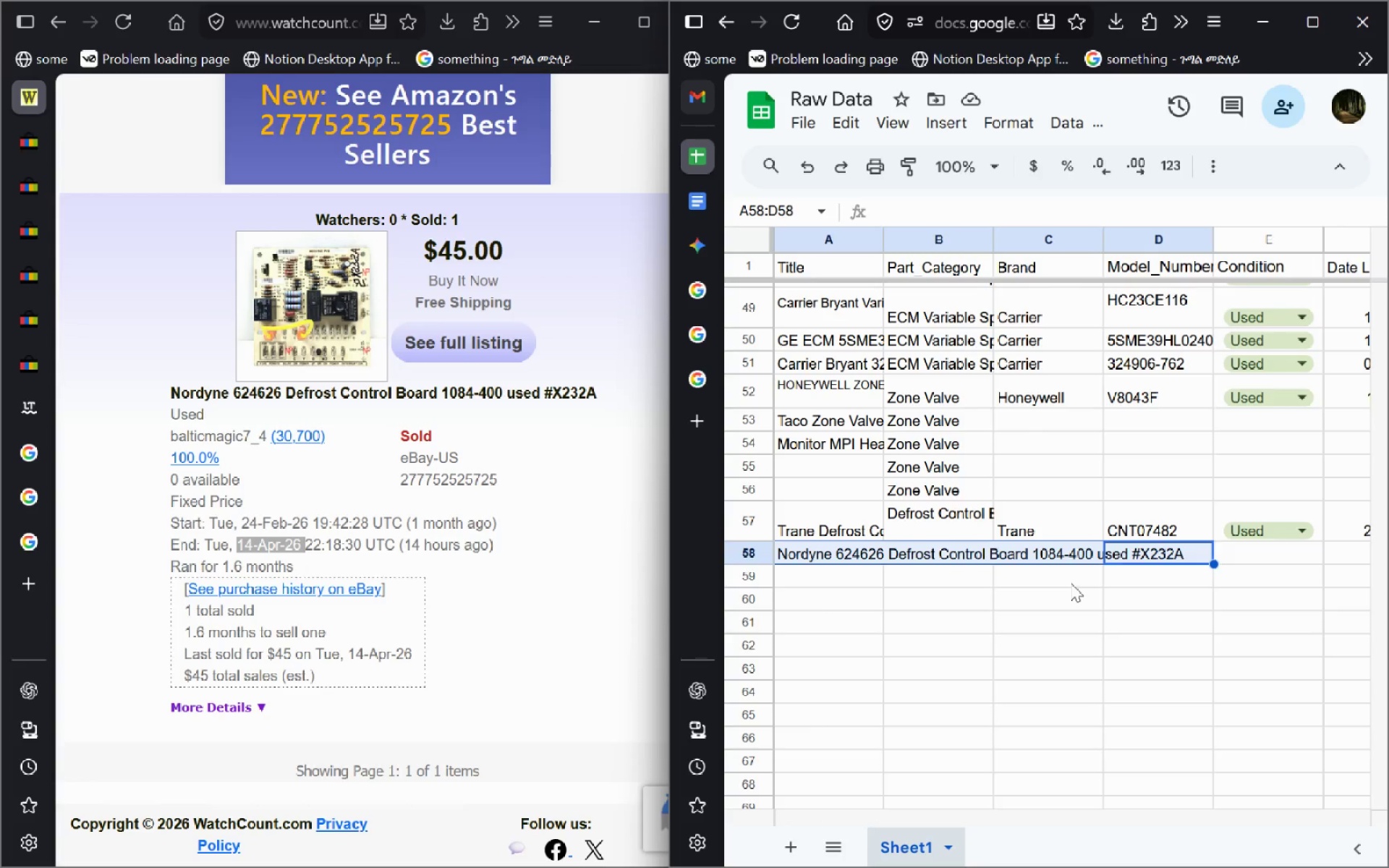 
left_click([1071, 583])
 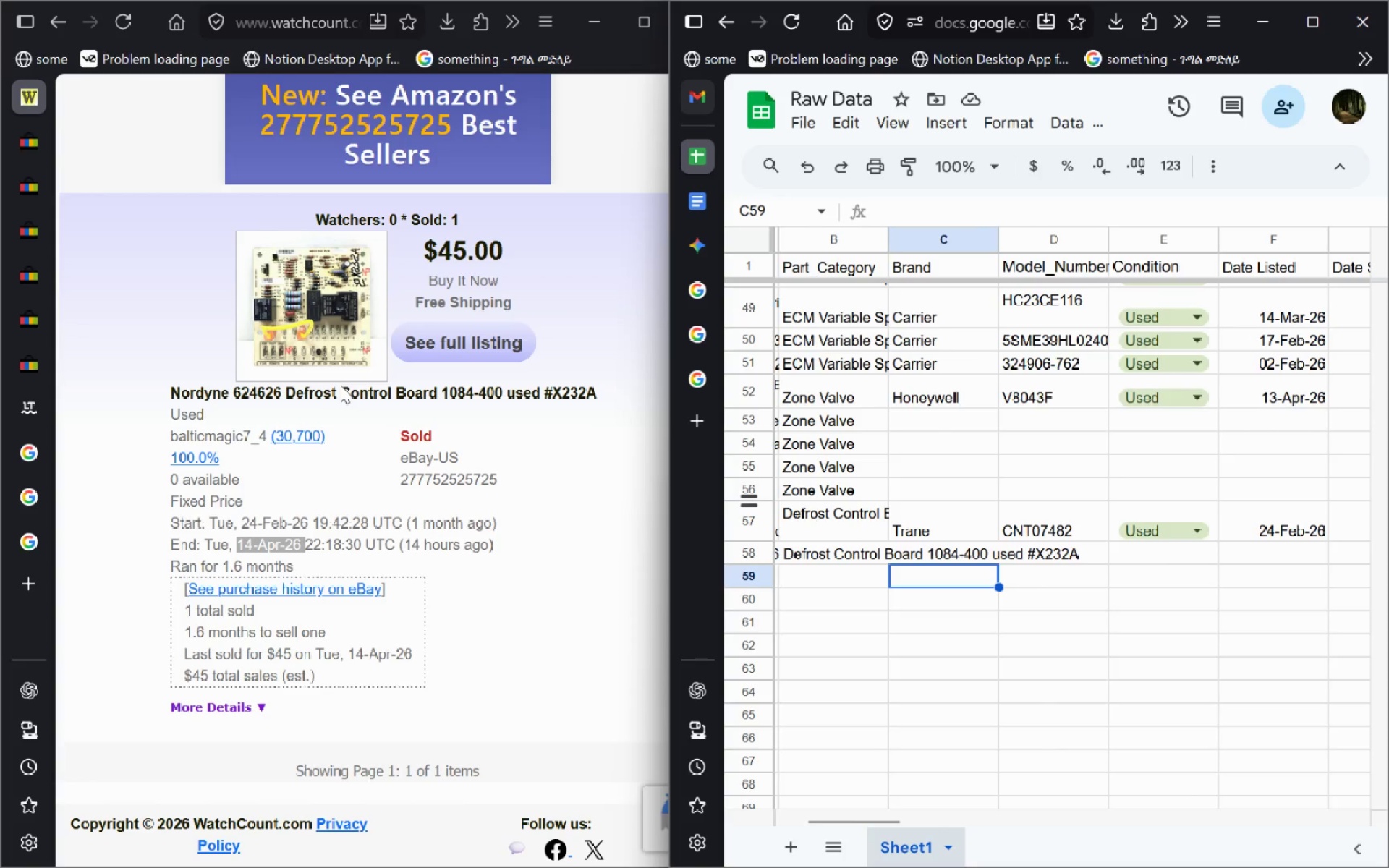 
mouse_move([901, 595])
 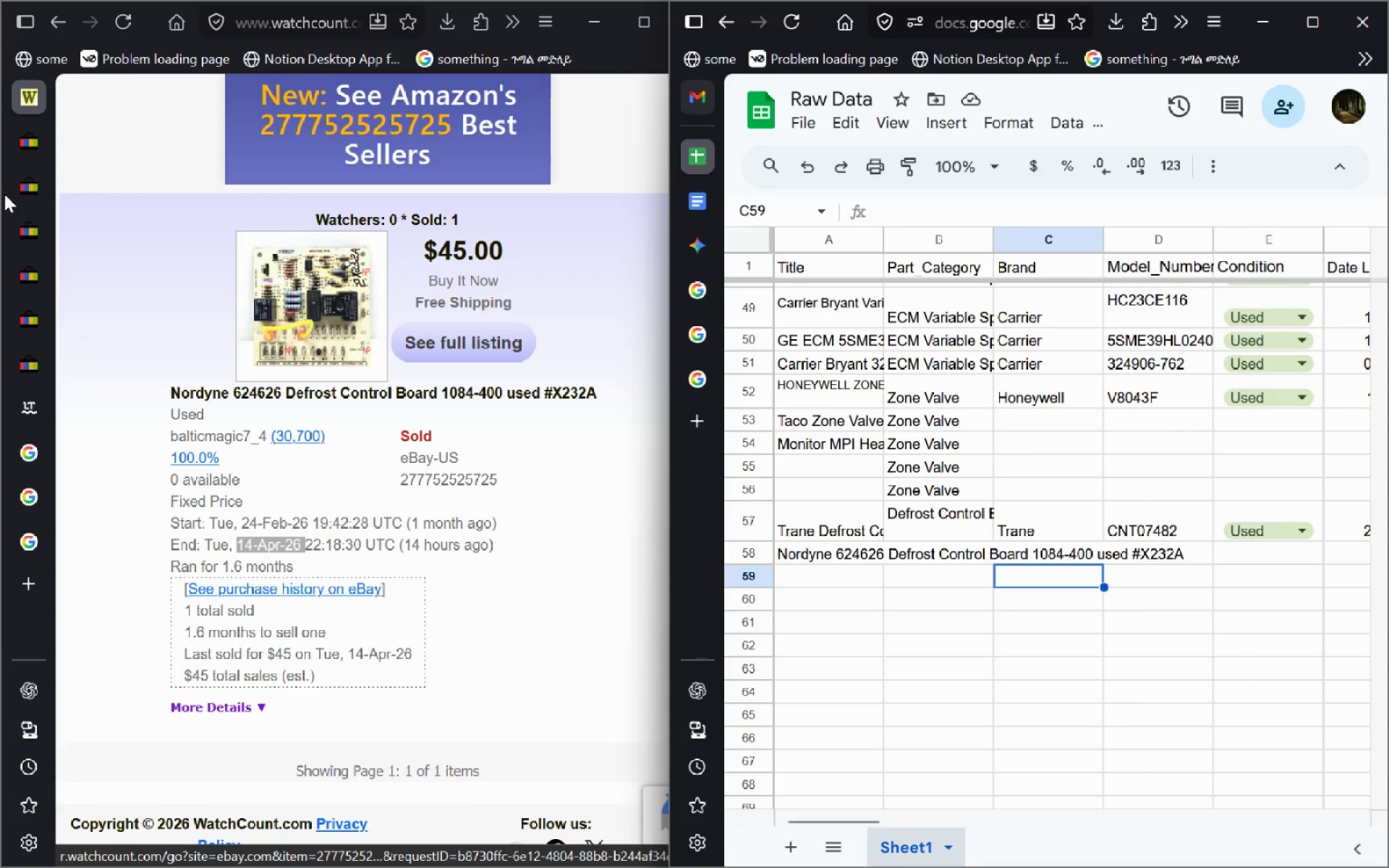 
wait(5.91)
 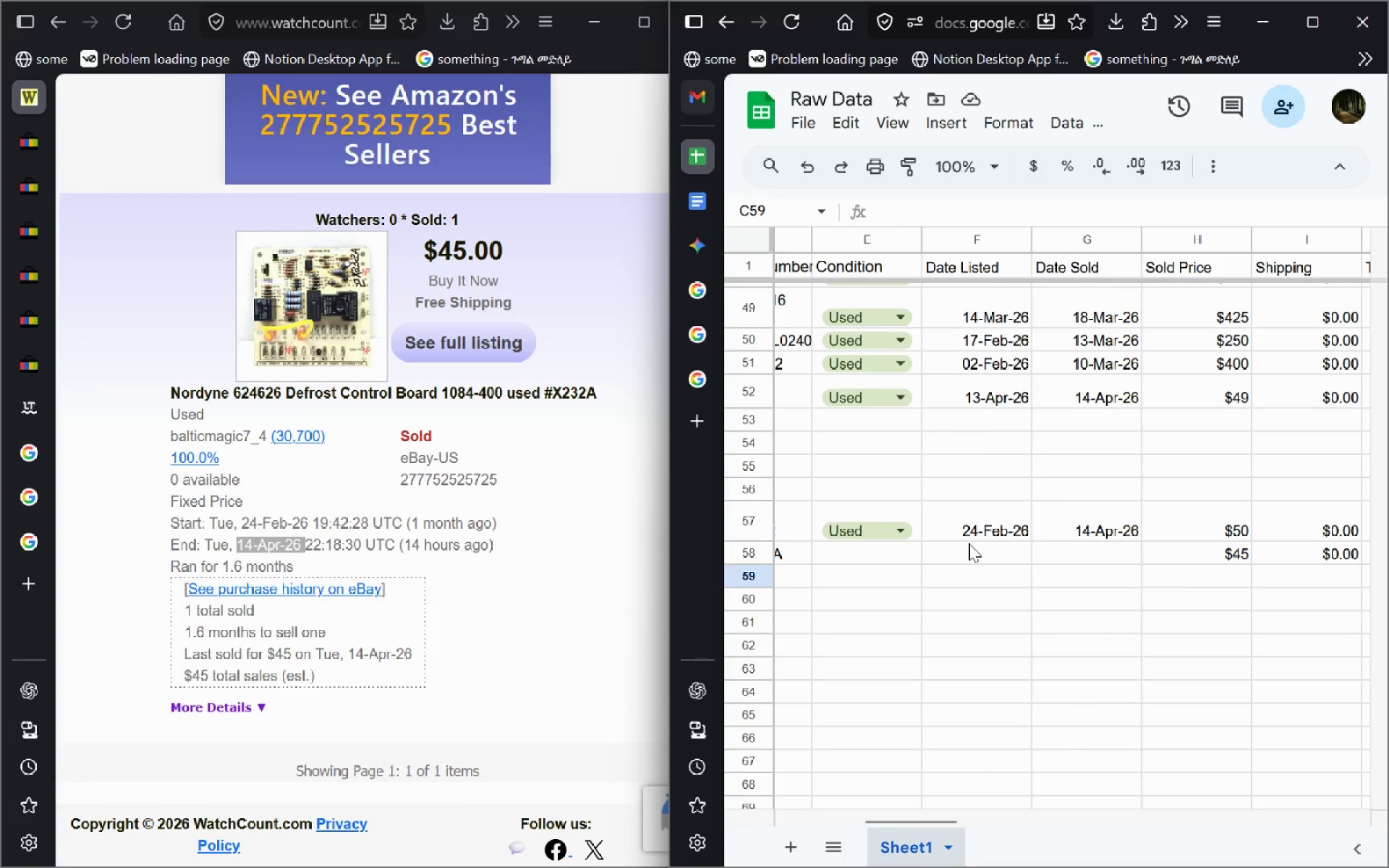 
key(Alt+ArrowLeft)
 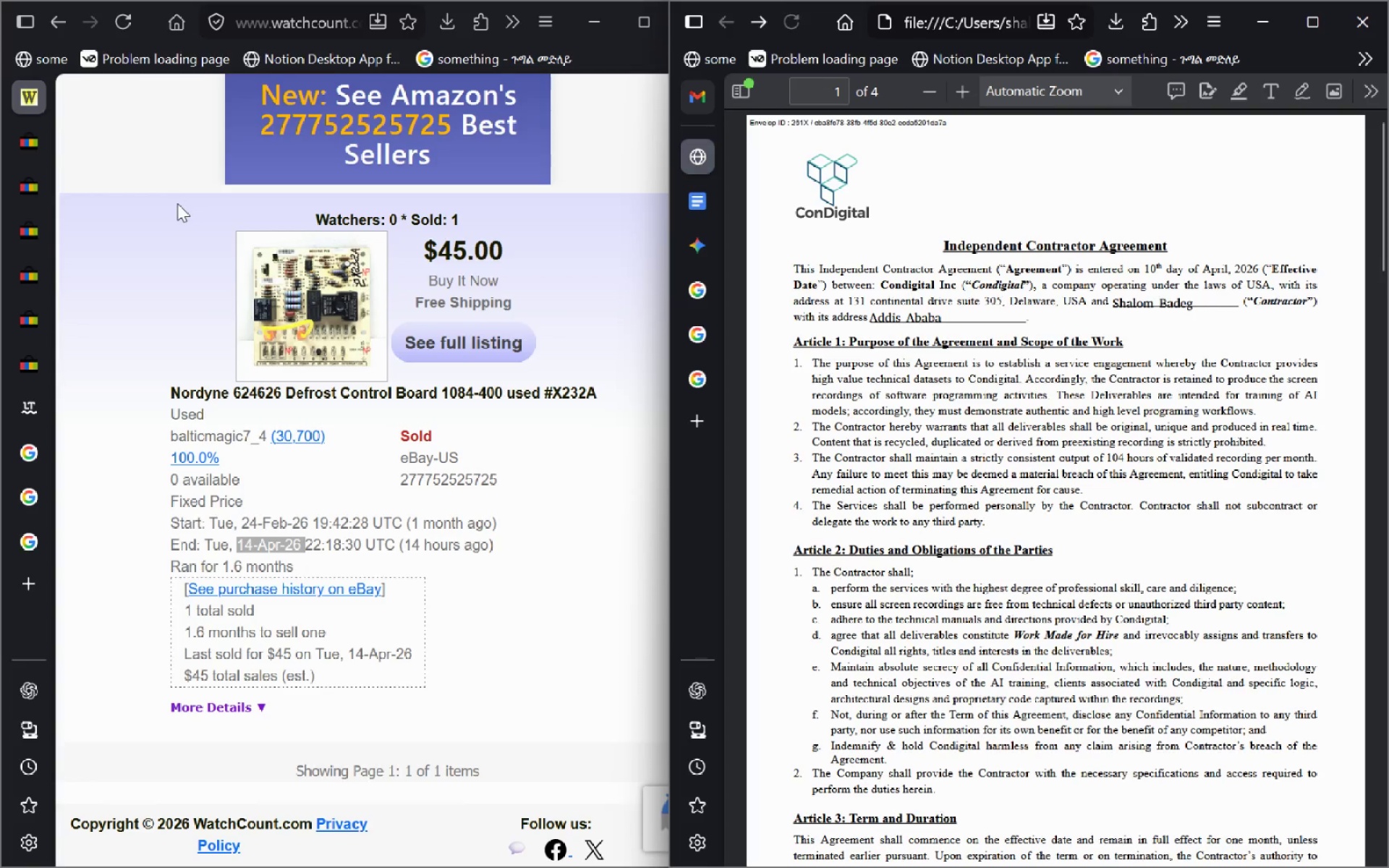 
key(Alt+AltRight)
 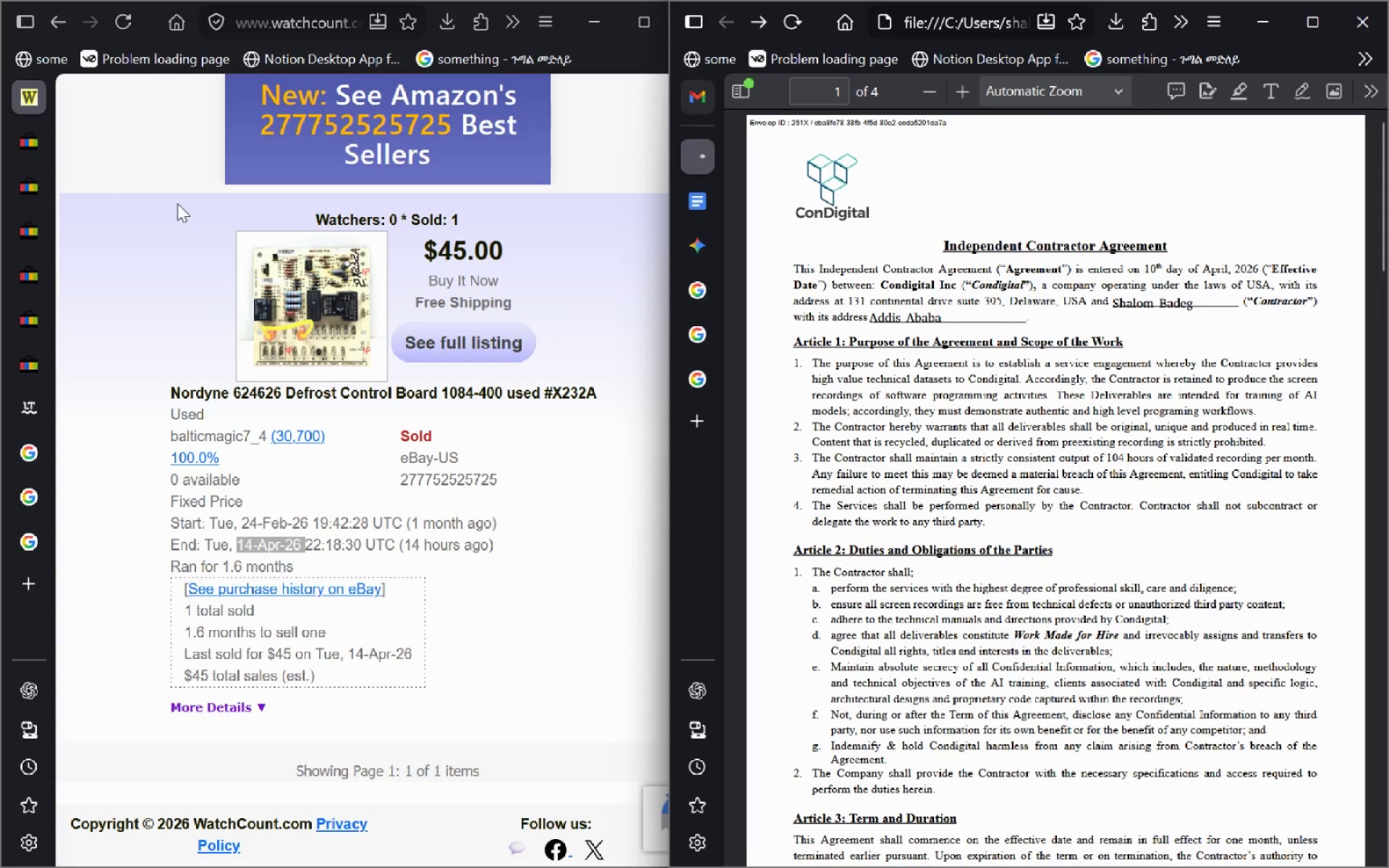 
key(Alt+ArrowRight)
 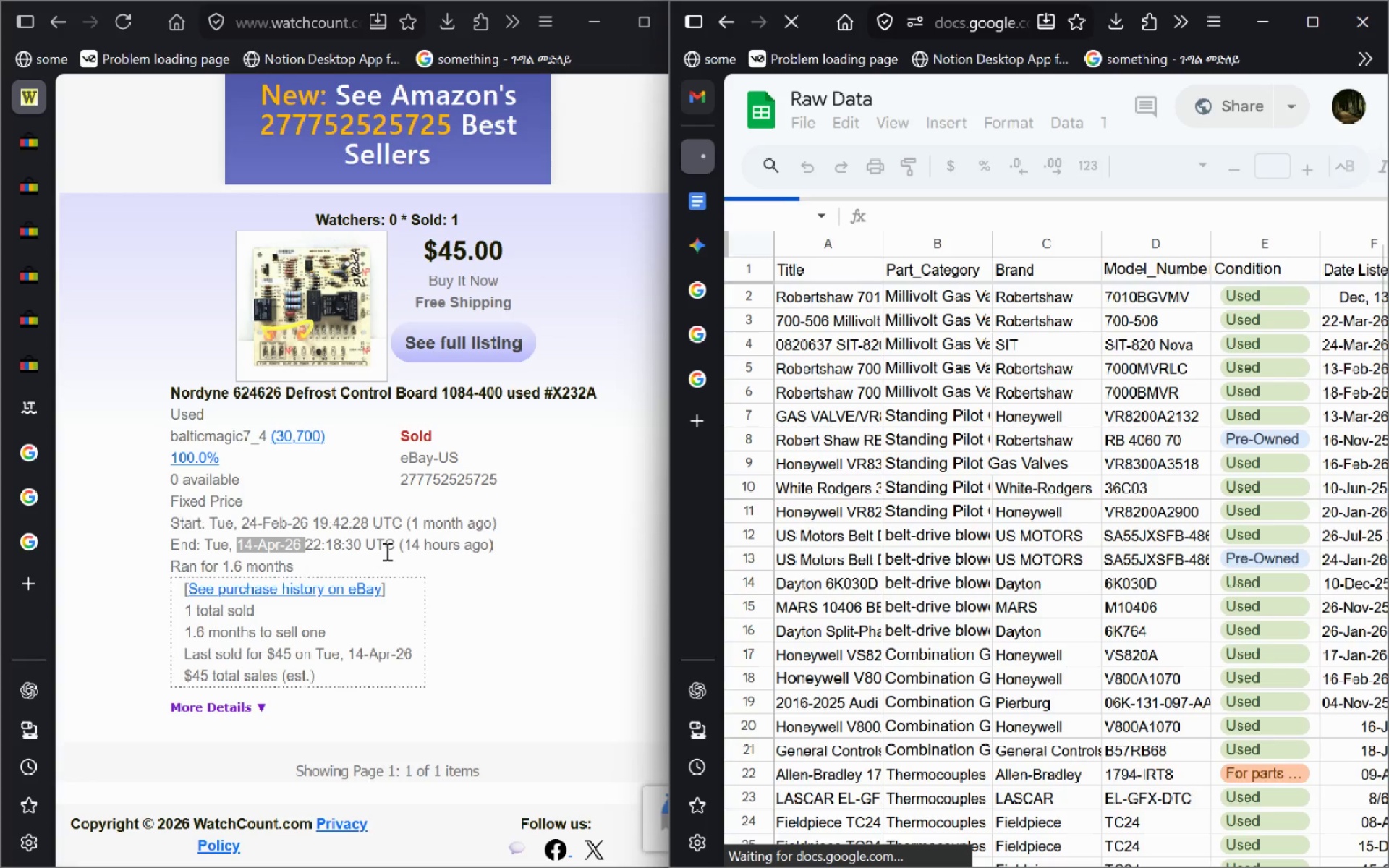 
left_click([603, 631])
 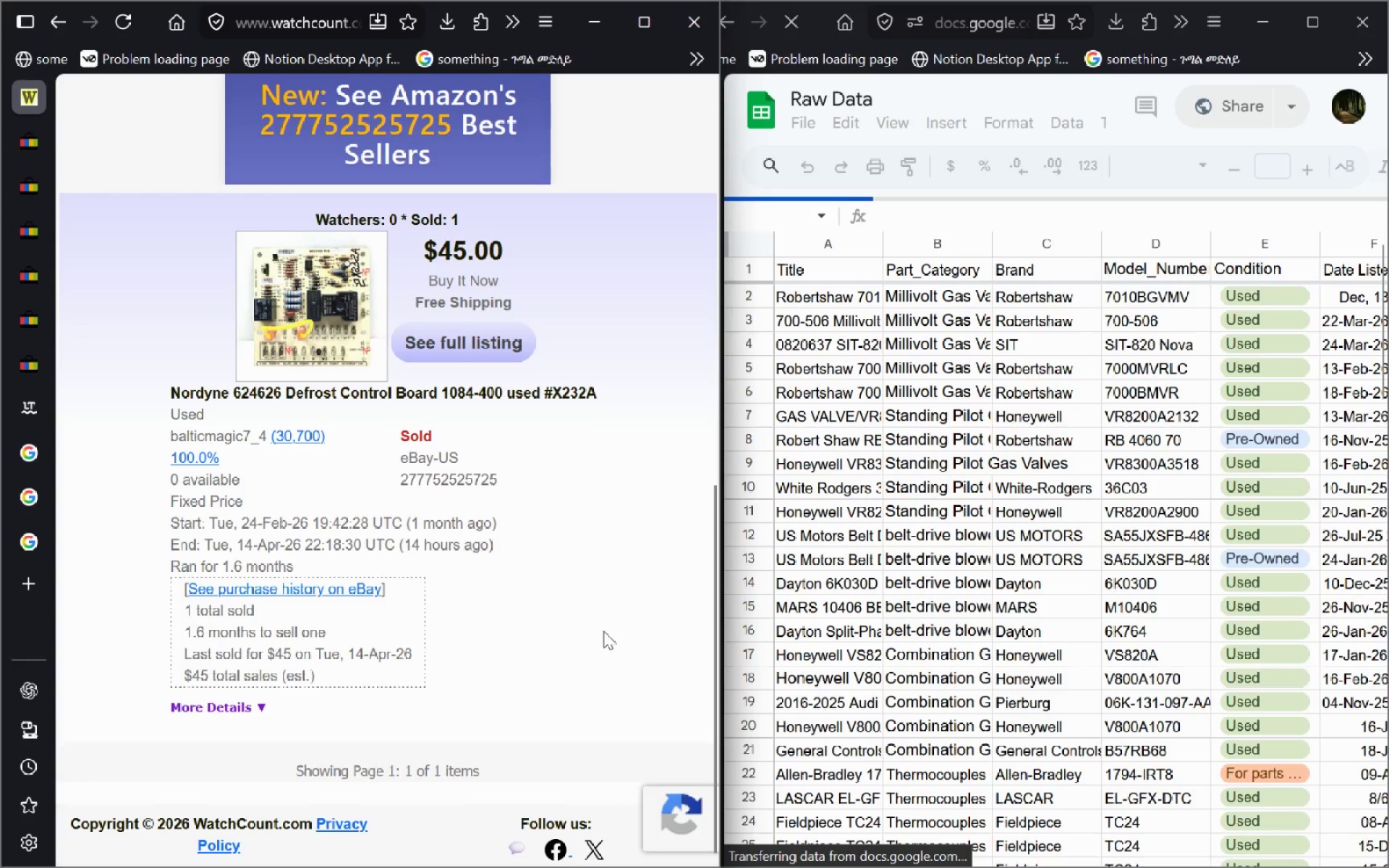 
left_click([603, 631])
 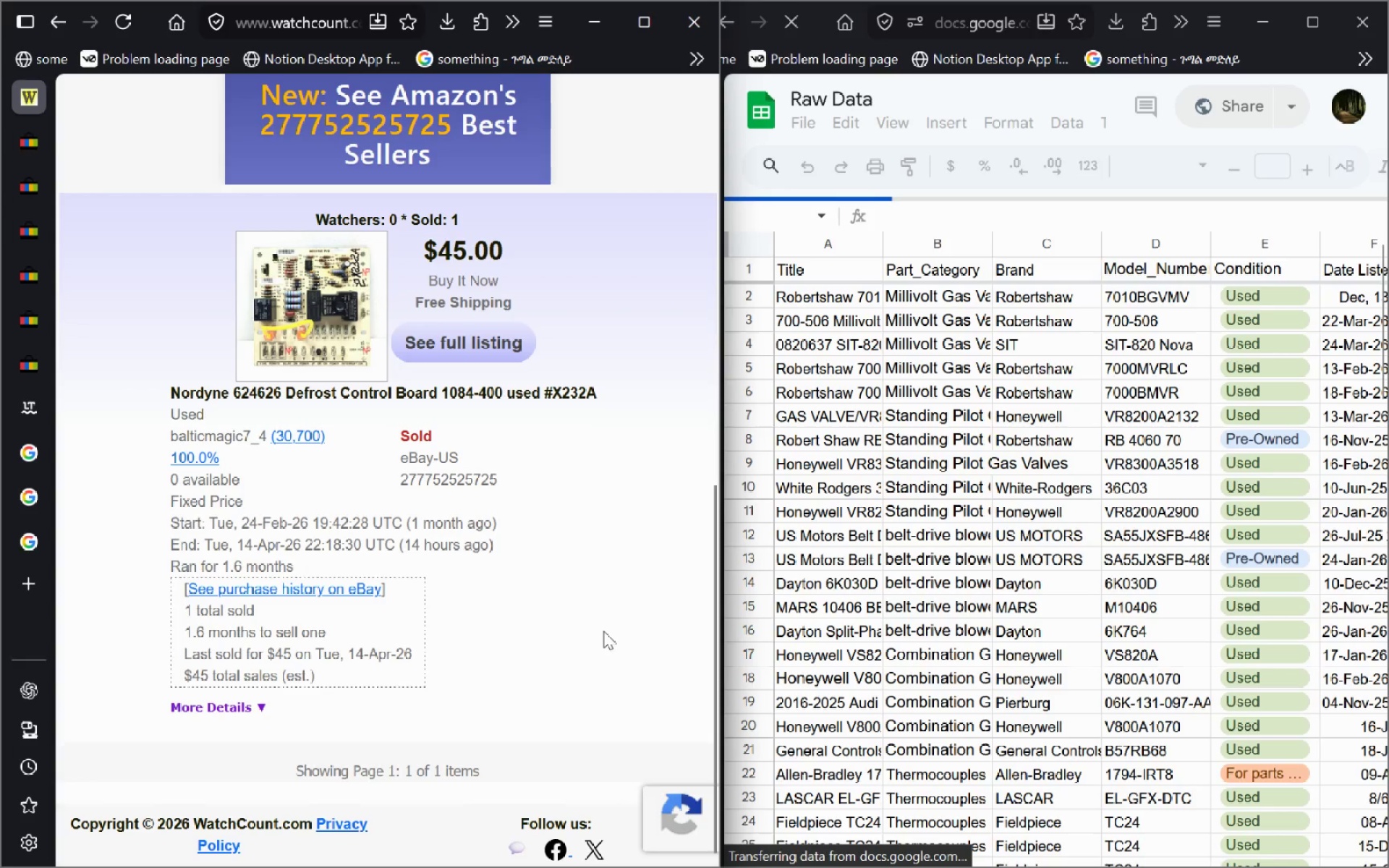 
key(Alt+ArrowLeft)
 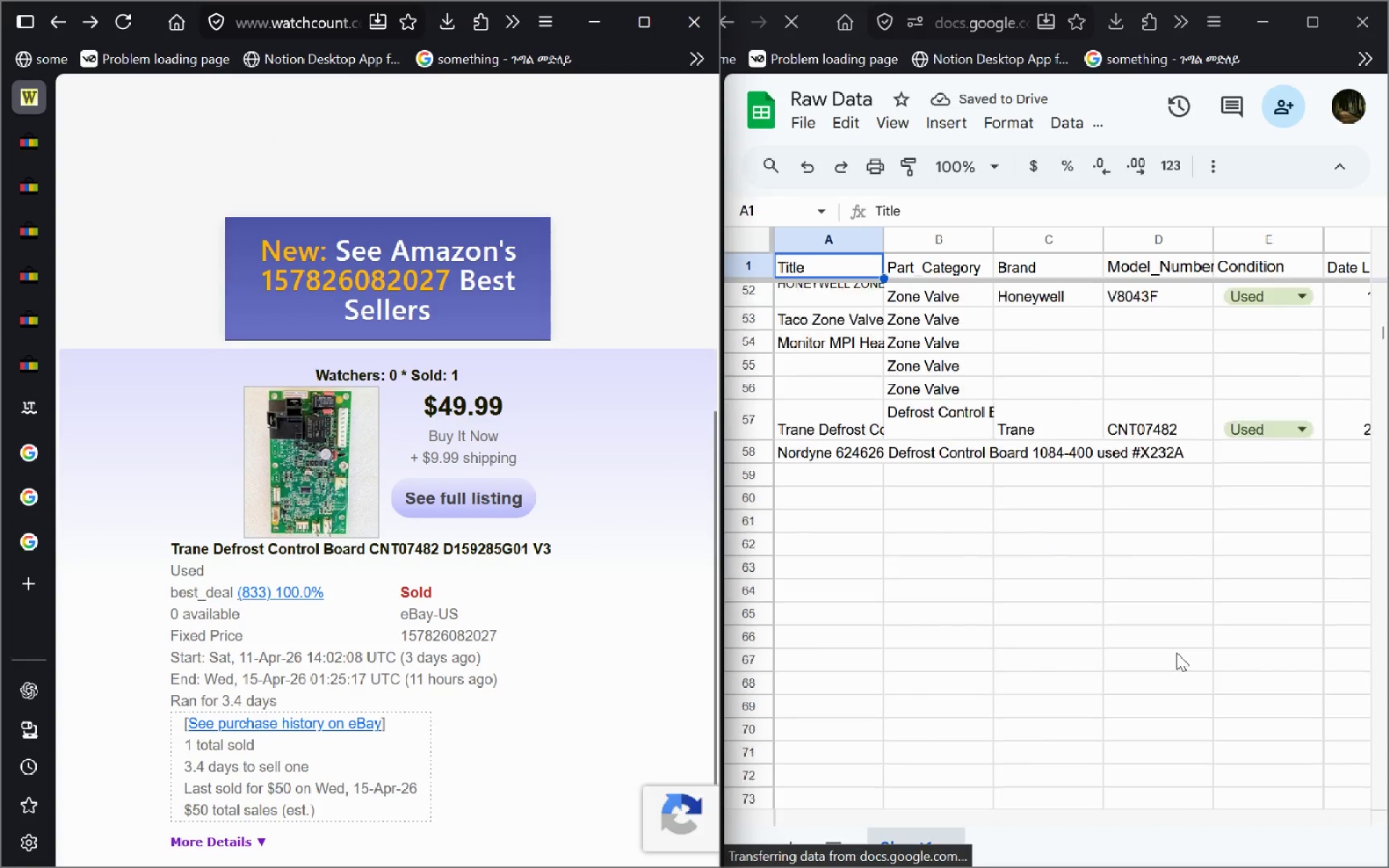 
wait(11.08)
 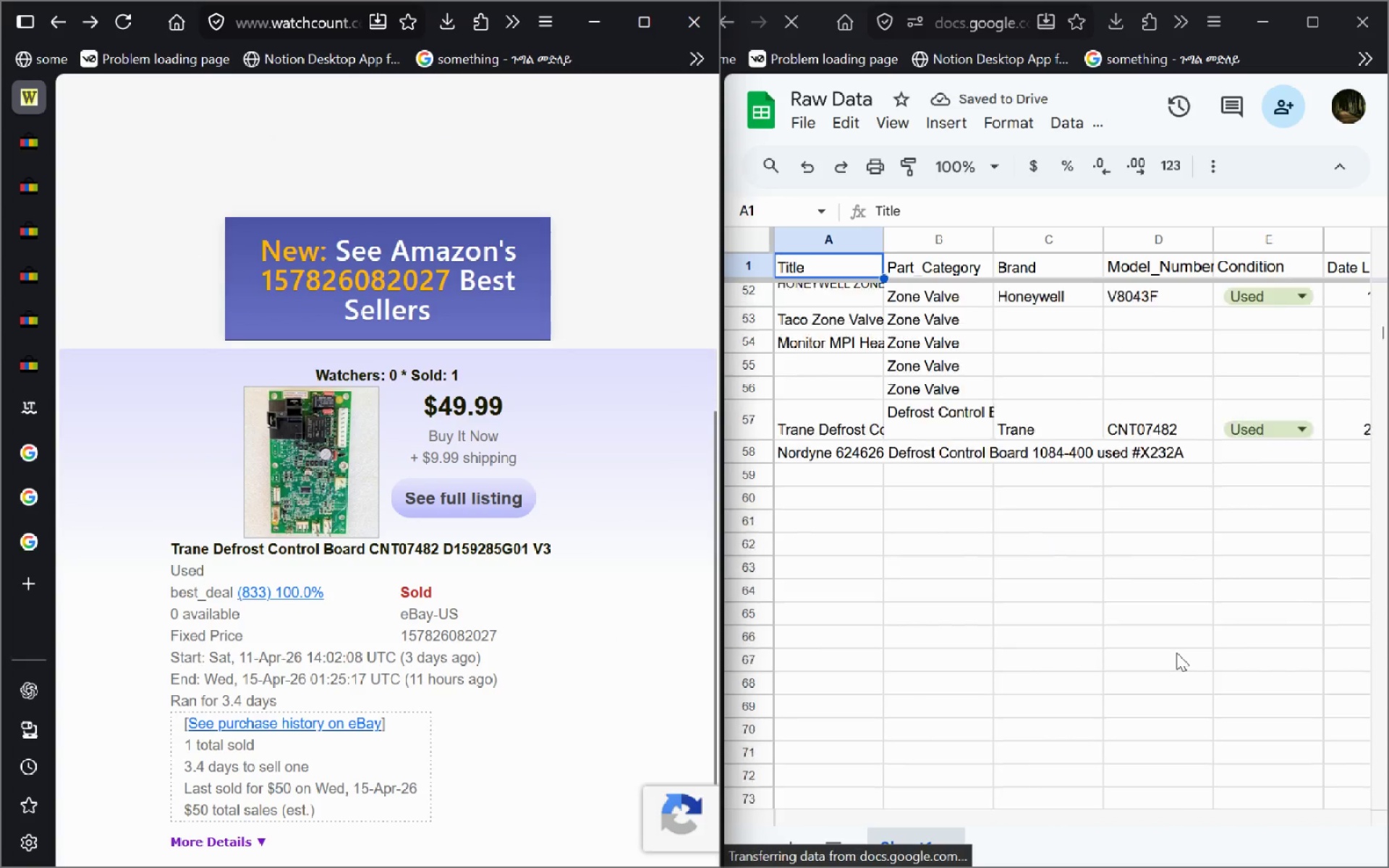 
left_click([893, 524])
 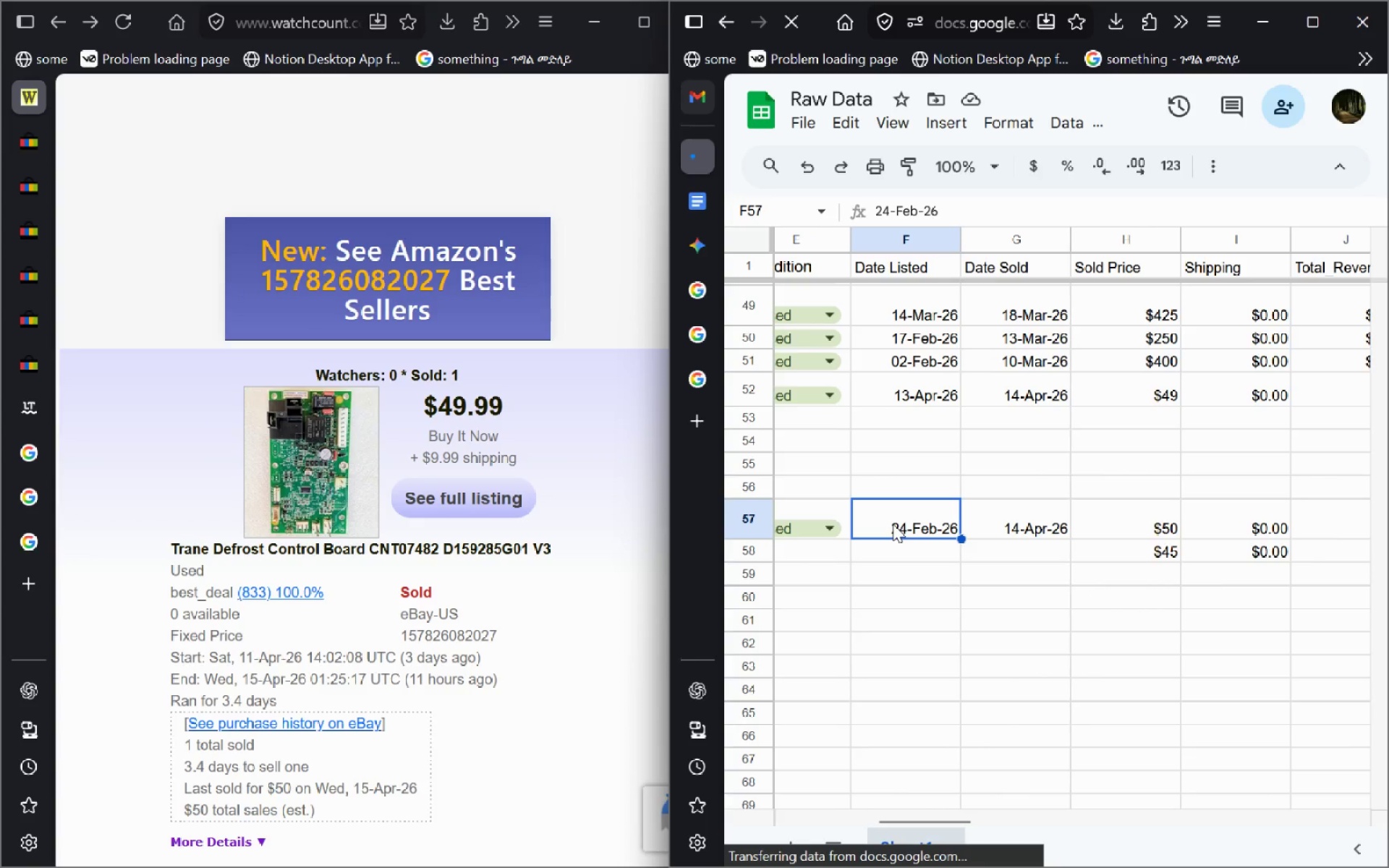 
key(Shift+ArrowRight)
 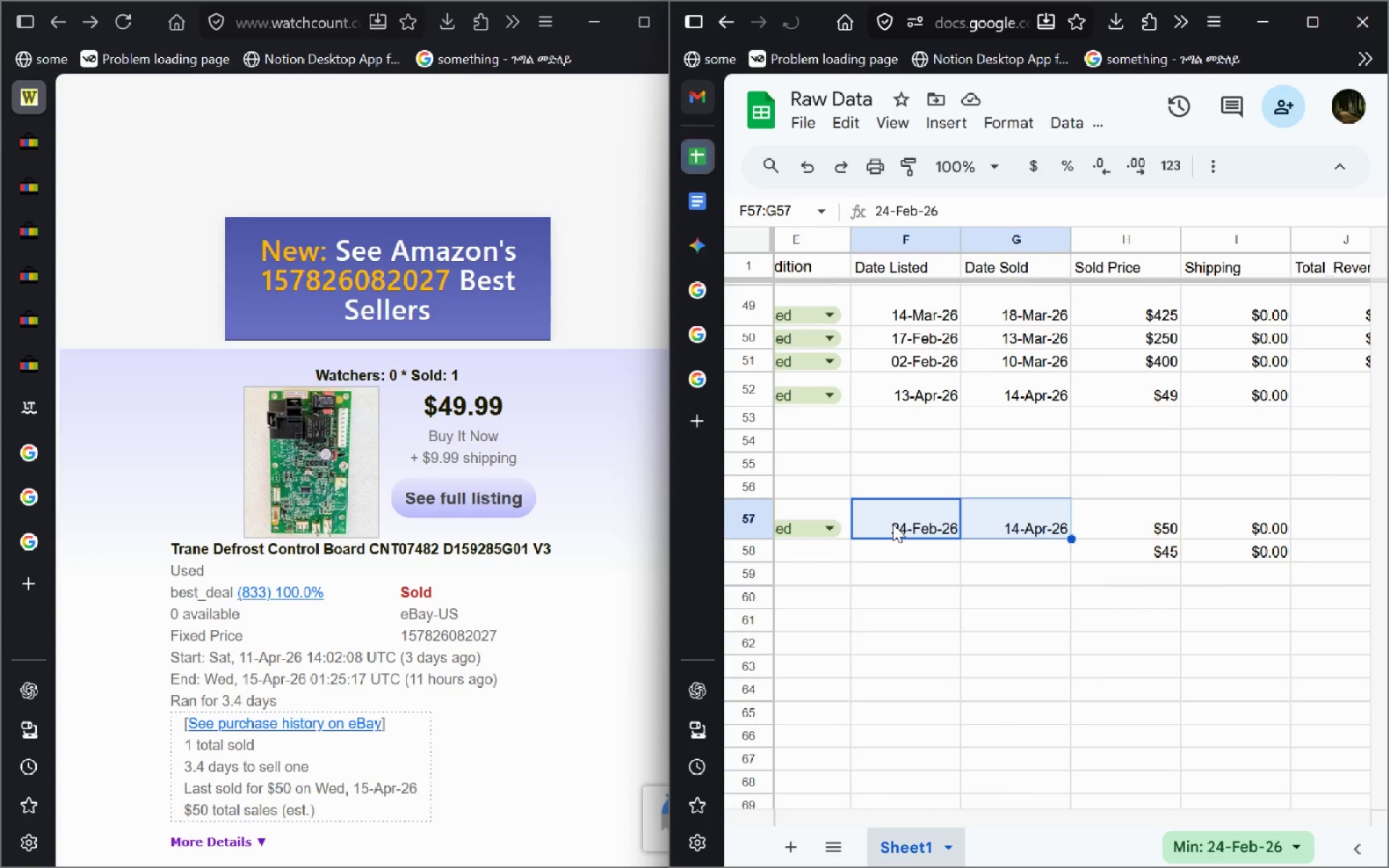 
key(Control+X)
 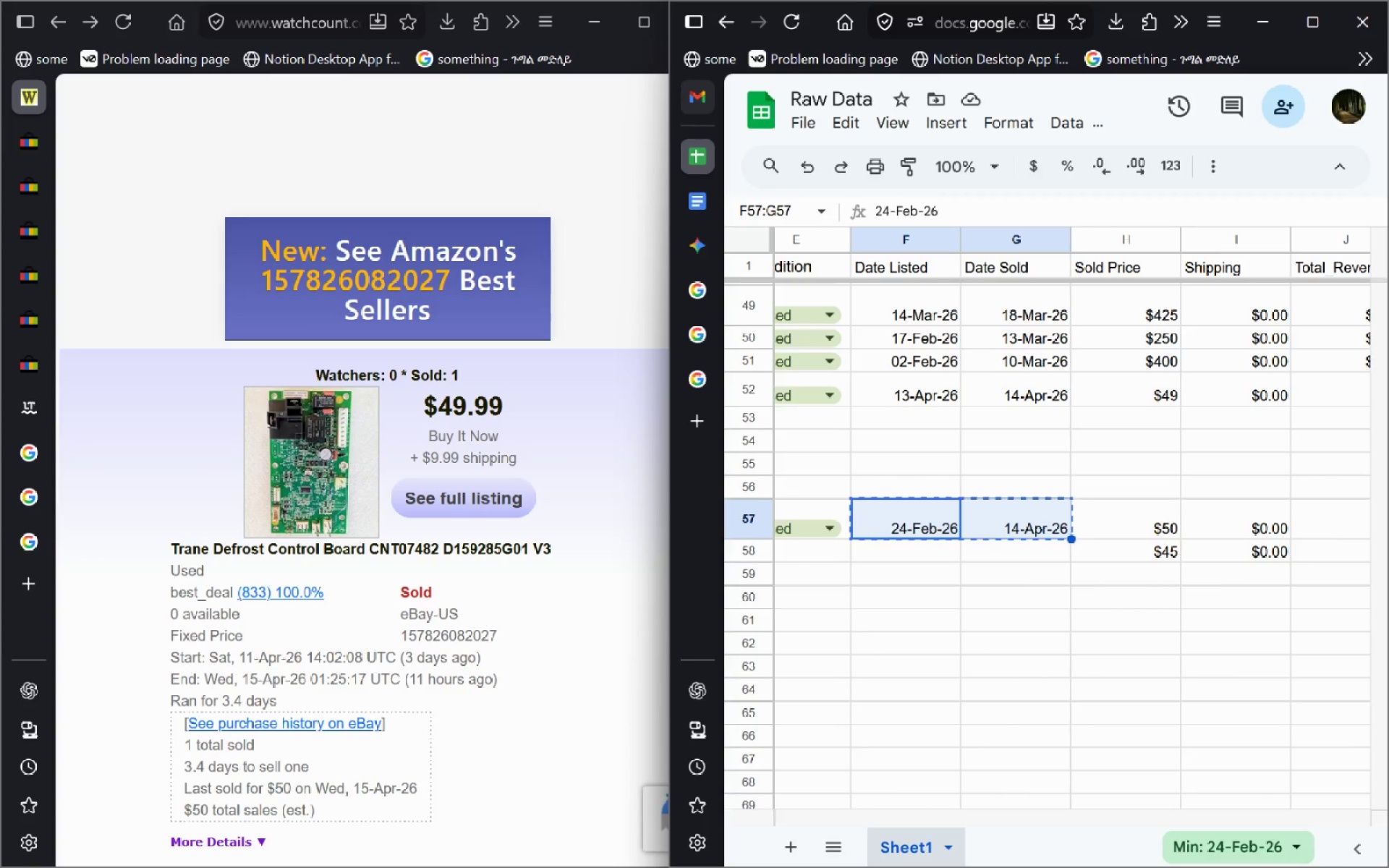 
key(ArrowDown)
 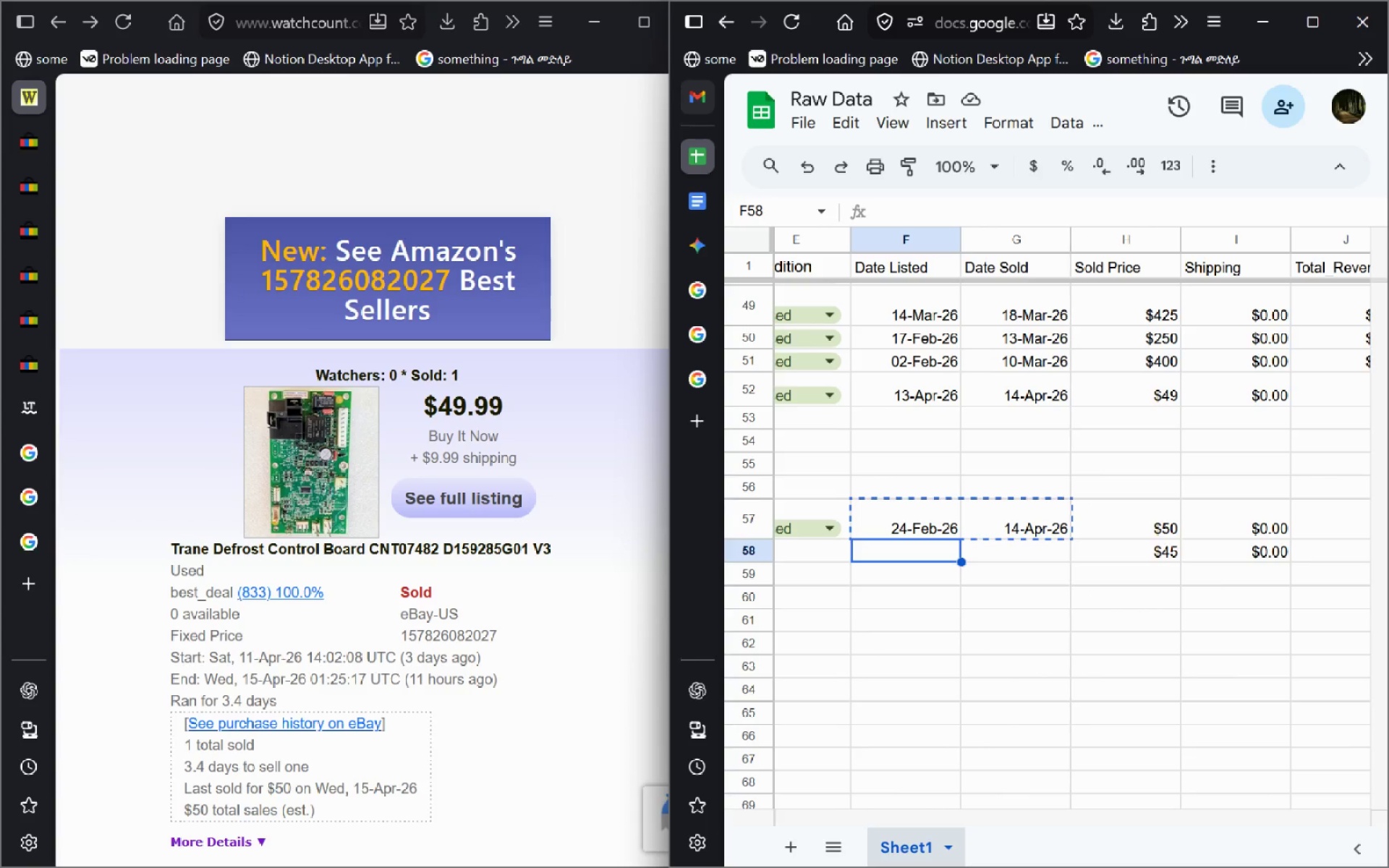 
key(Control+V)
 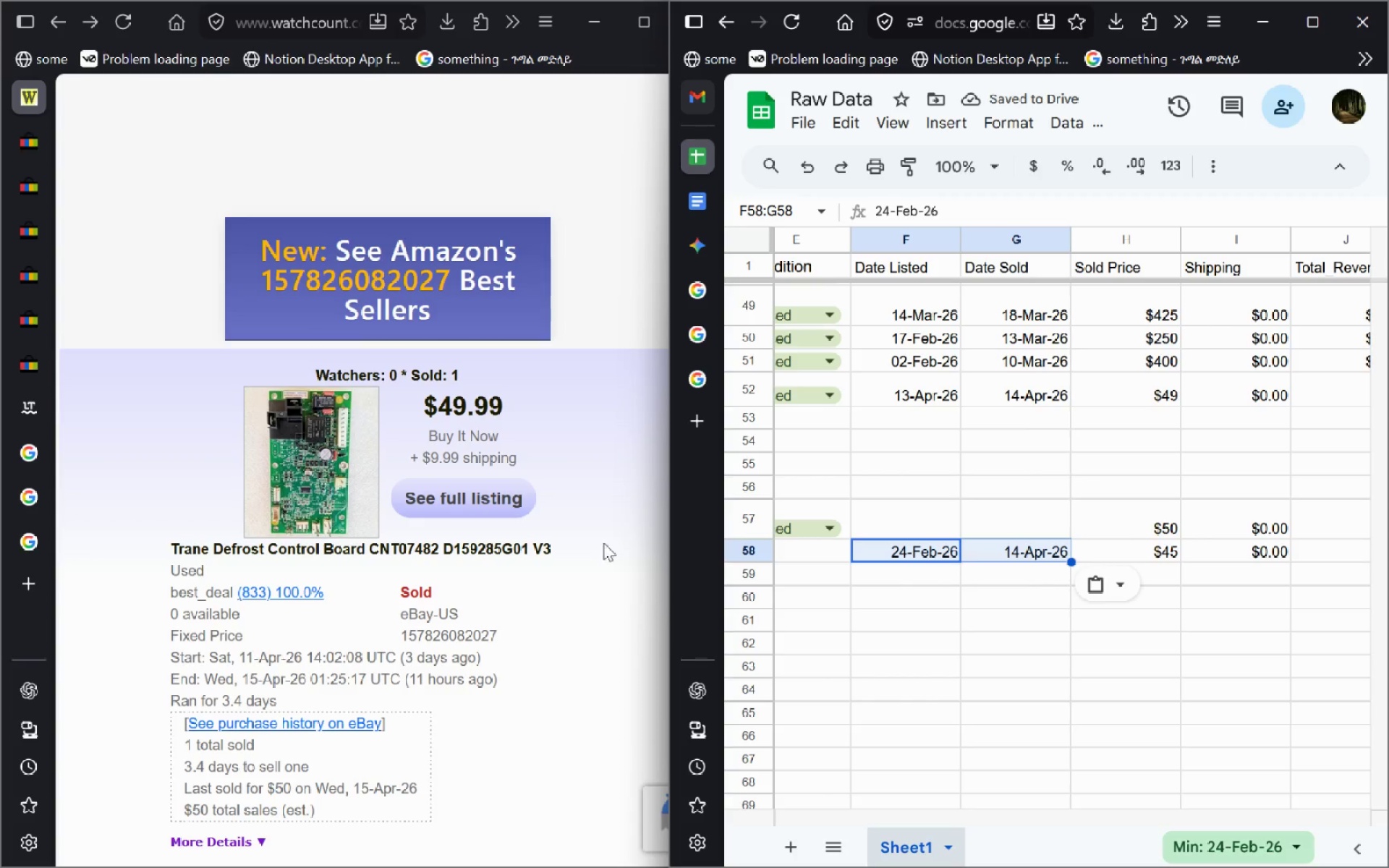 
wait(5.36)
 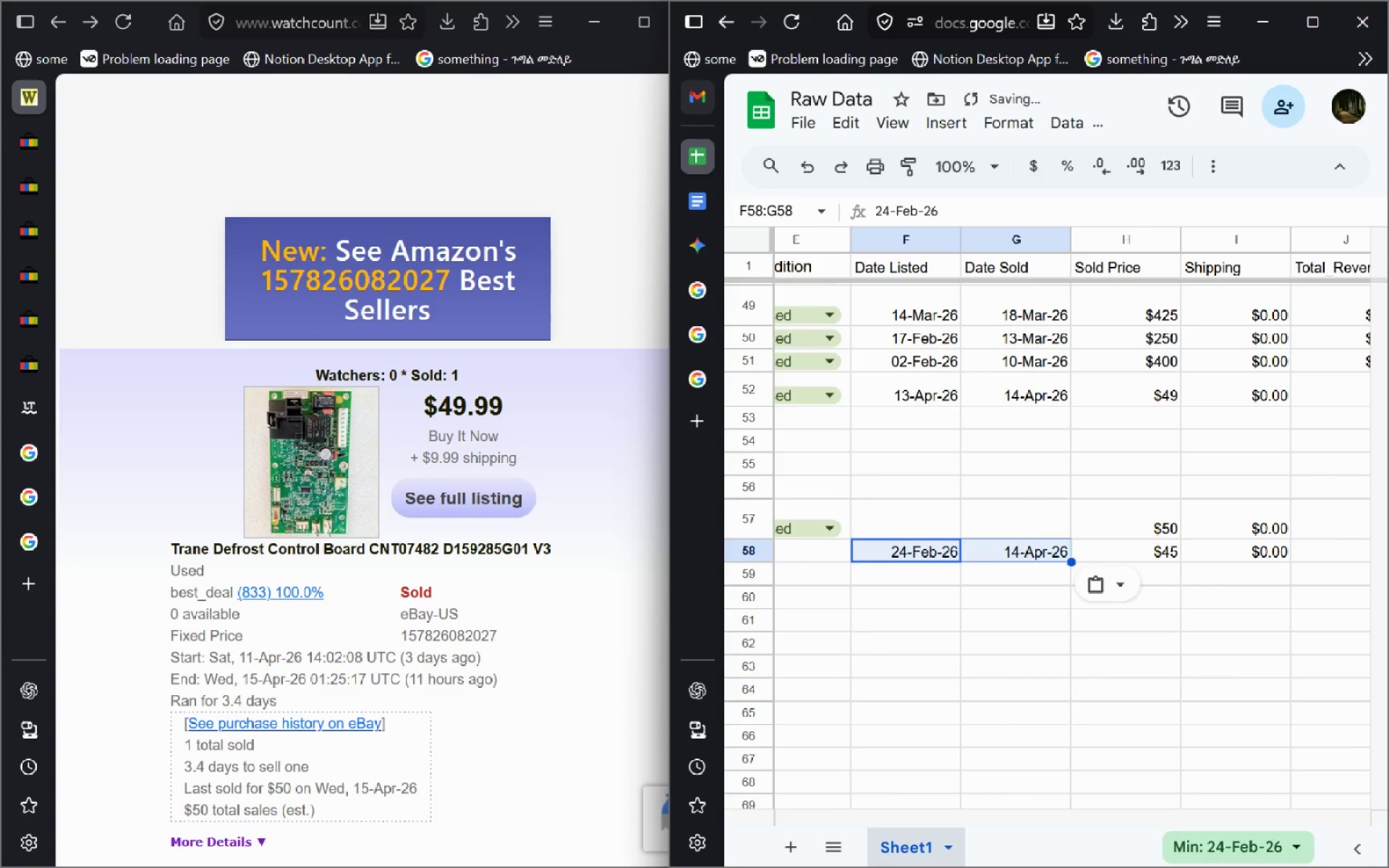 
left_click_drag(start_coordinate=[302, 651], to_coordinate=[243, 652])
 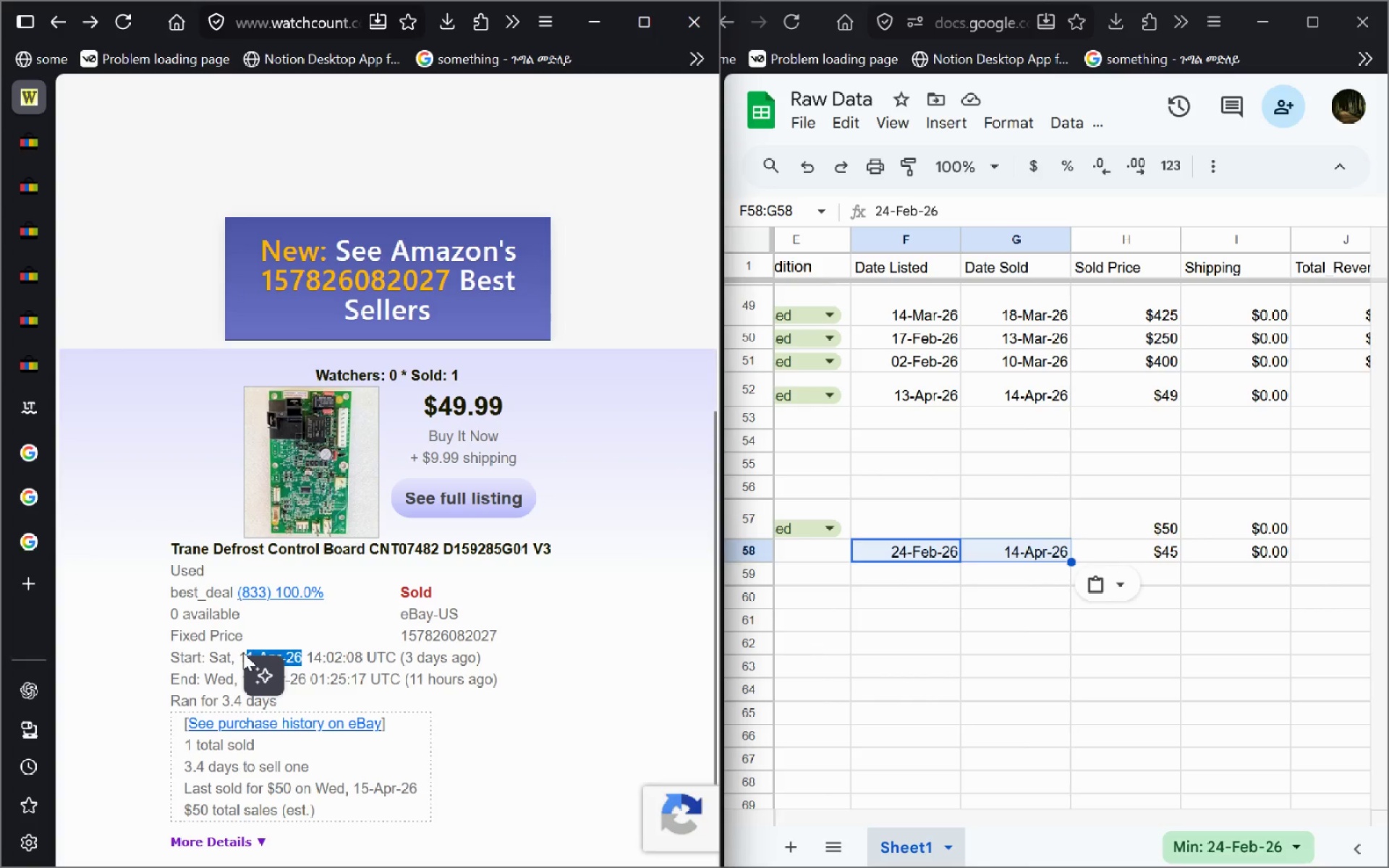 
key(Control+ControlLeft)
 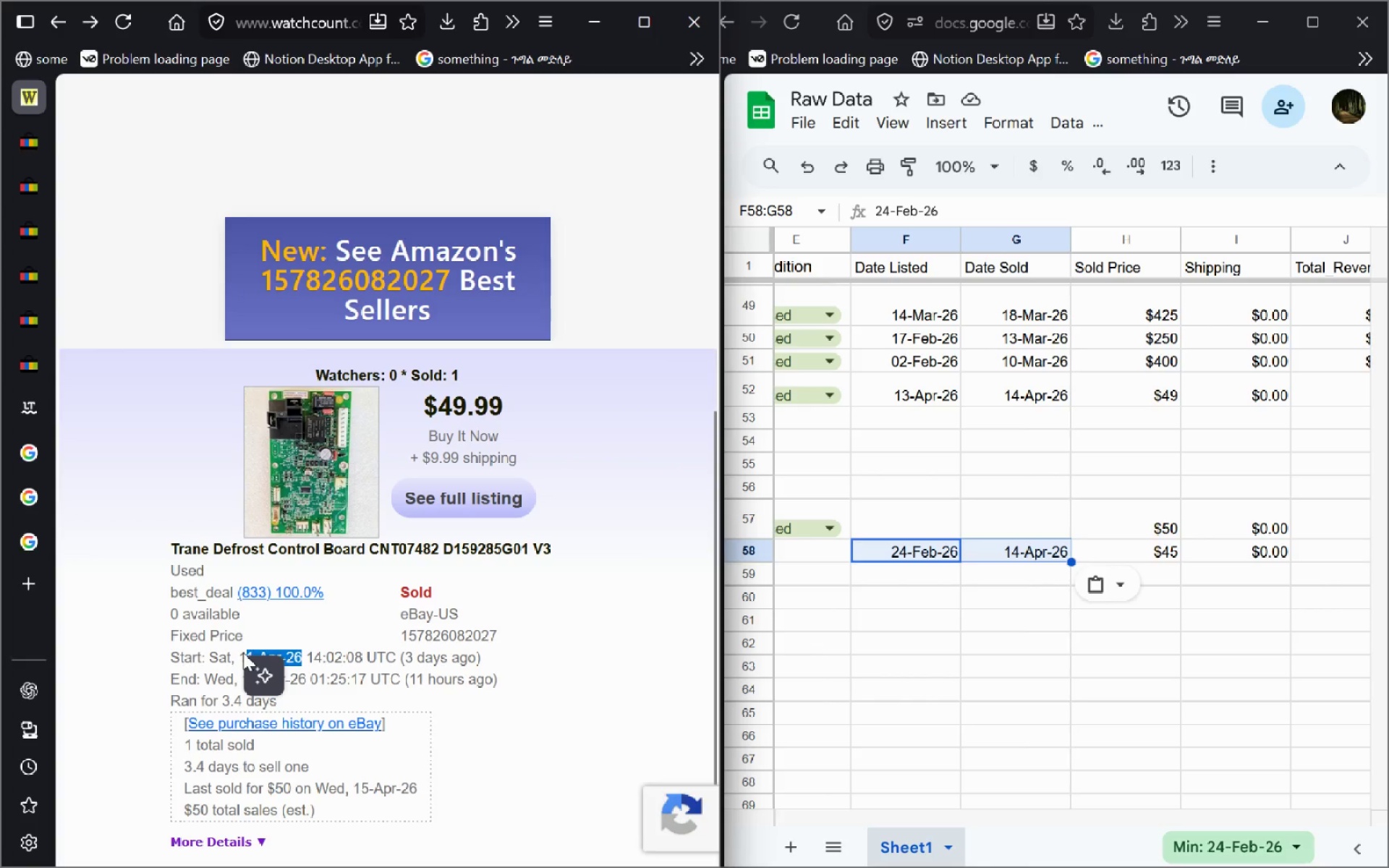 
key(Control+C)
 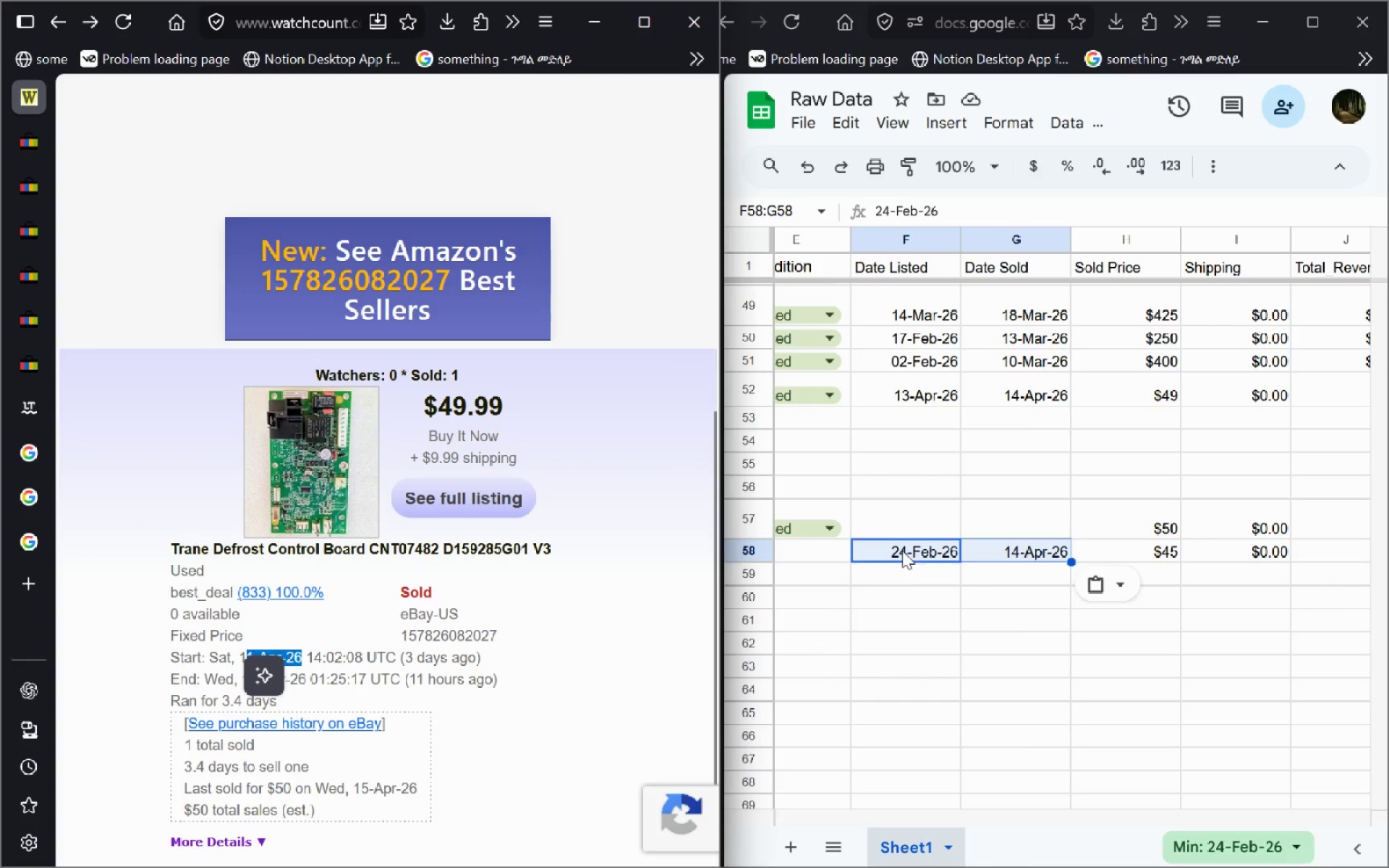 
left_click([908, 520])
 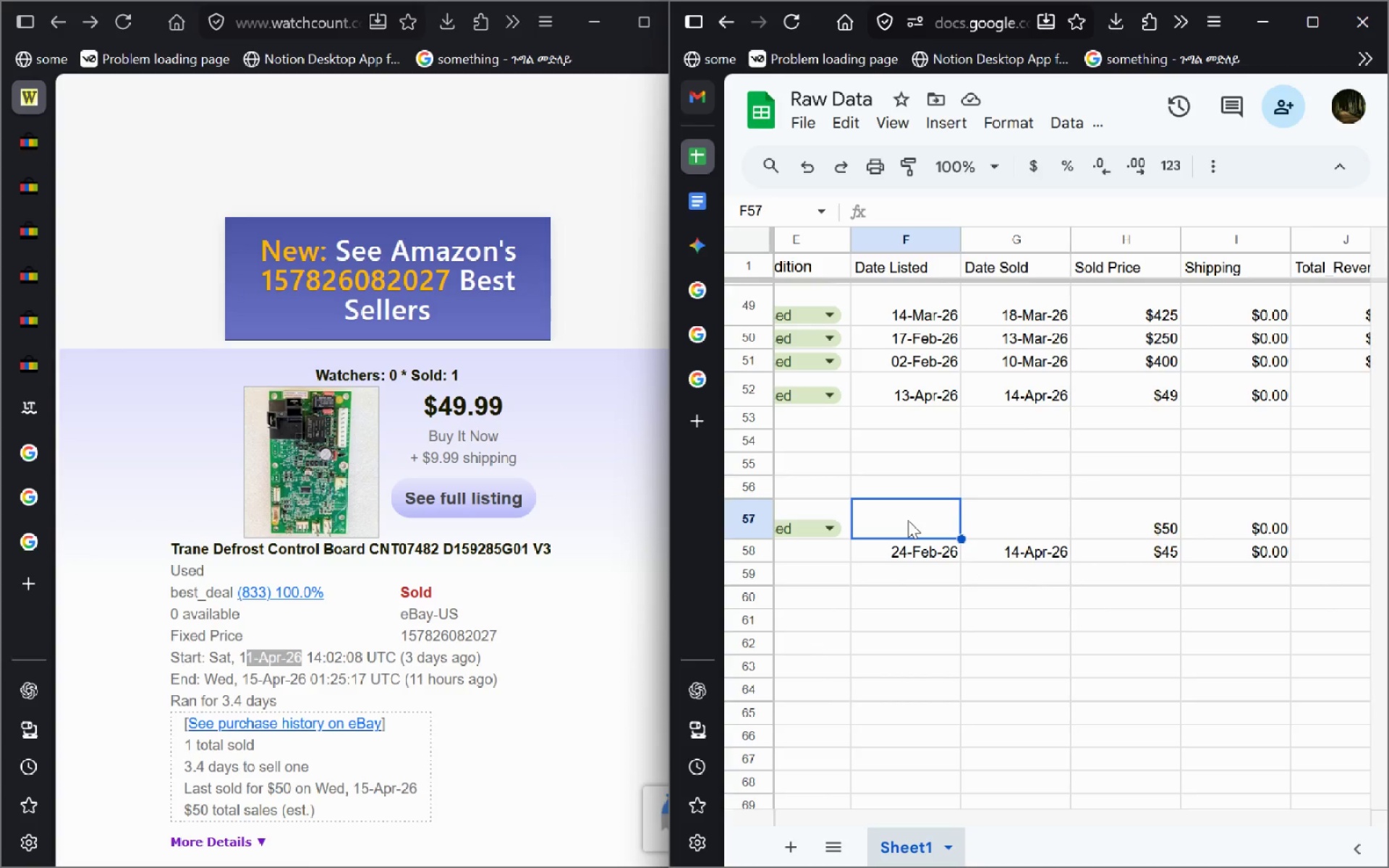 
key(Control+ControlLeft)
 